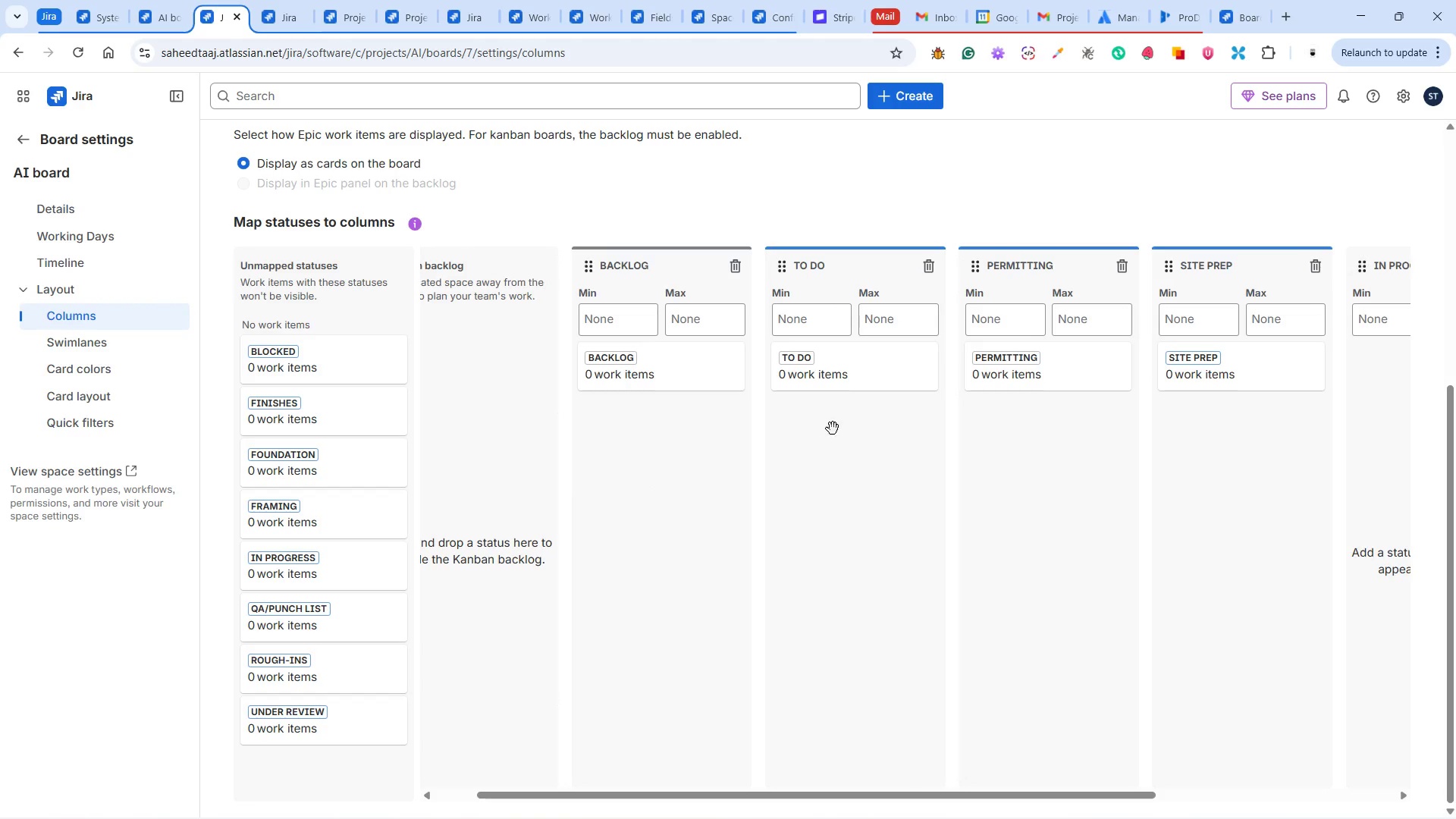 
left_click([789, 269])
 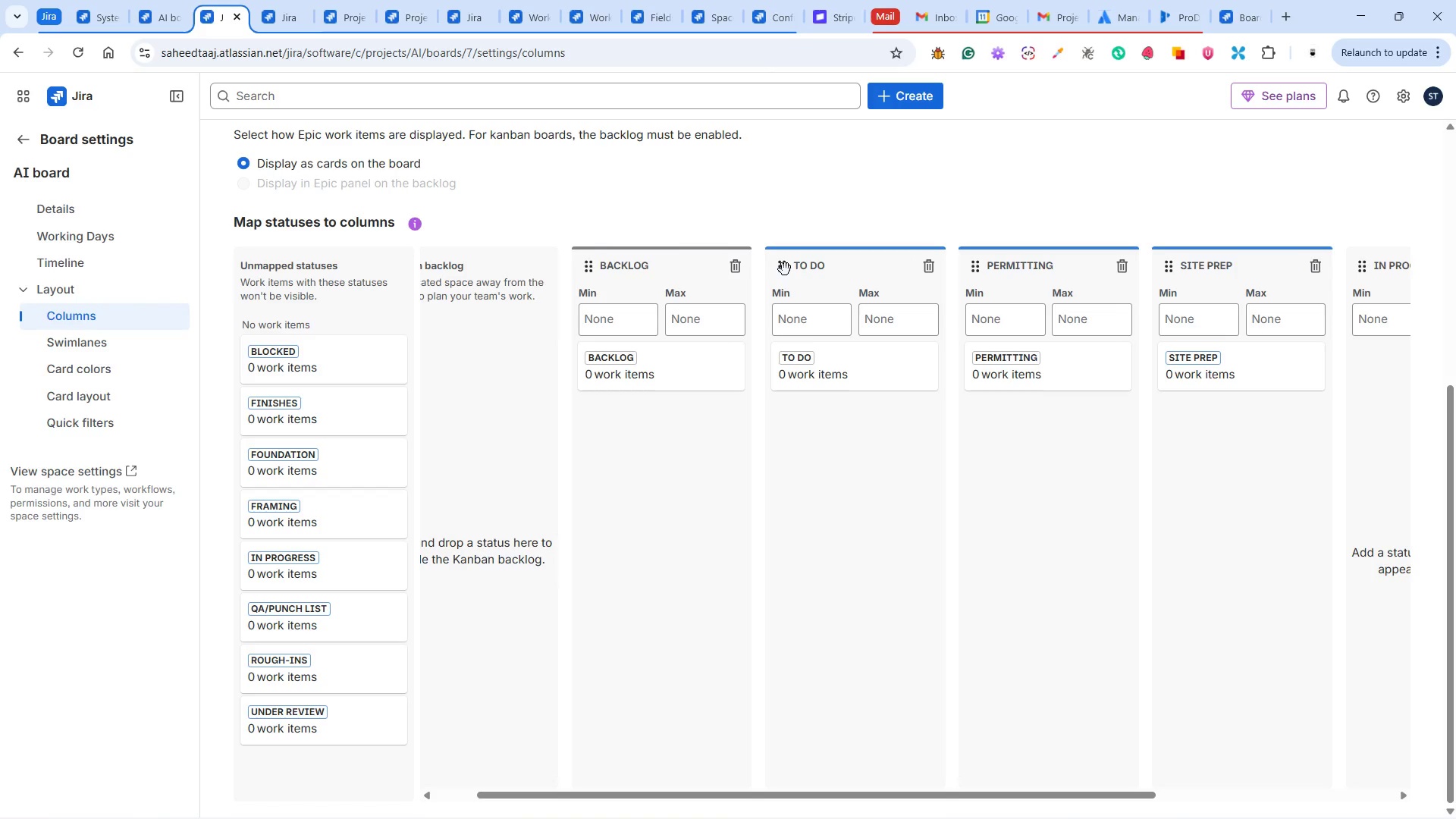 
left_click([785, 269])
 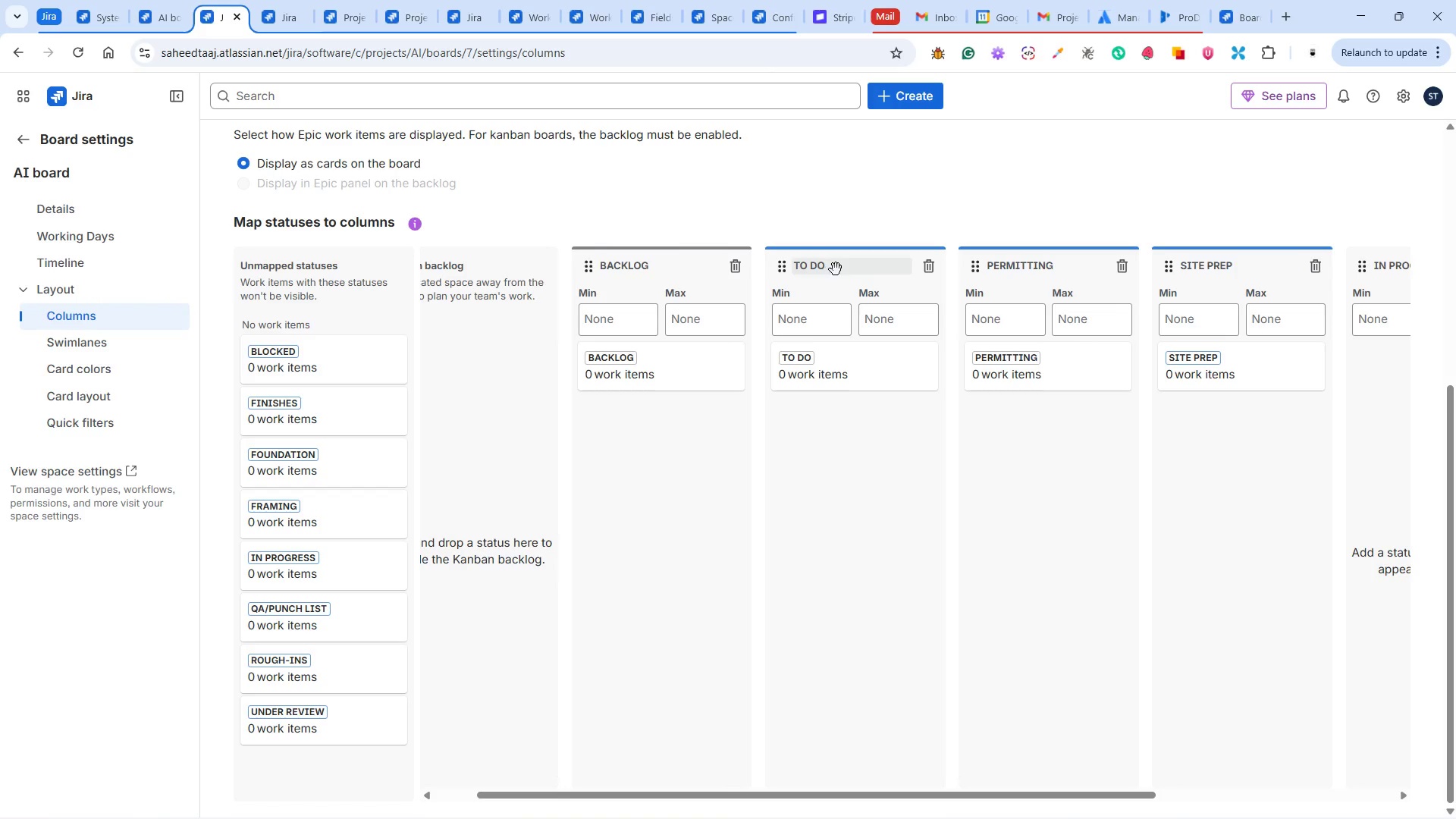 
left_click([836, 269])
 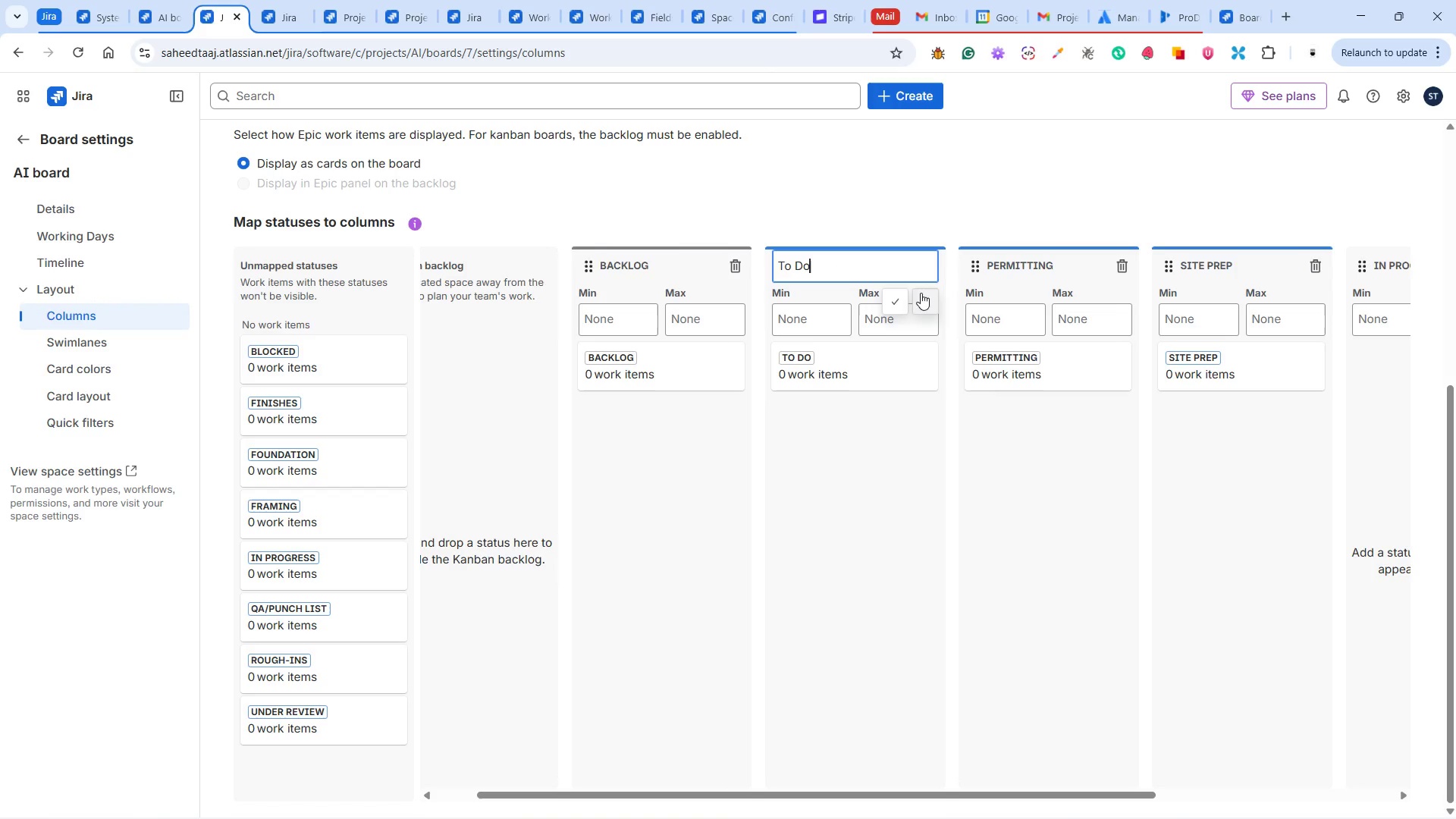 
left_click([896, 294])
 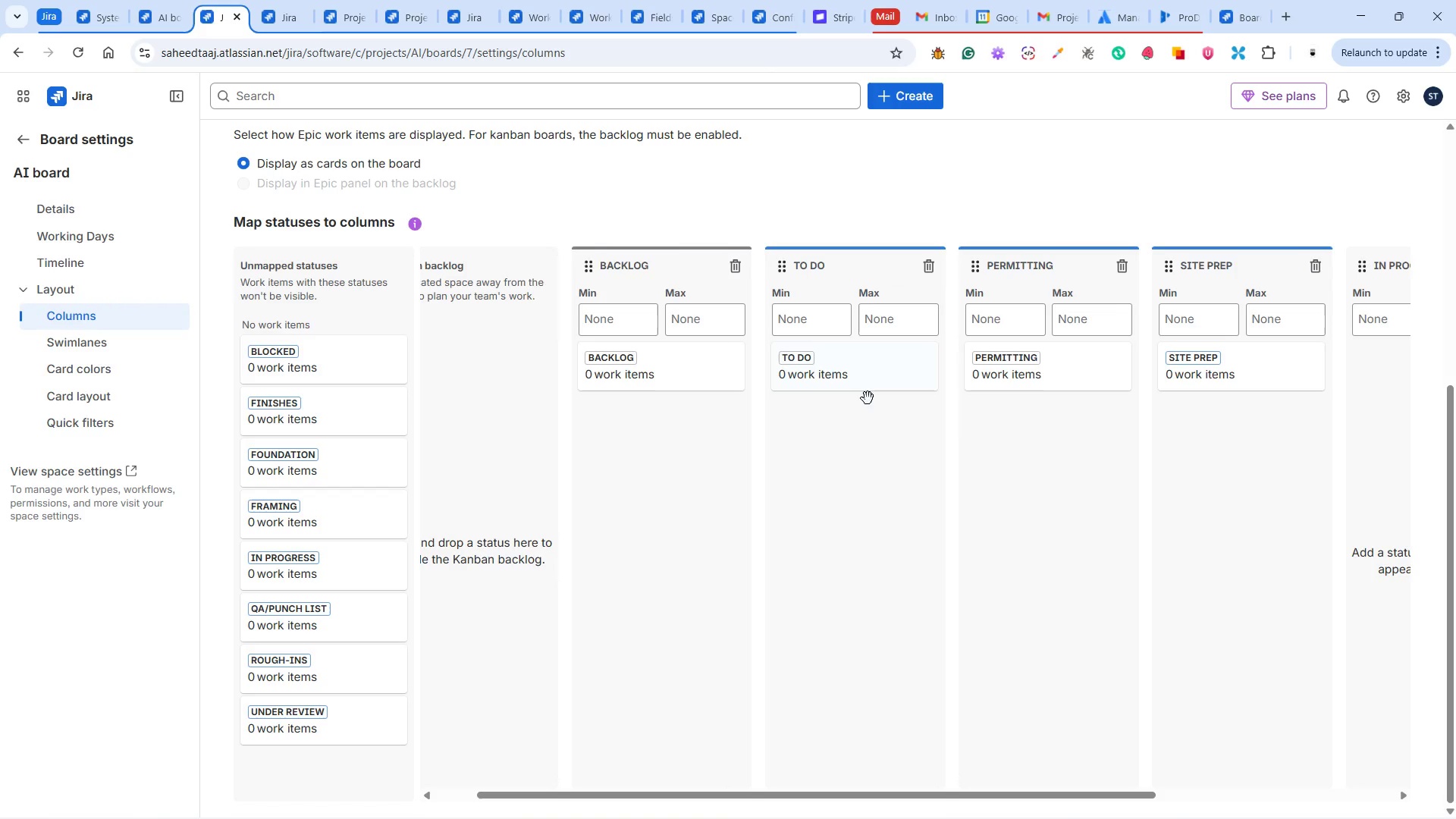 
left_click_drag(start_coordinate=[854, 263], to_coordinate=[528, 350])
 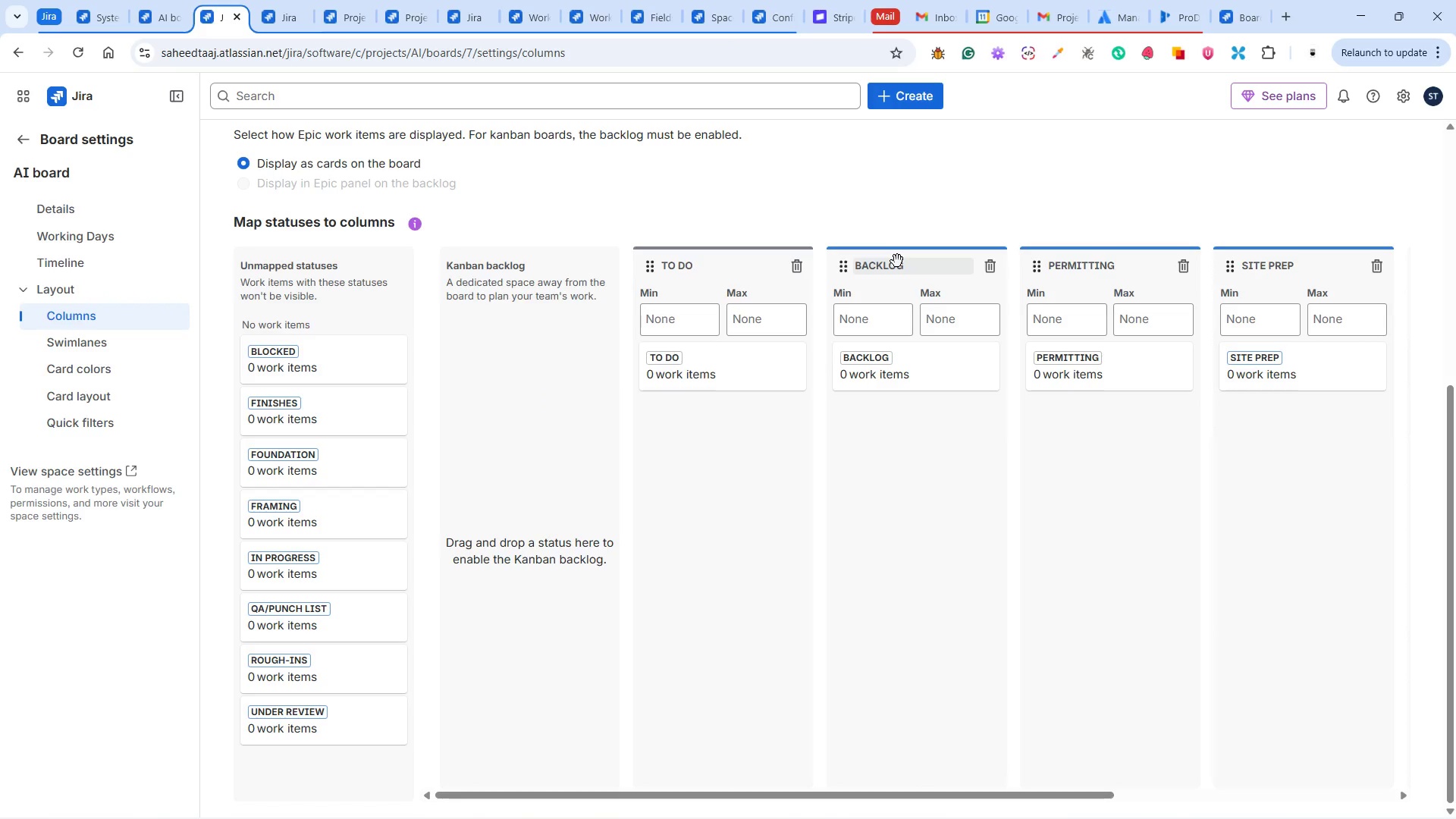 
left_click_drag(start_coordinate=[924, 261], to_coordinate=[690, 263])
 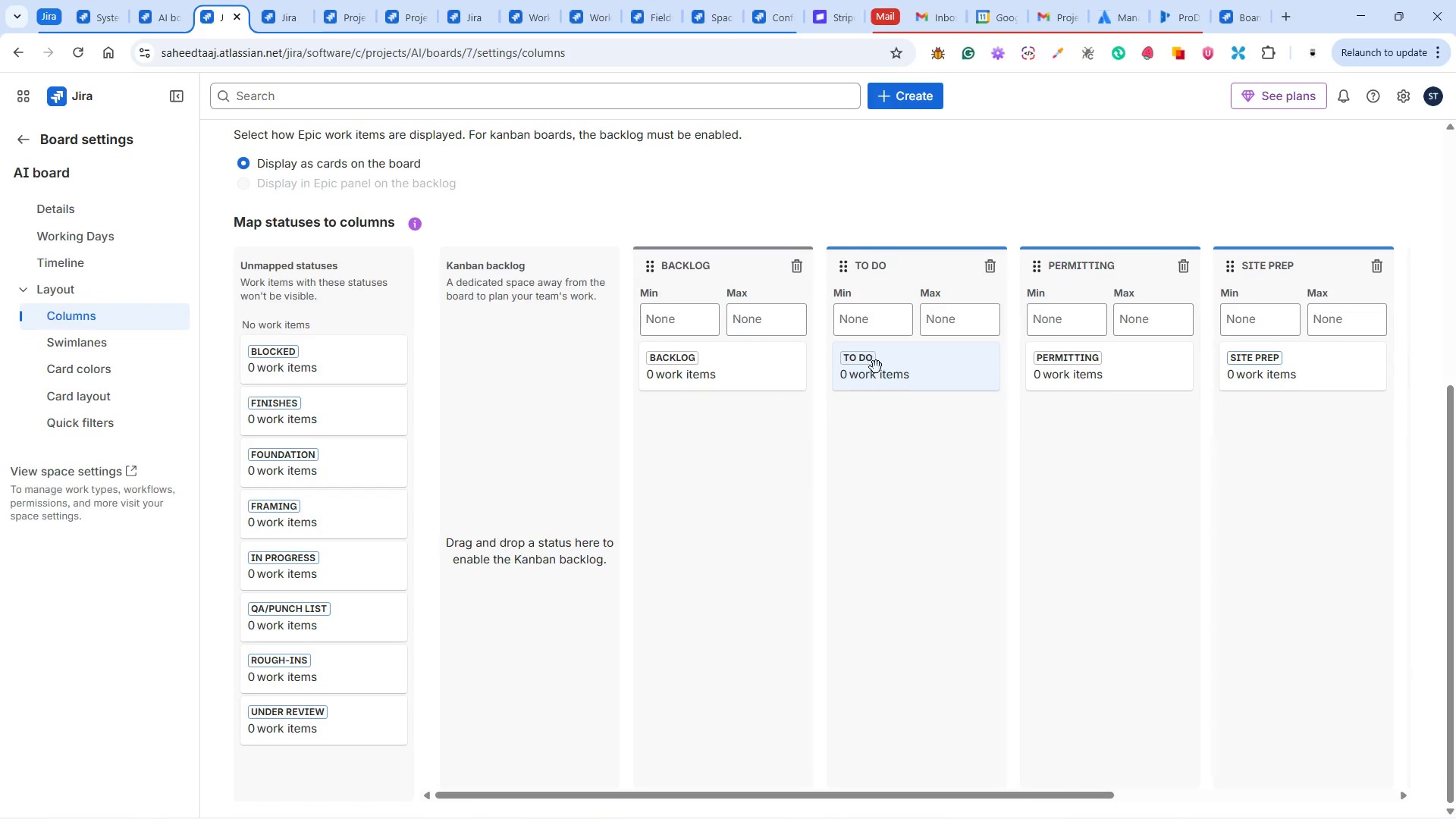 
left_click_drag(start_coordinate=[876, 369], to_coordinate=[497, 352])
 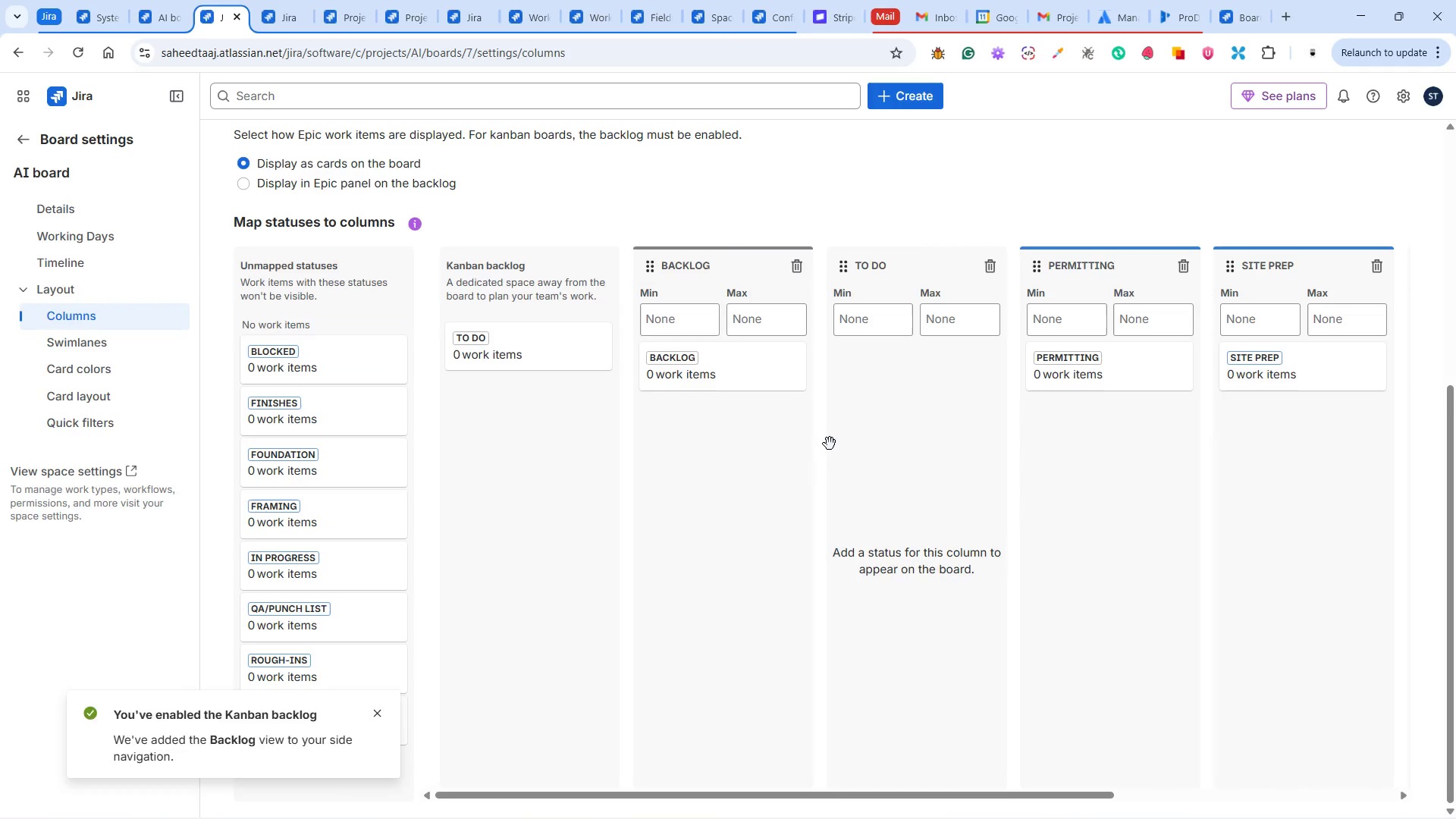 
wait(14.59)
 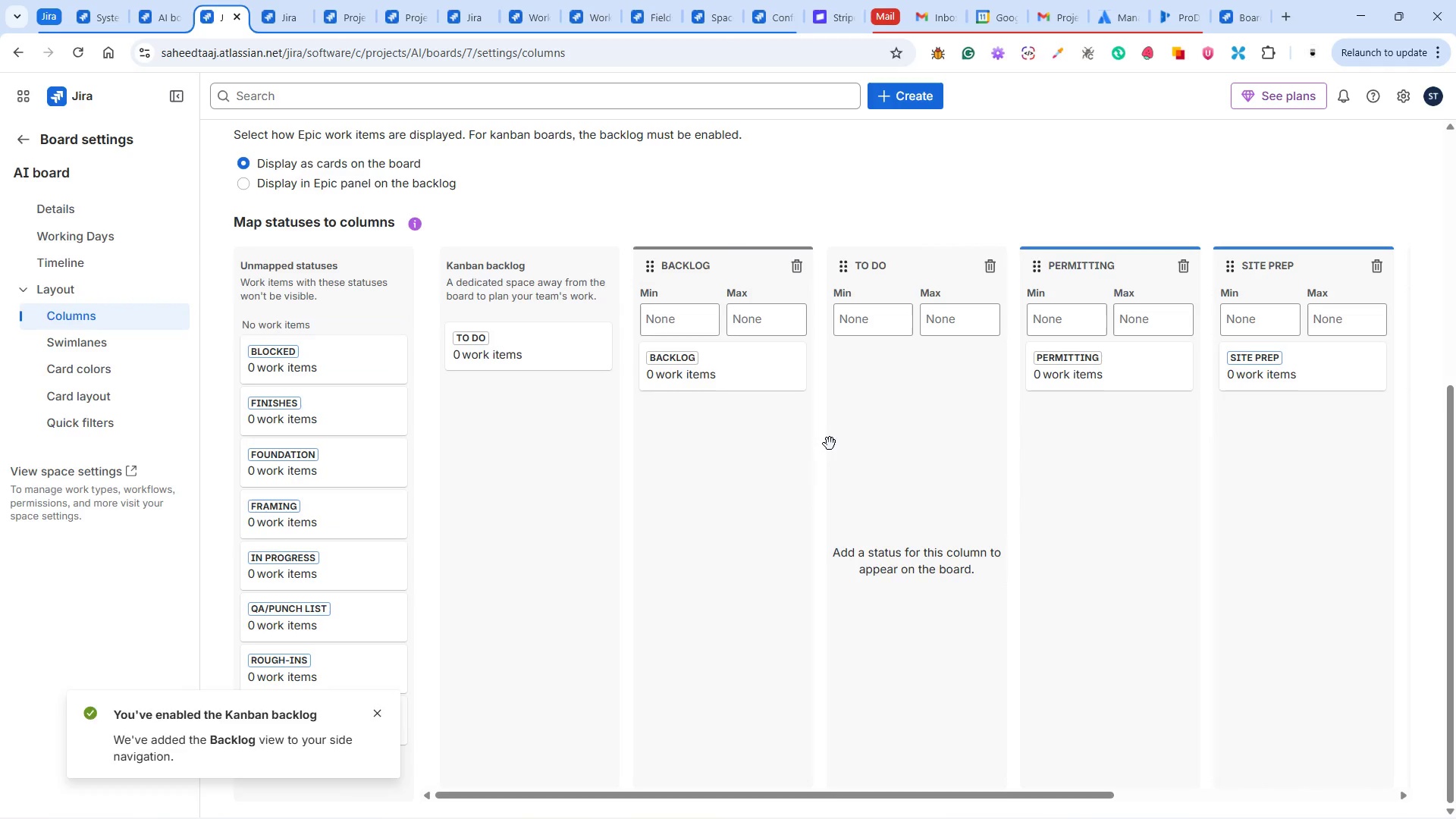 
left_click([991, 268])
 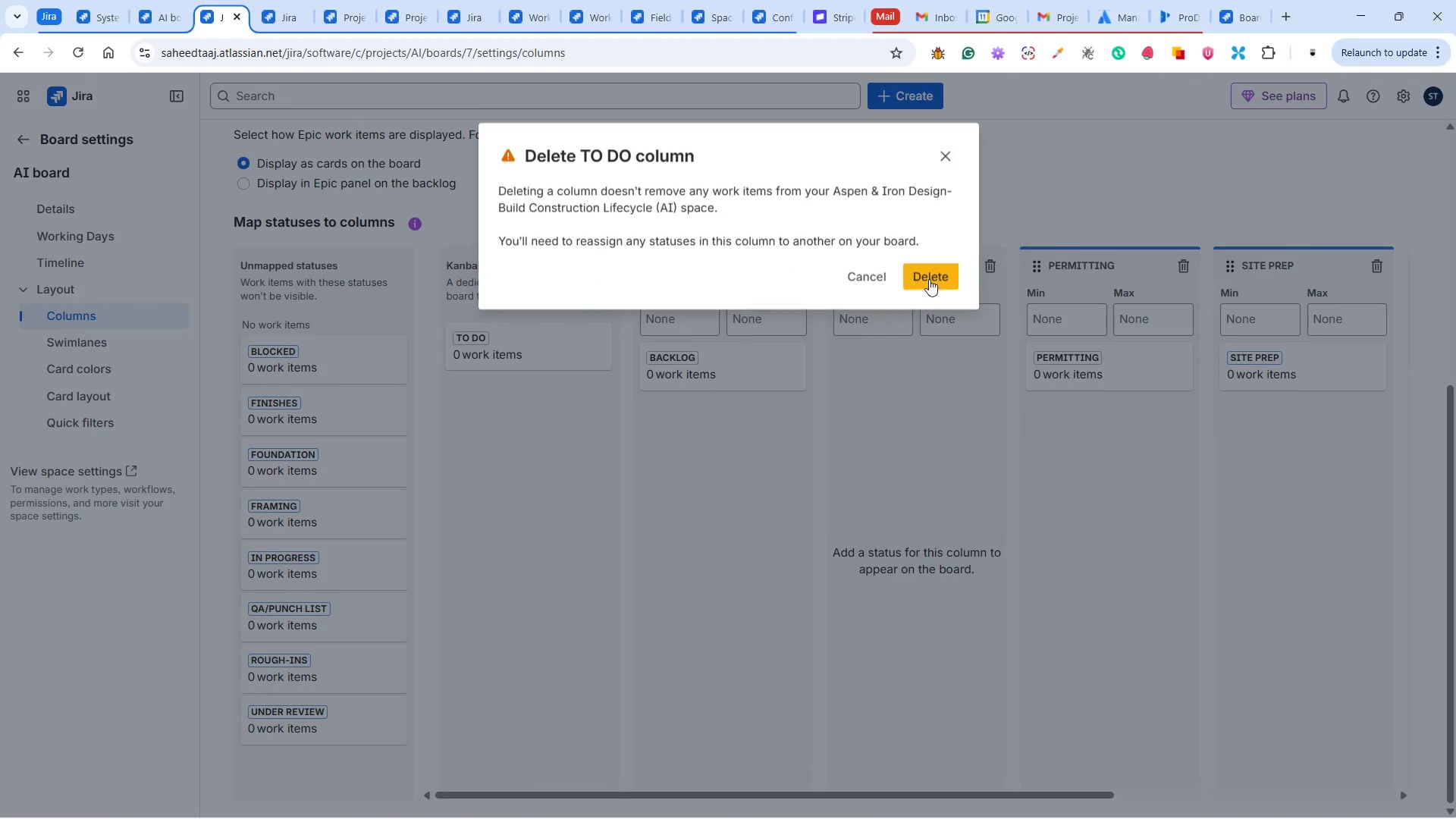 
left_click([926, 275])
 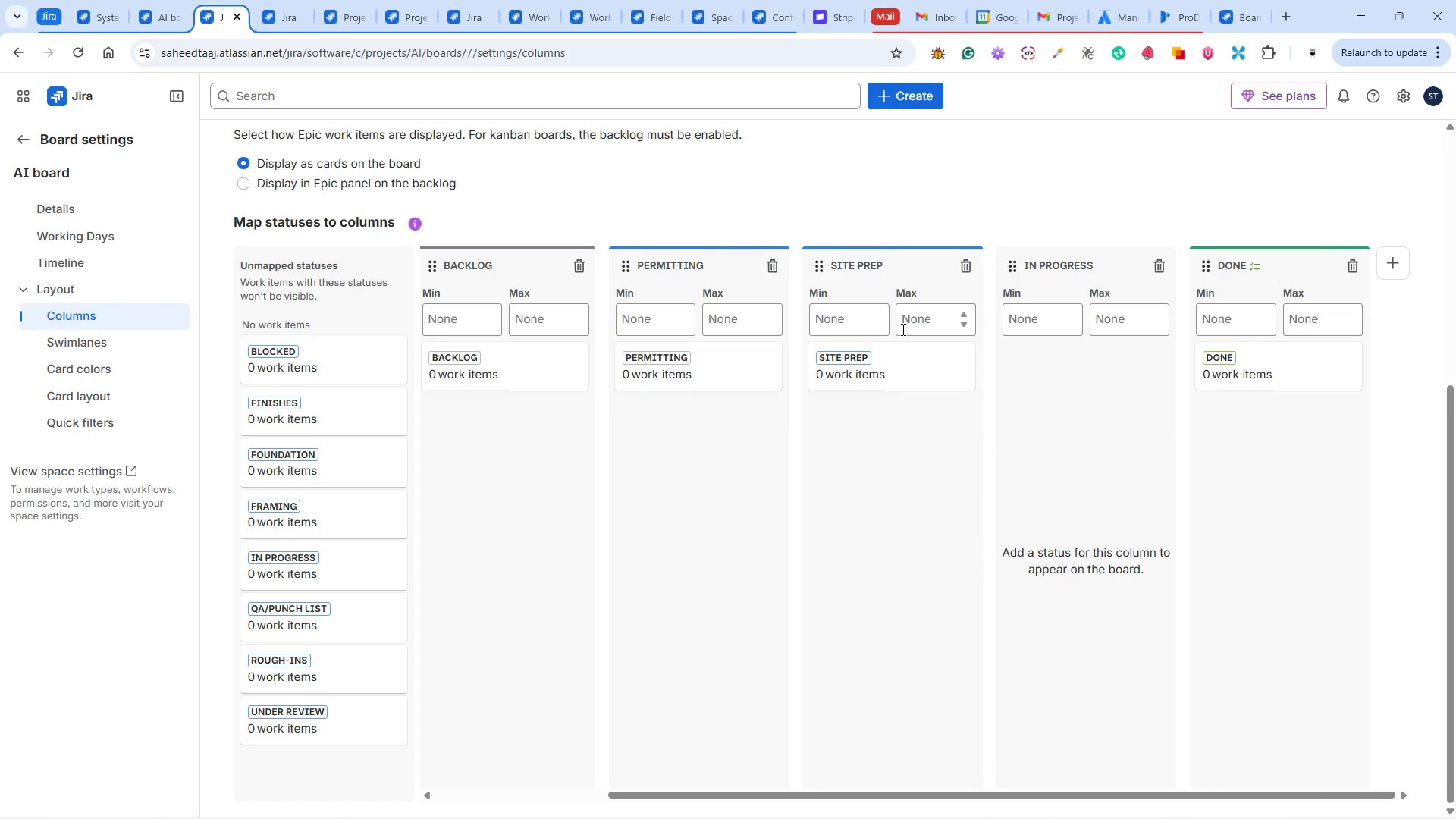 
left_click([1162, 264])
 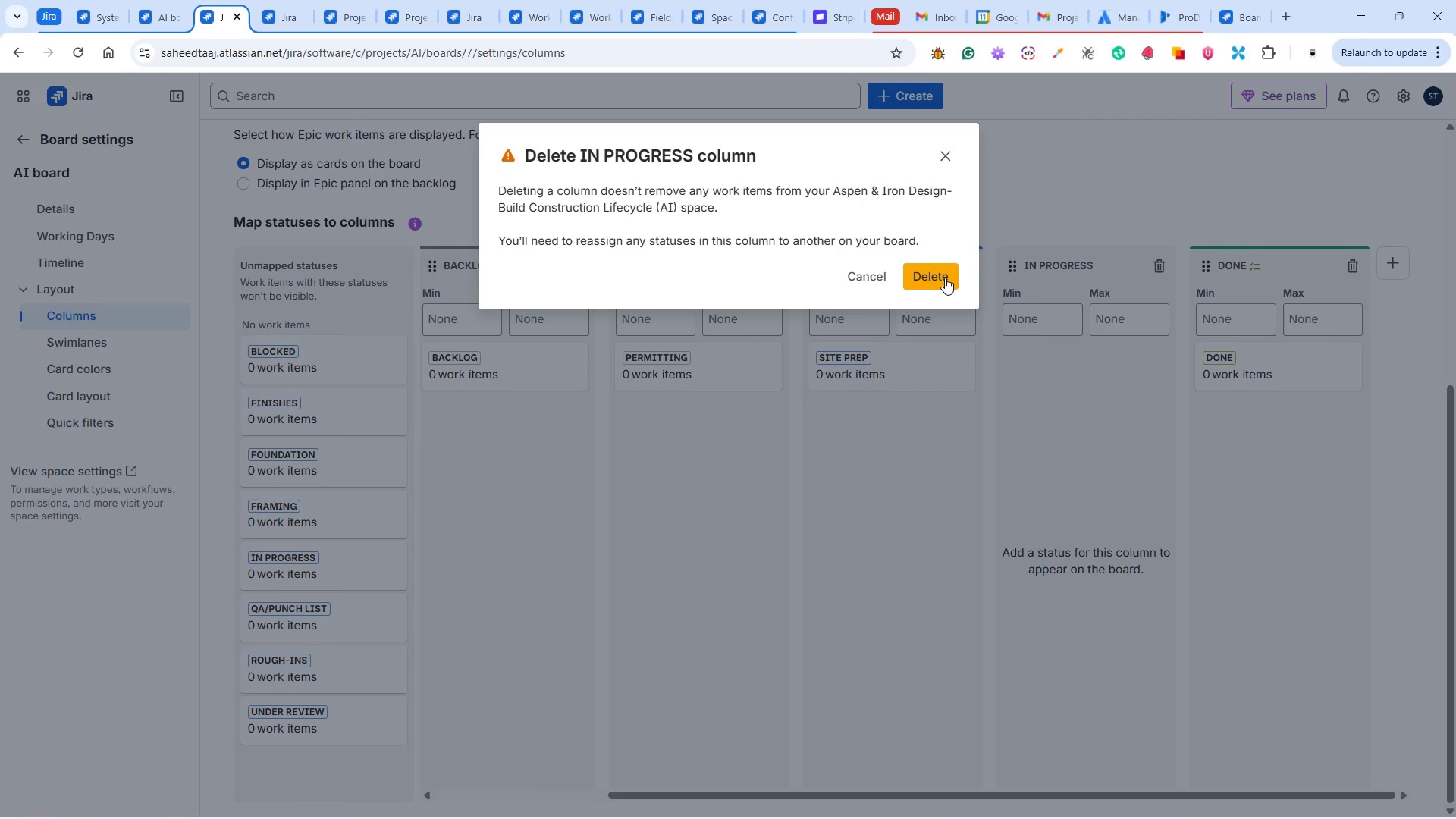 
left_click([945, 278])
 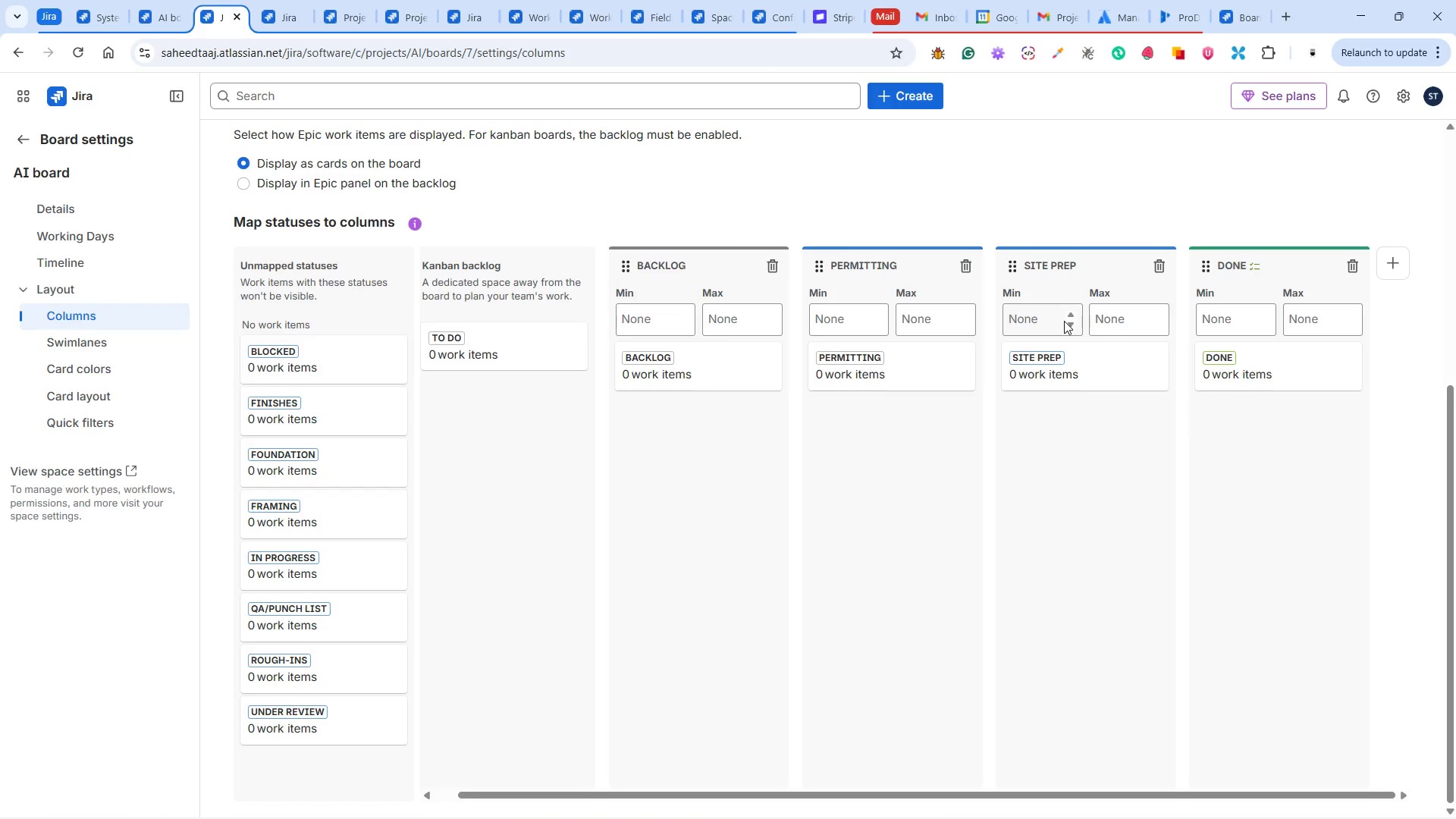 
wait(11.53)
 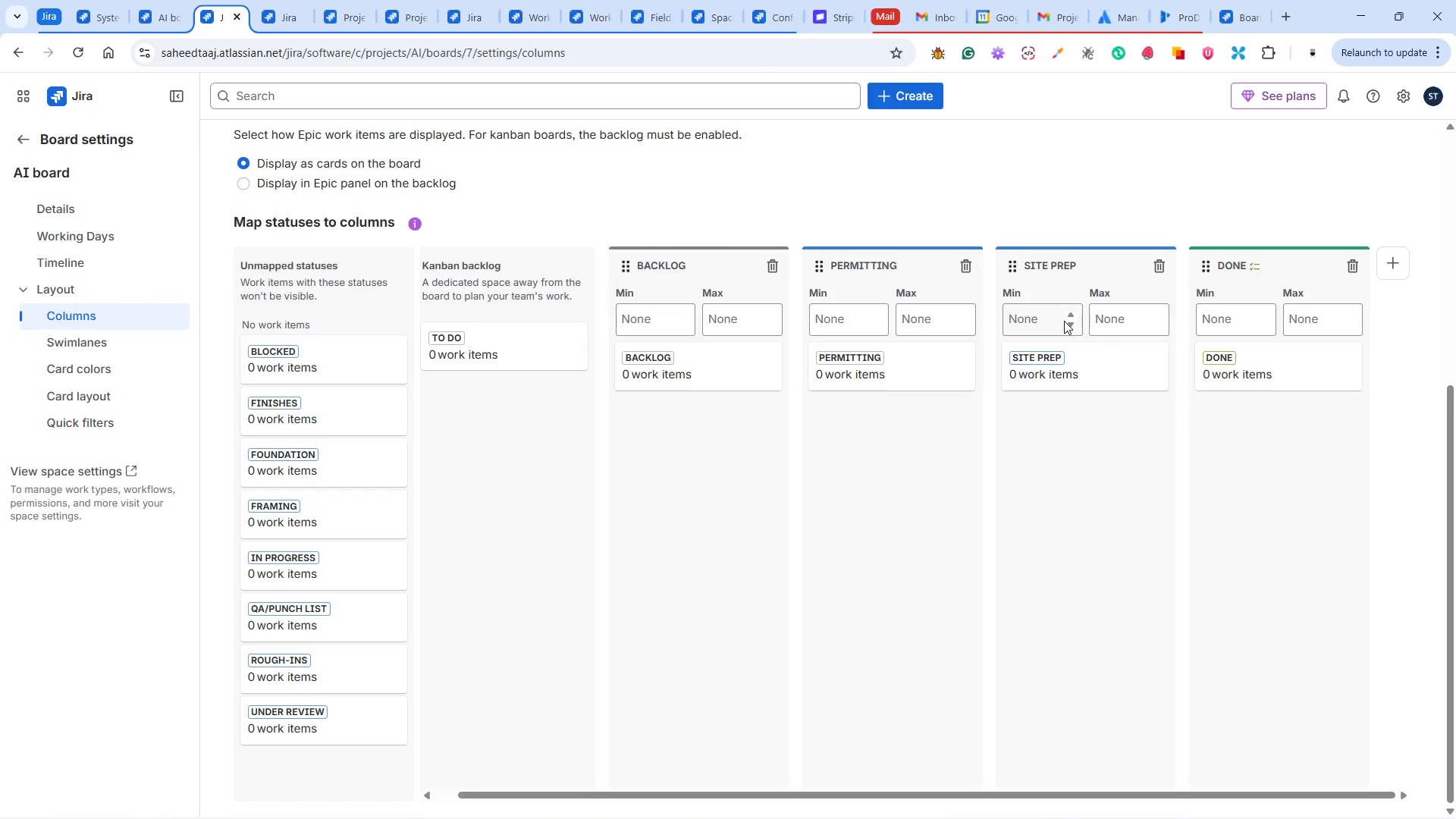 
left_click([1398, 256])
 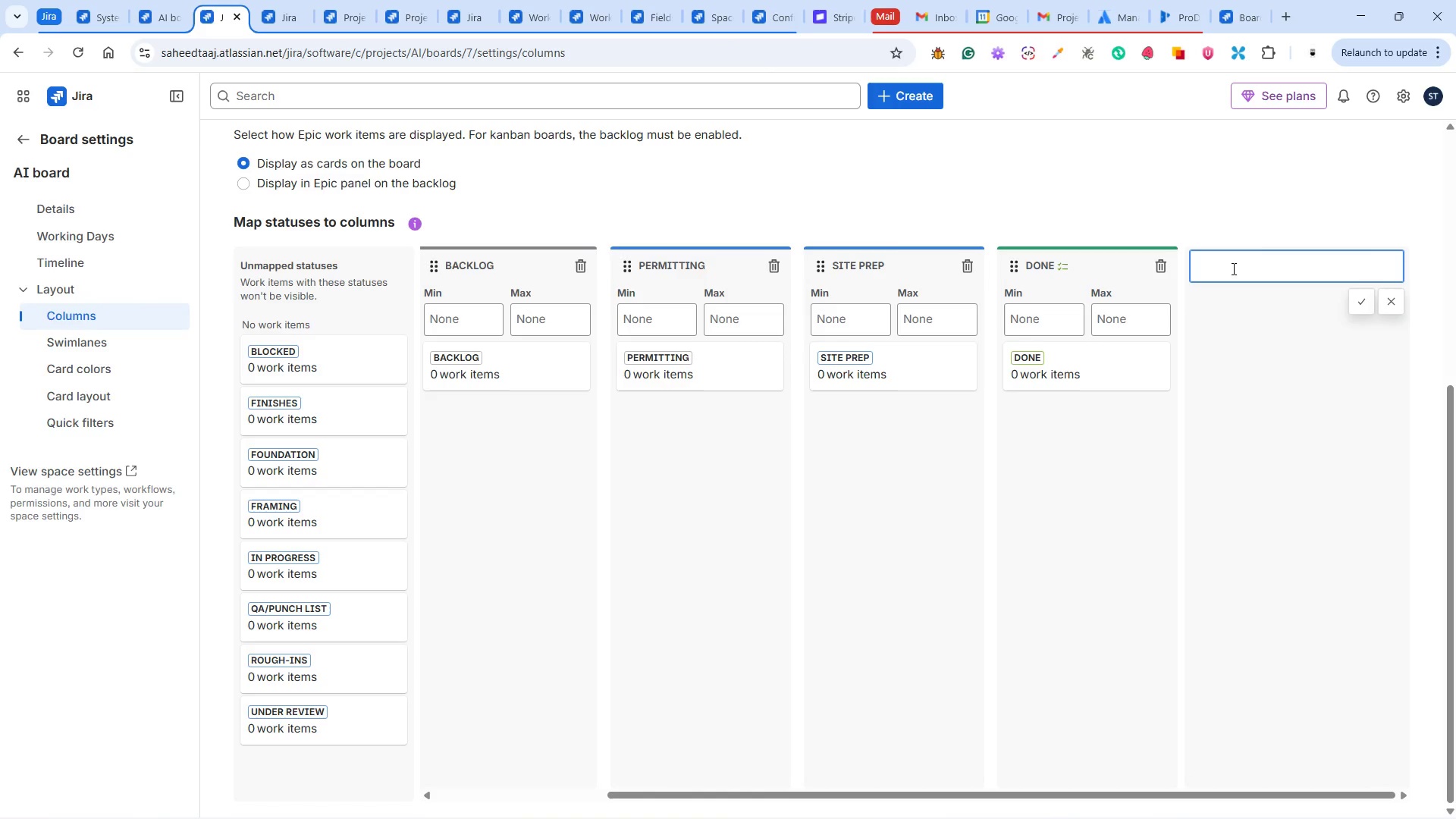 
left_click([1243, 266])
 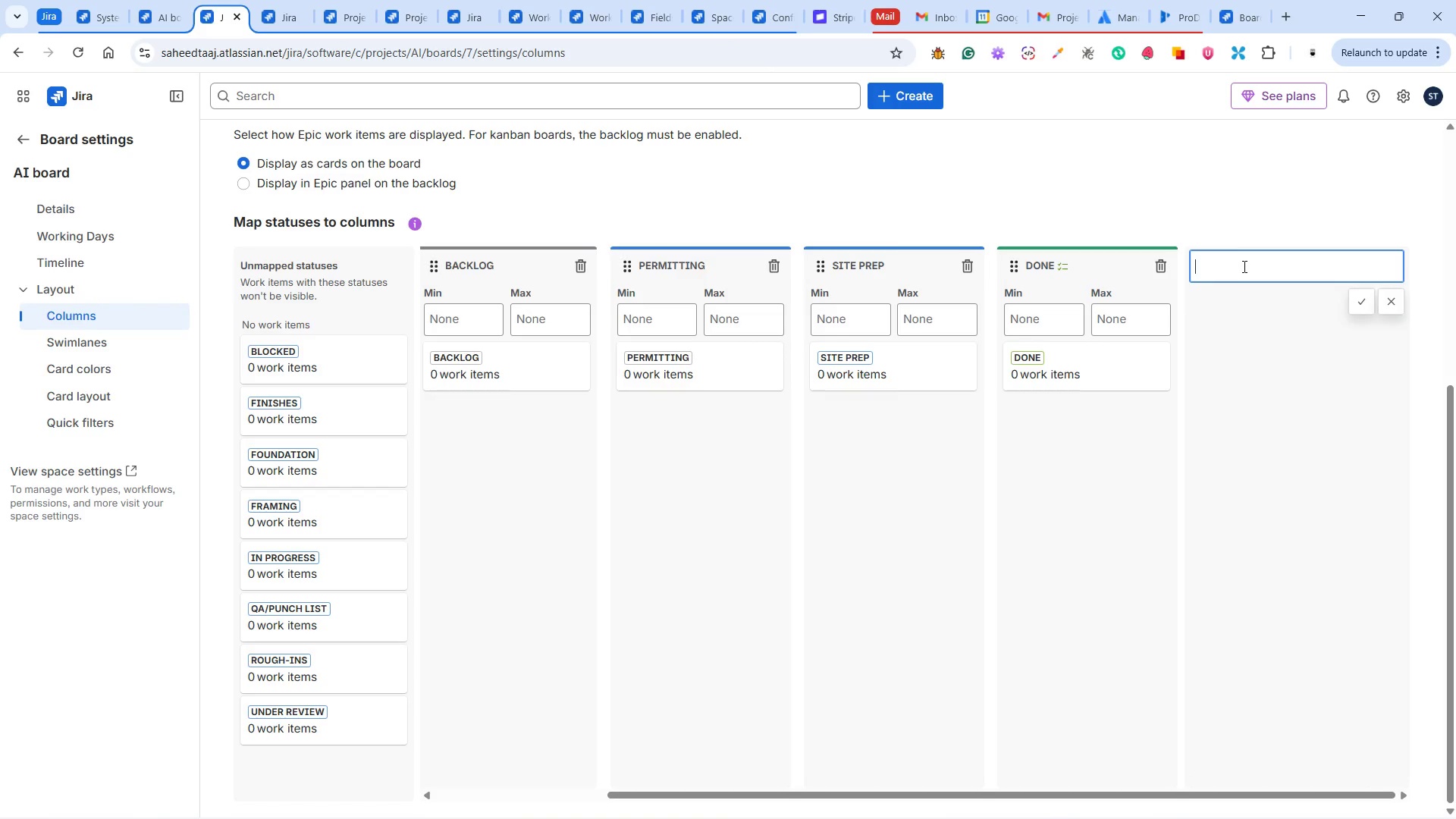 
type(Foundation)
 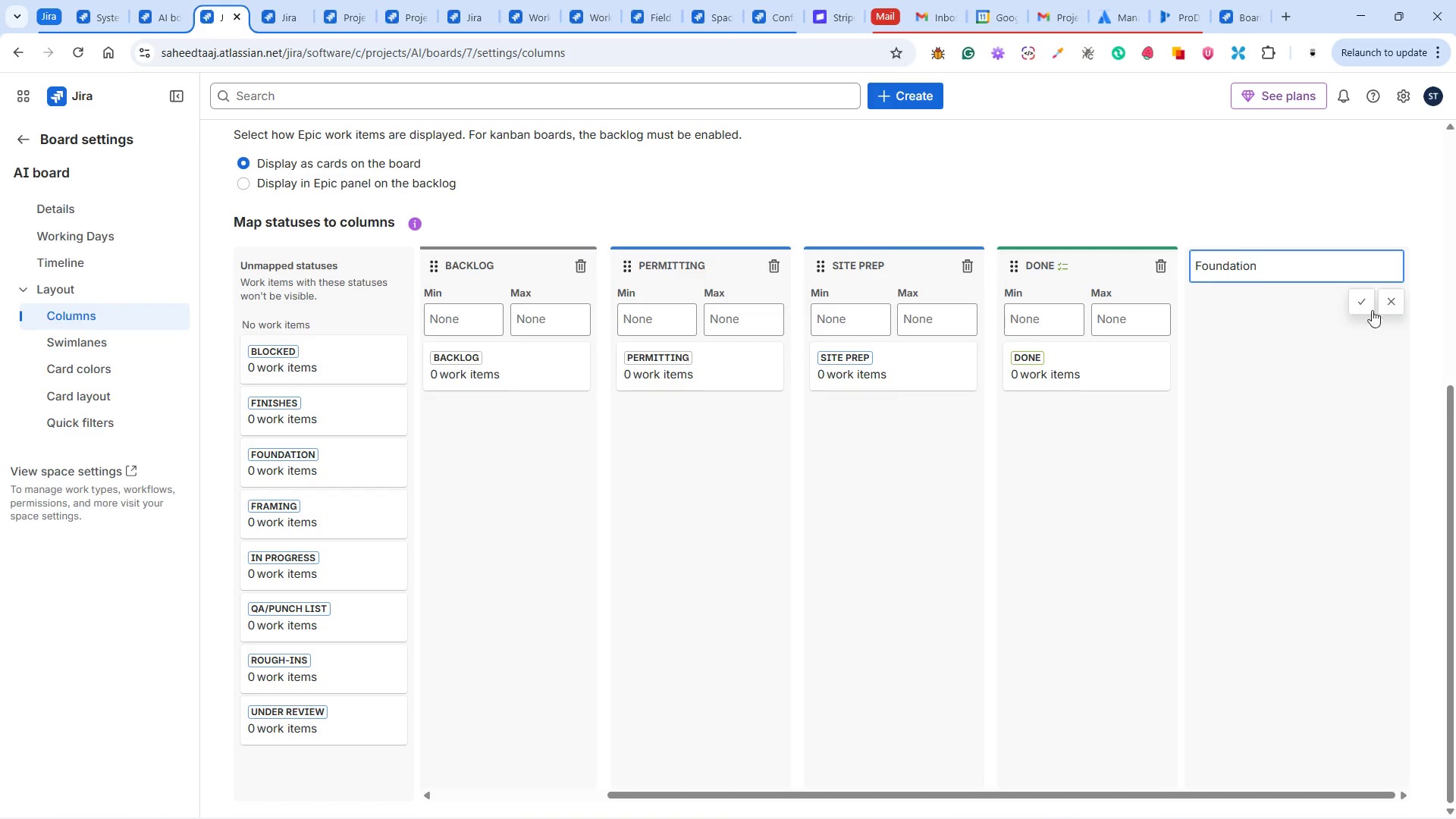 
left_click([1357, 301])
 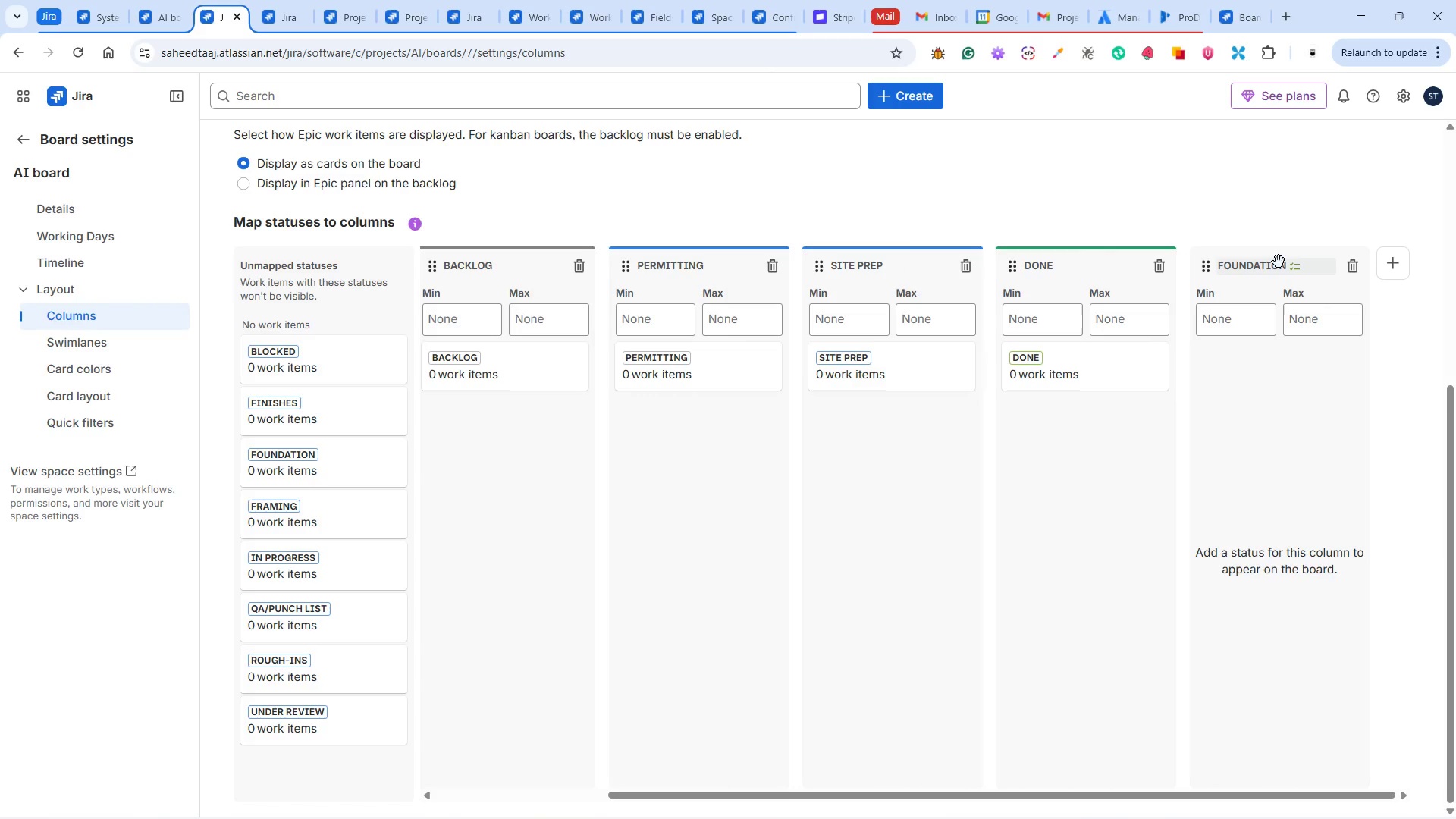 
left_click_drag(start_coordinate=[1276, 253], to_coordinate=[1089, 247])
 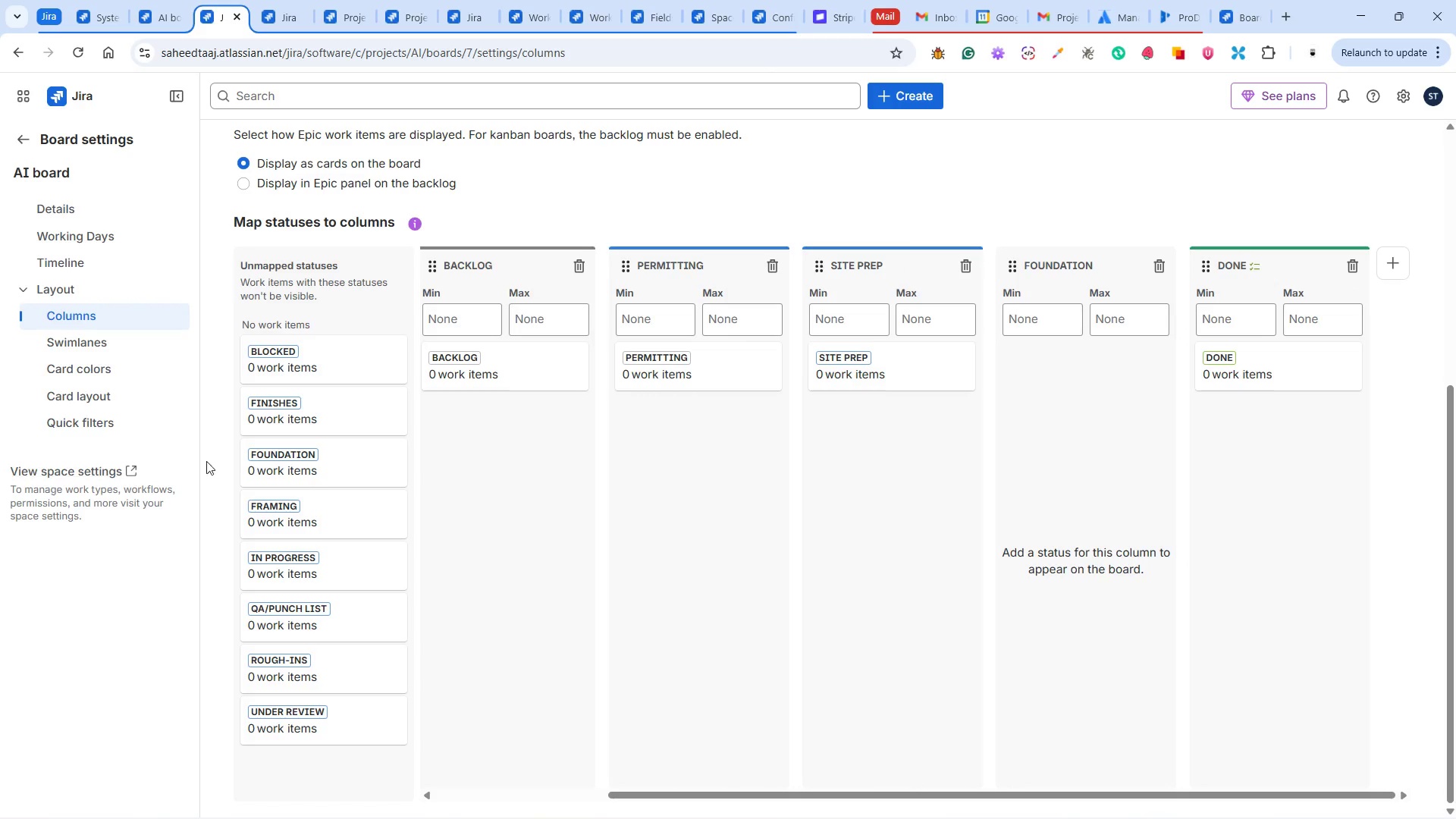 
left_click_drag(start_coordinate=[259, 461], to_coordinate=[1061, 400])
 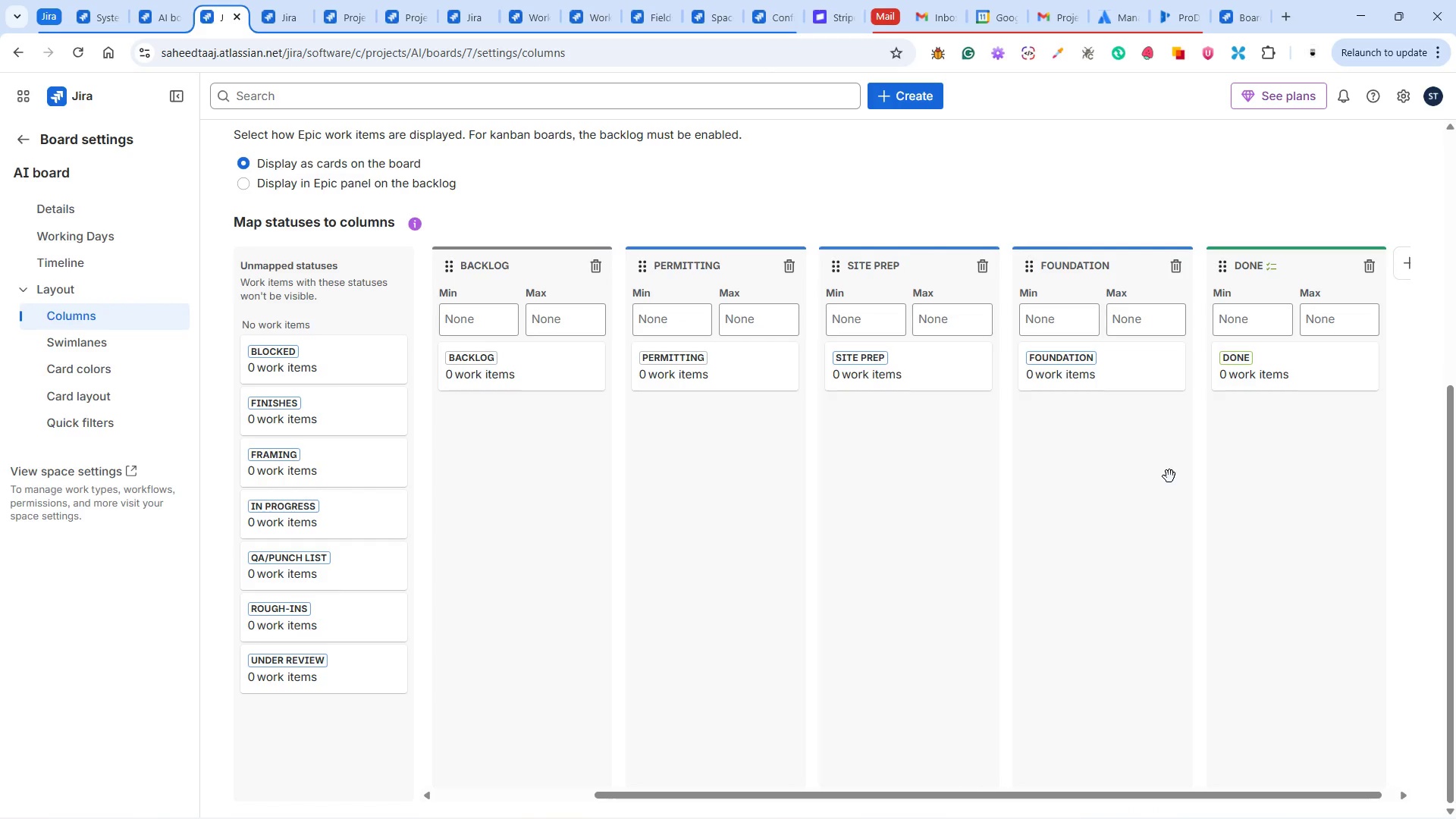 
left_click([1169, 476])
 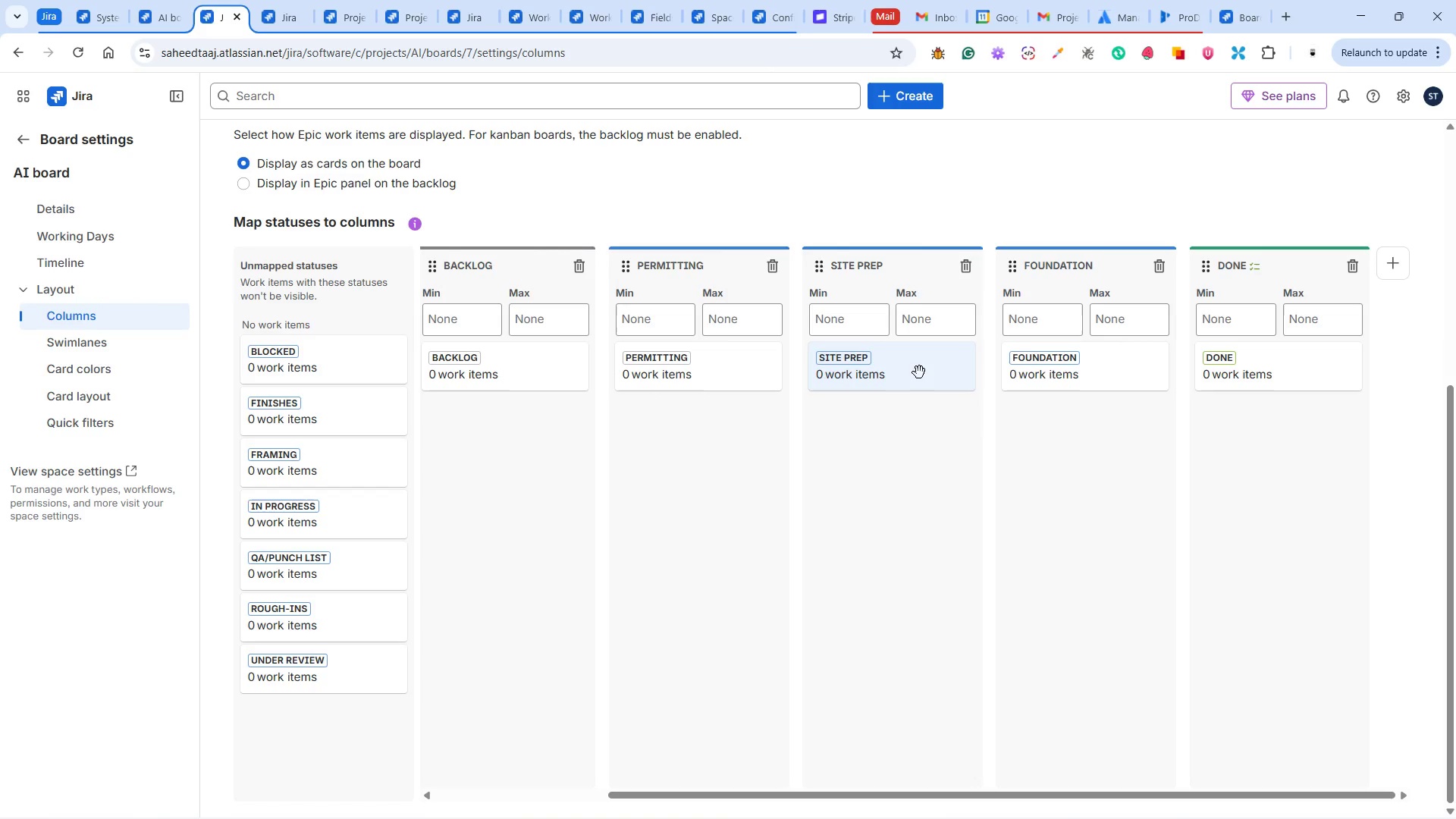 
wait(154.48)
 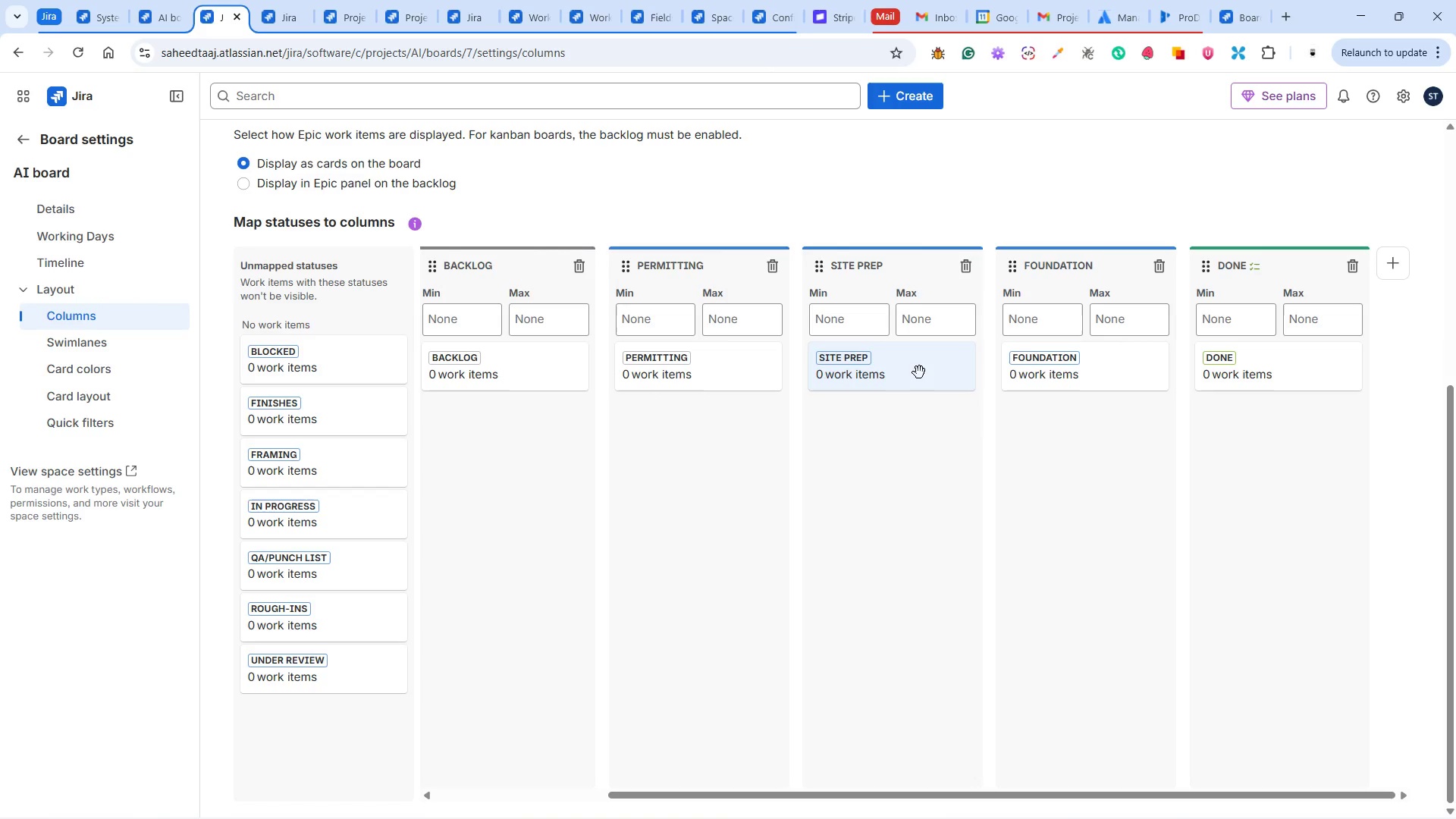 
left_click([1395, 262])
 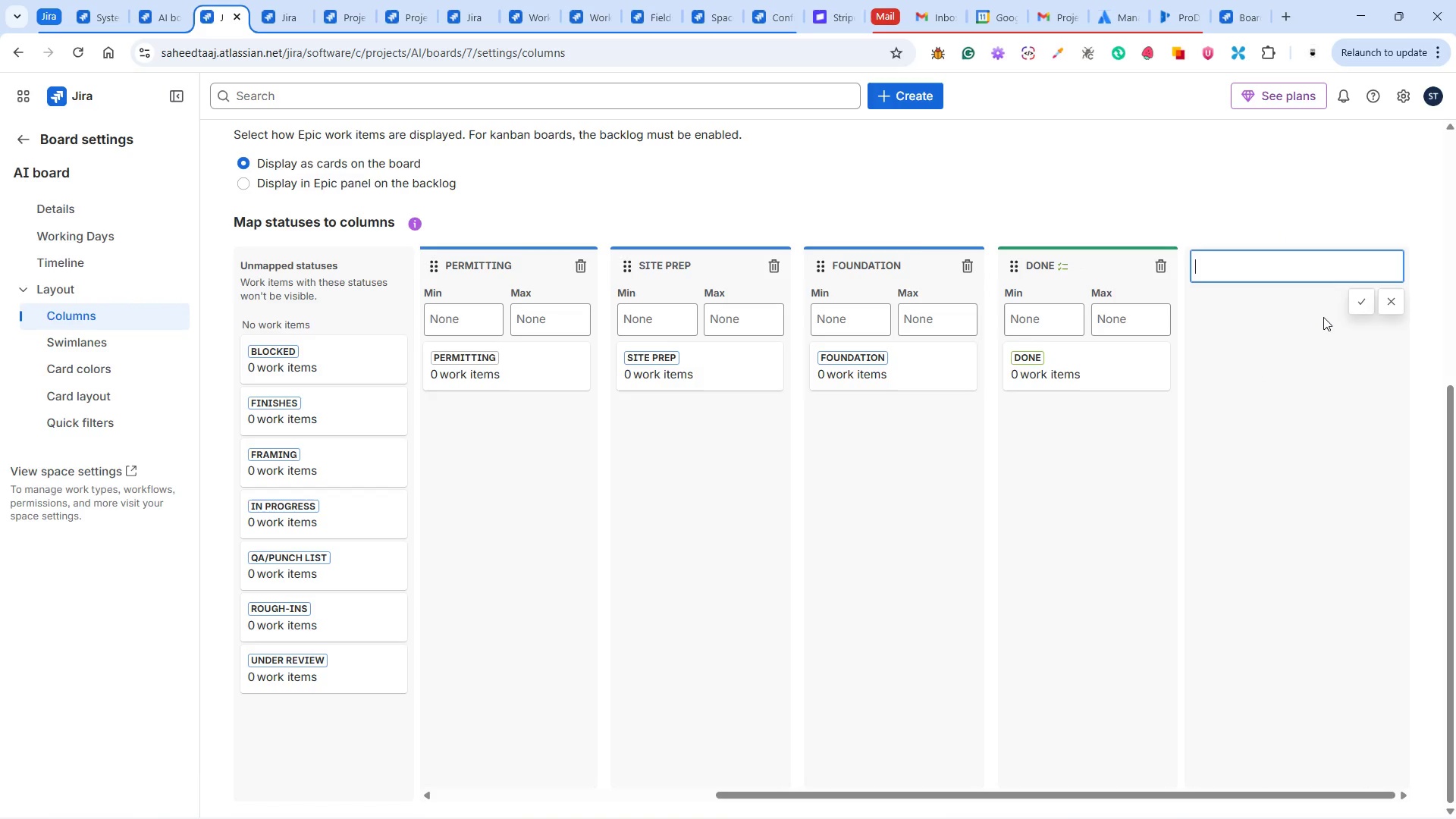 
type(Framing)
 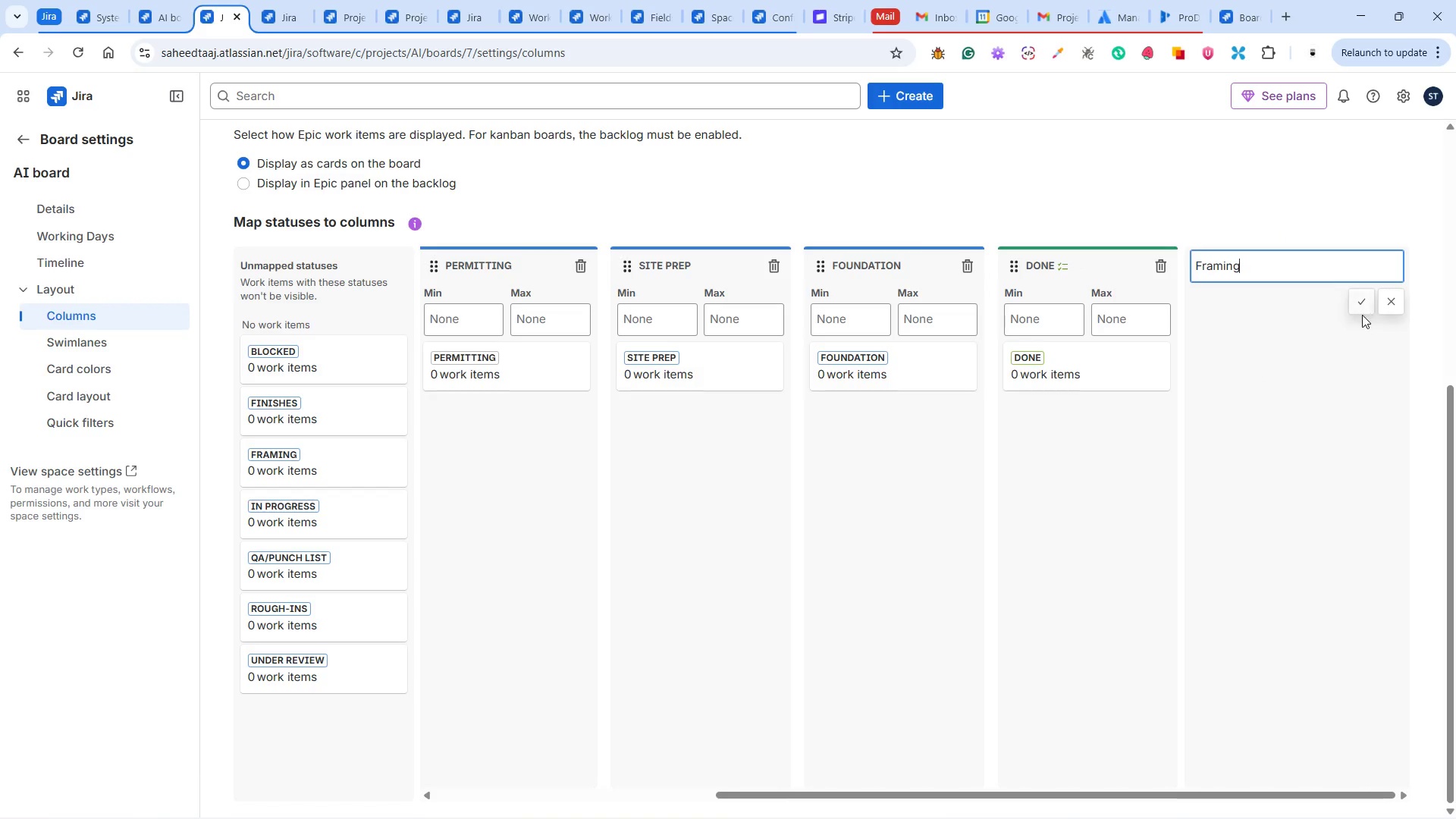 
left_click([1363, 296])
 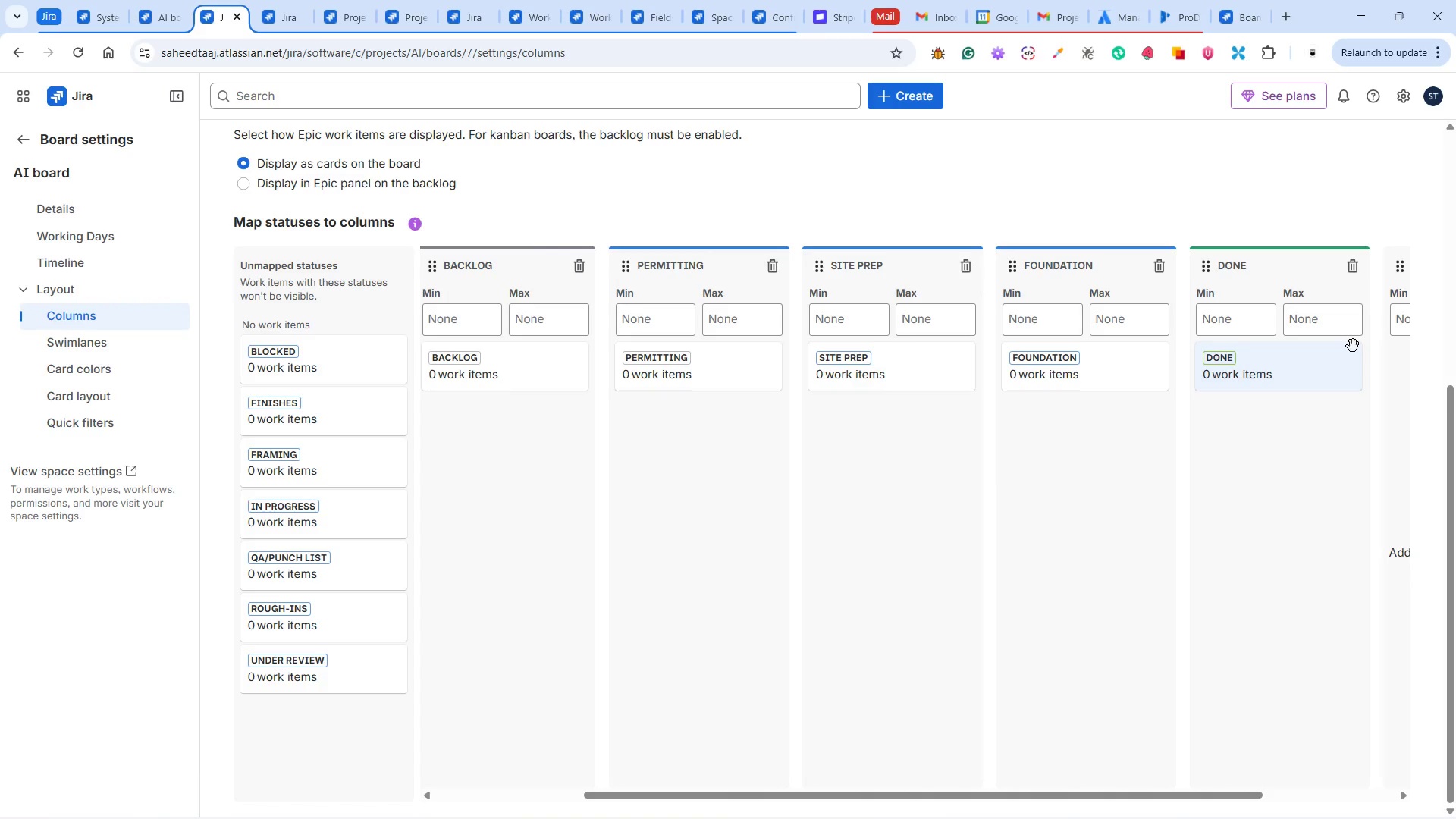 
wait(11.77)
 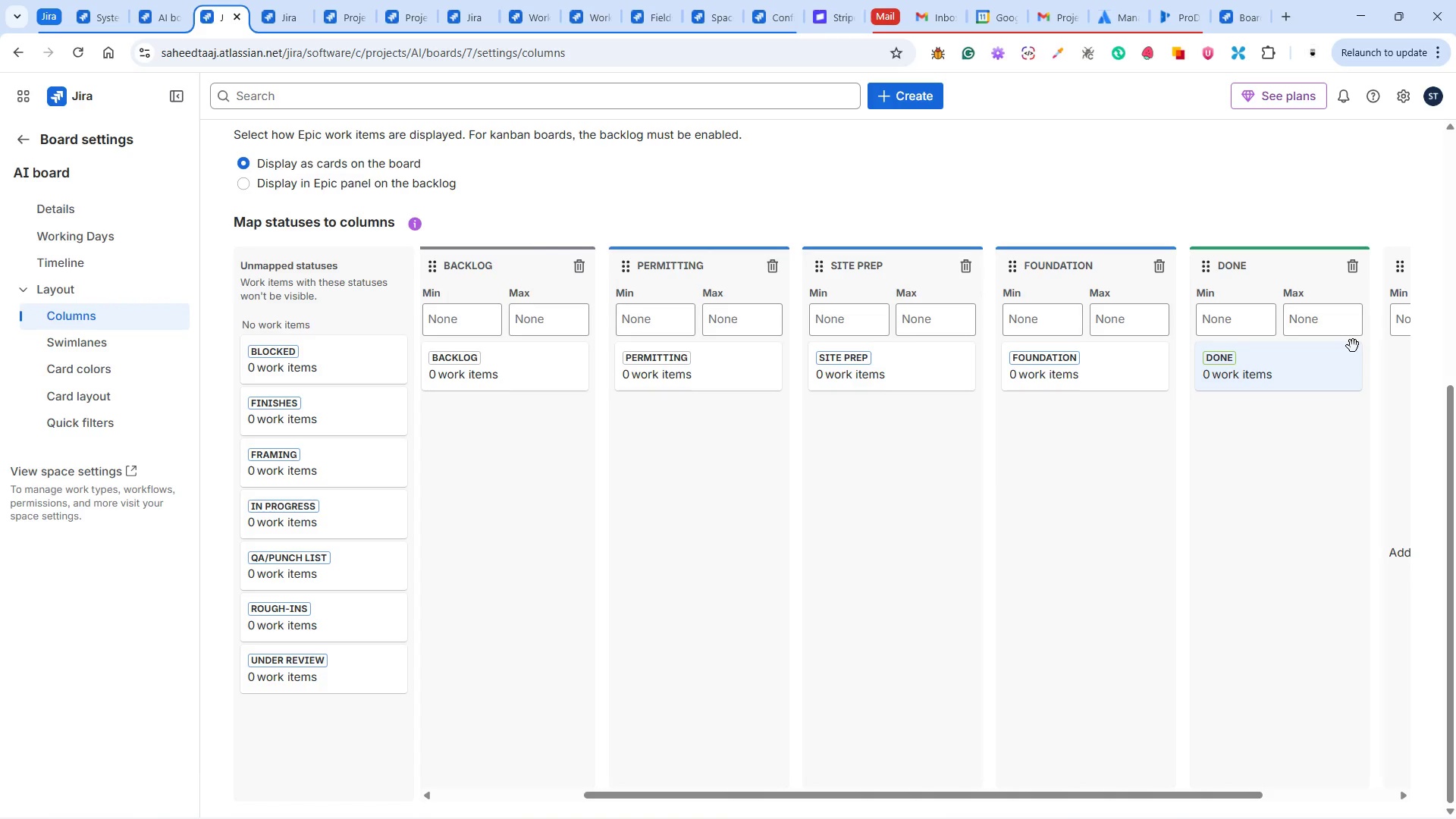 
left_click_drag(start_coordinate=[1262, 255], to_coordinate=[1048, 253])
 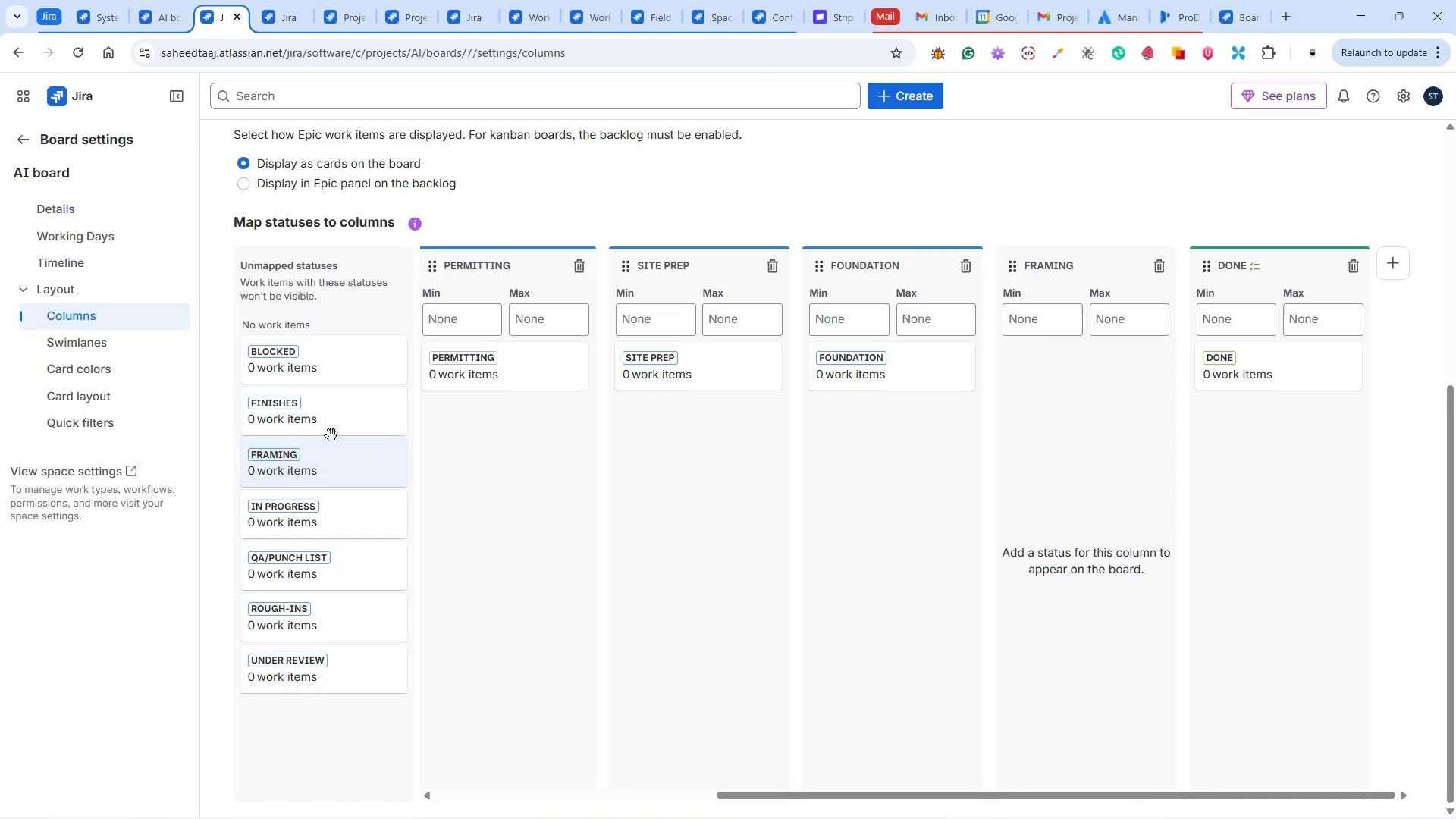 
left_click_drag(start_coordinate=[291, 463], to_coordinate=[1131, 425])
 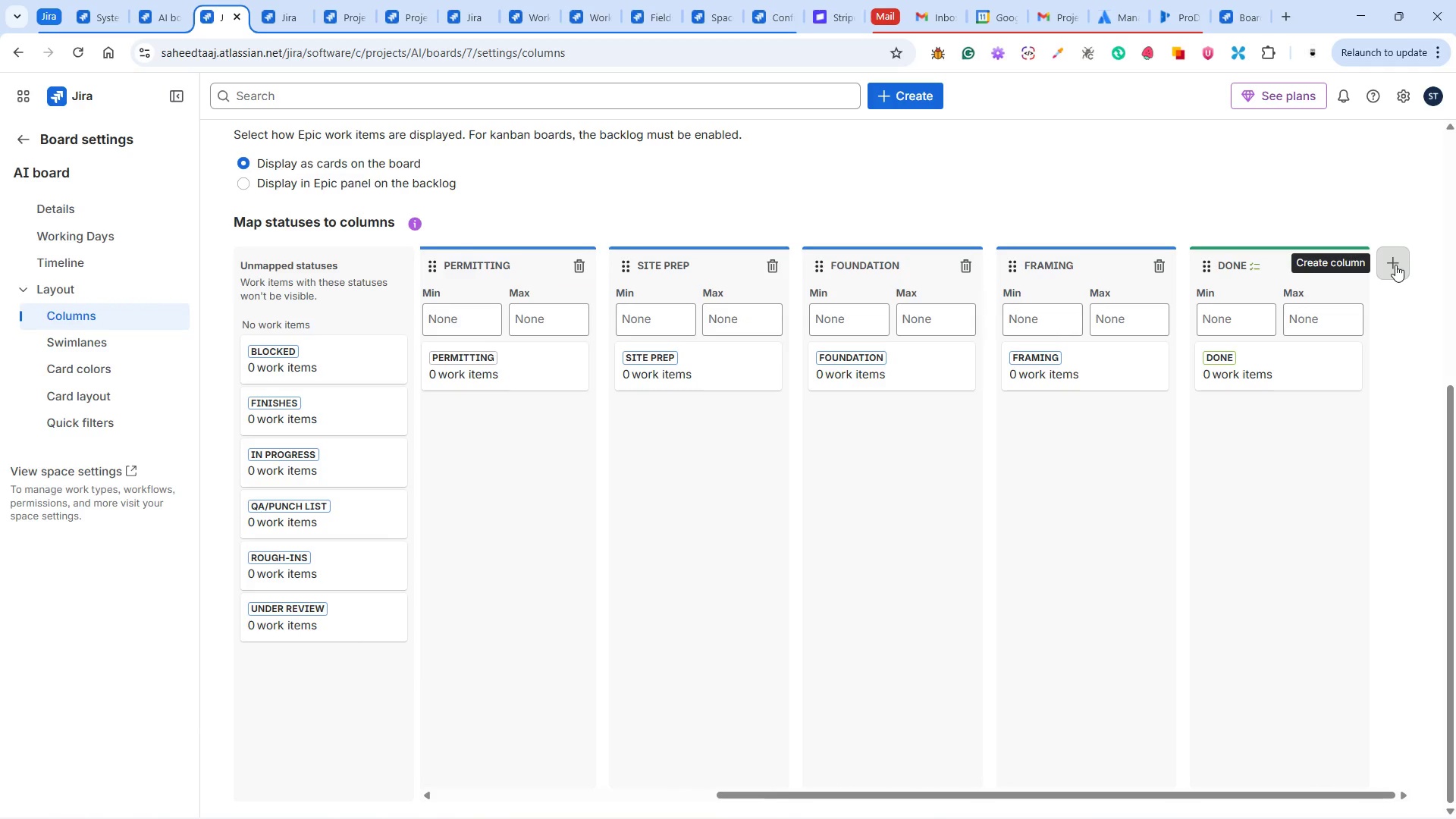 
wait(5.22)
 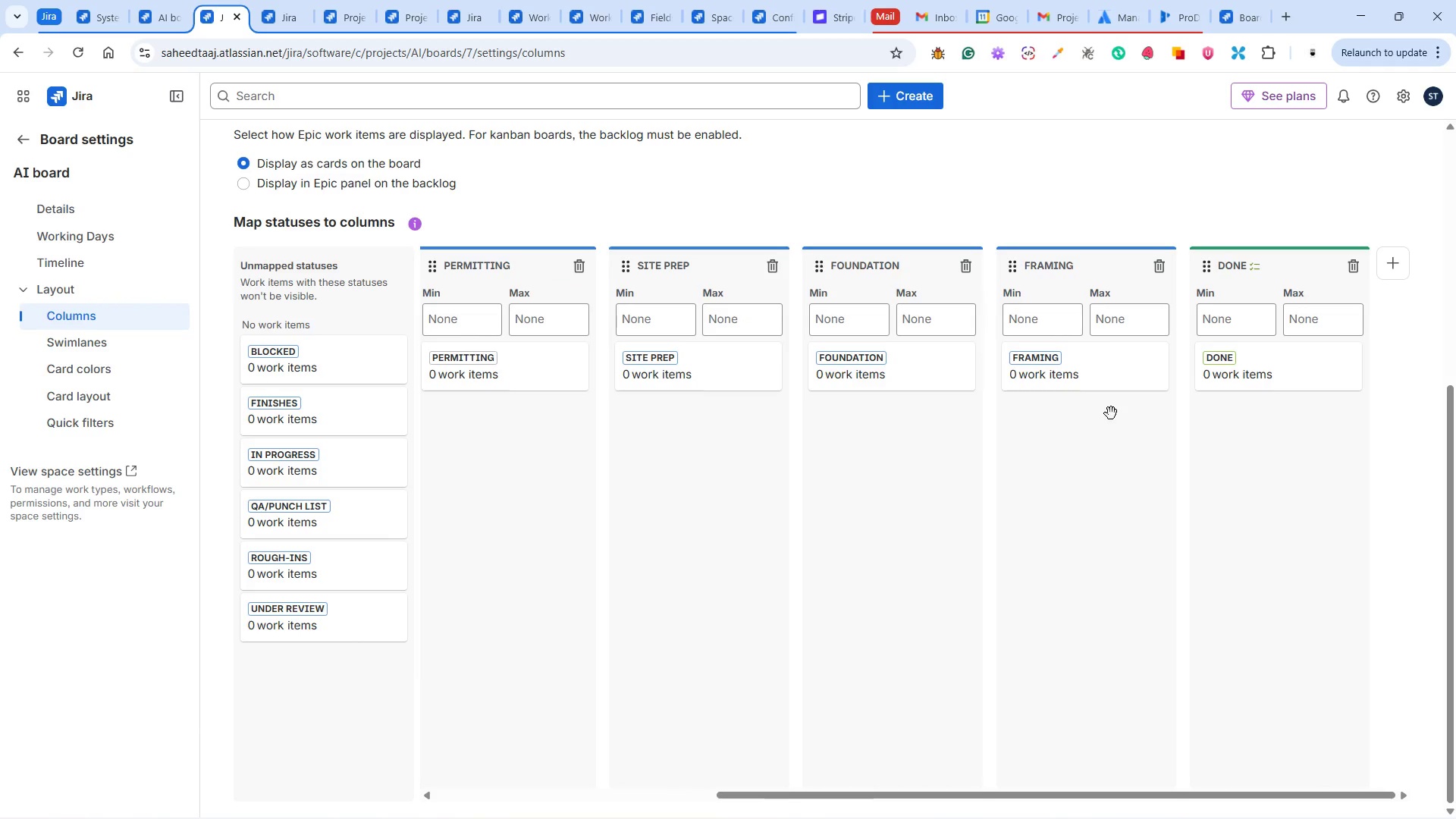 
left_click([1395, 265])
 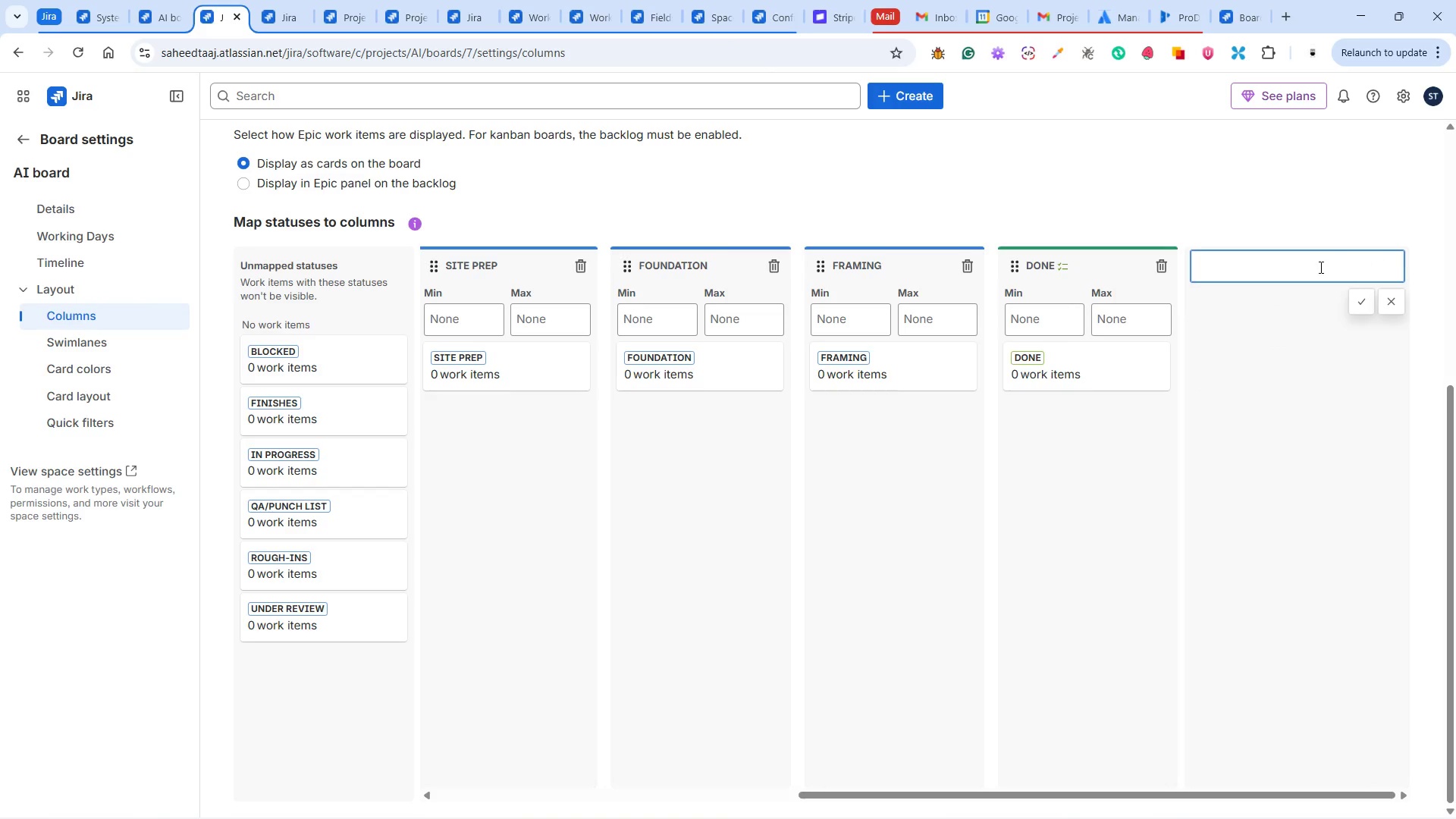 
left_click([1309, 267])
 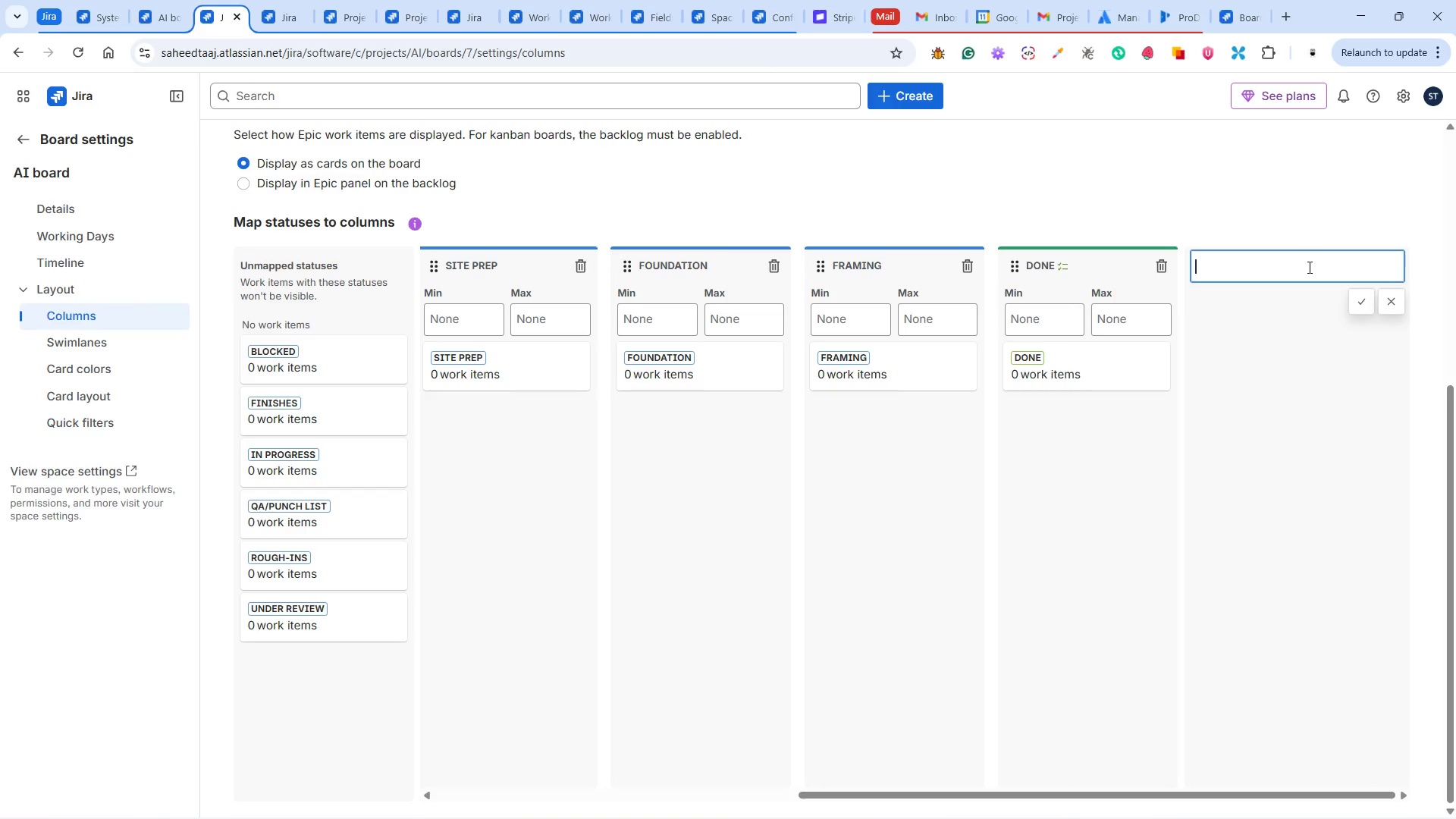 
type(Rough-Ins)
 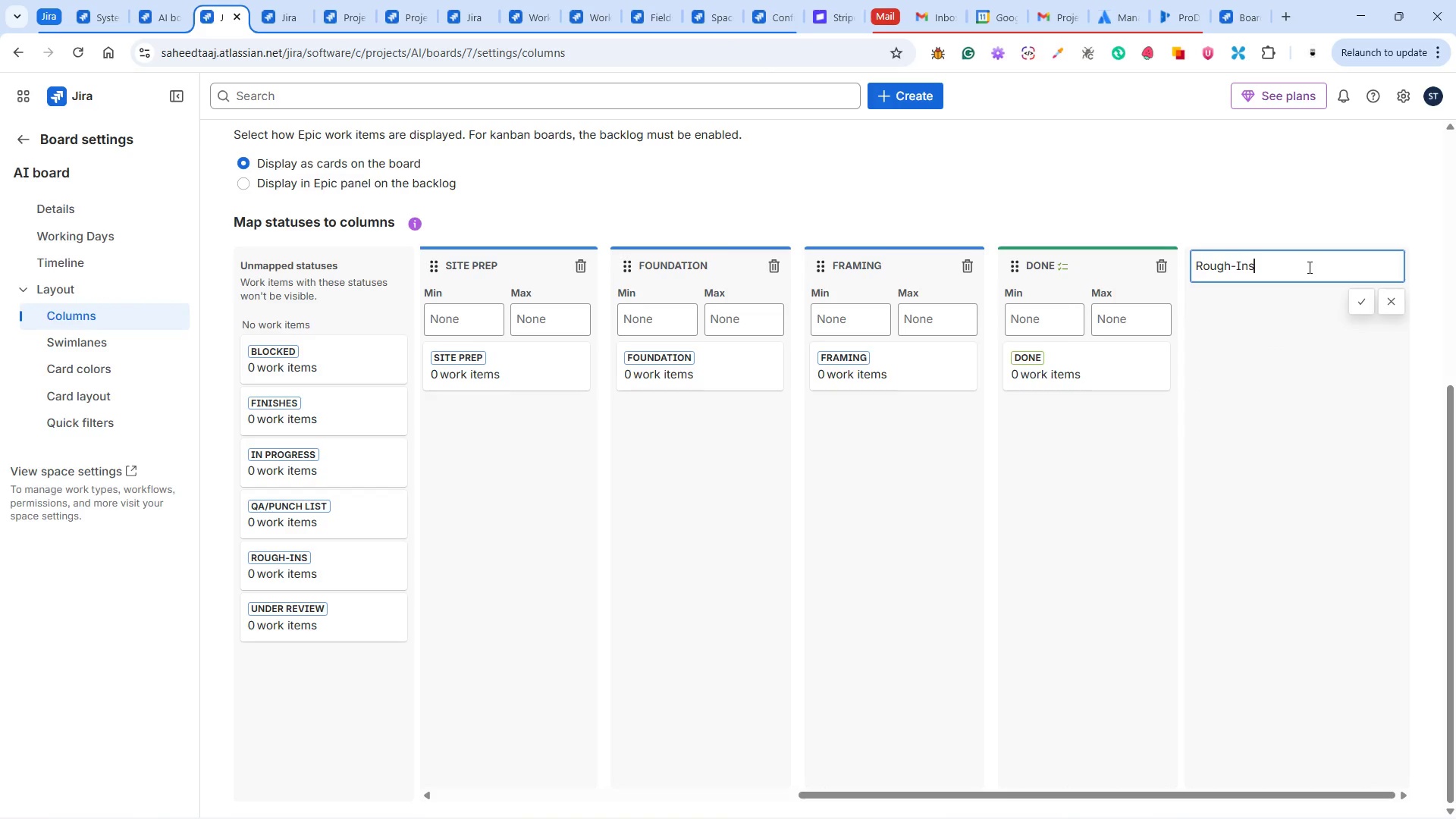 
key(Enter)
 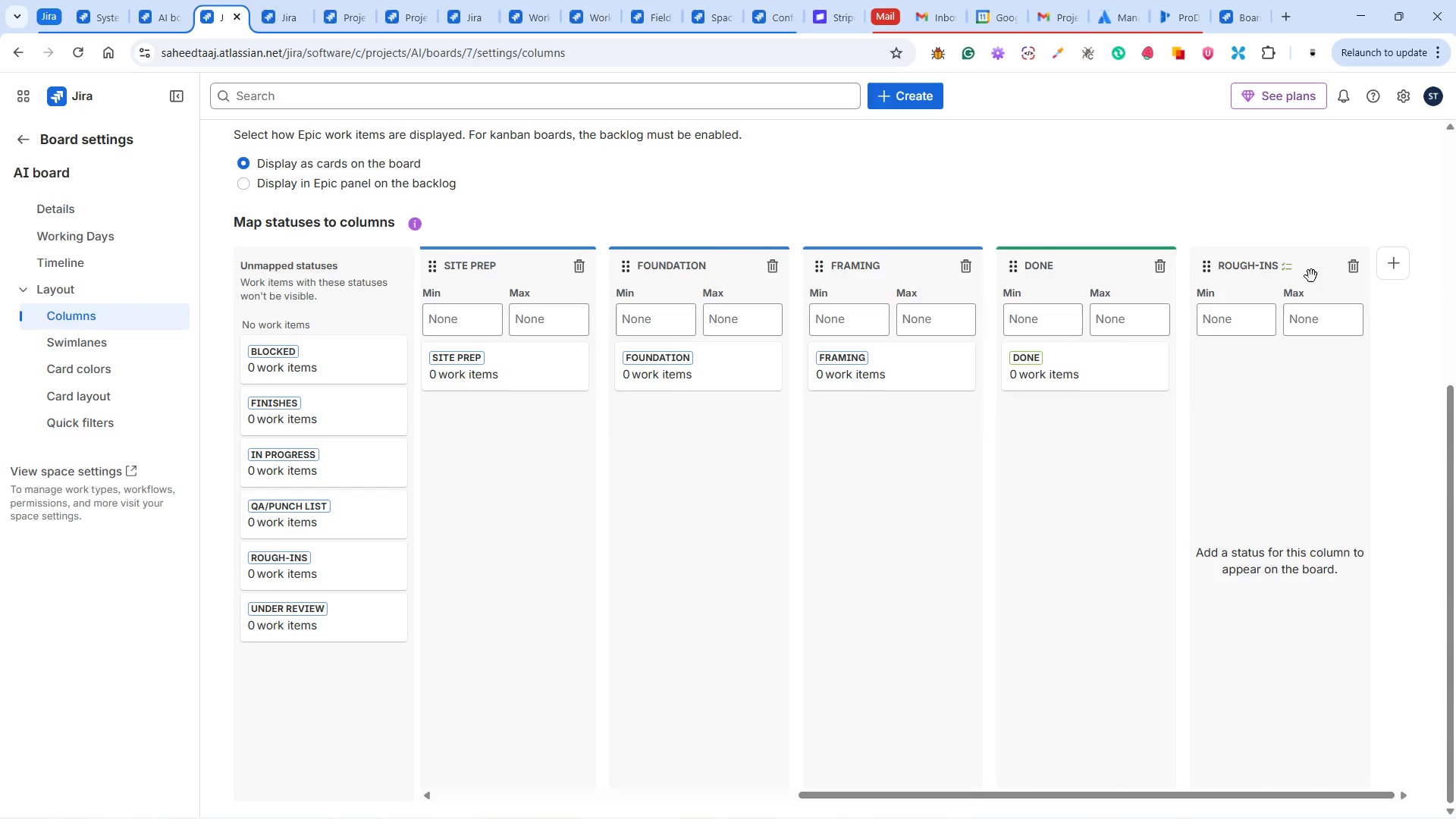 
left_click_drag(start_coordinate=[1302, 259], to_coordinate=[1097, 257])
 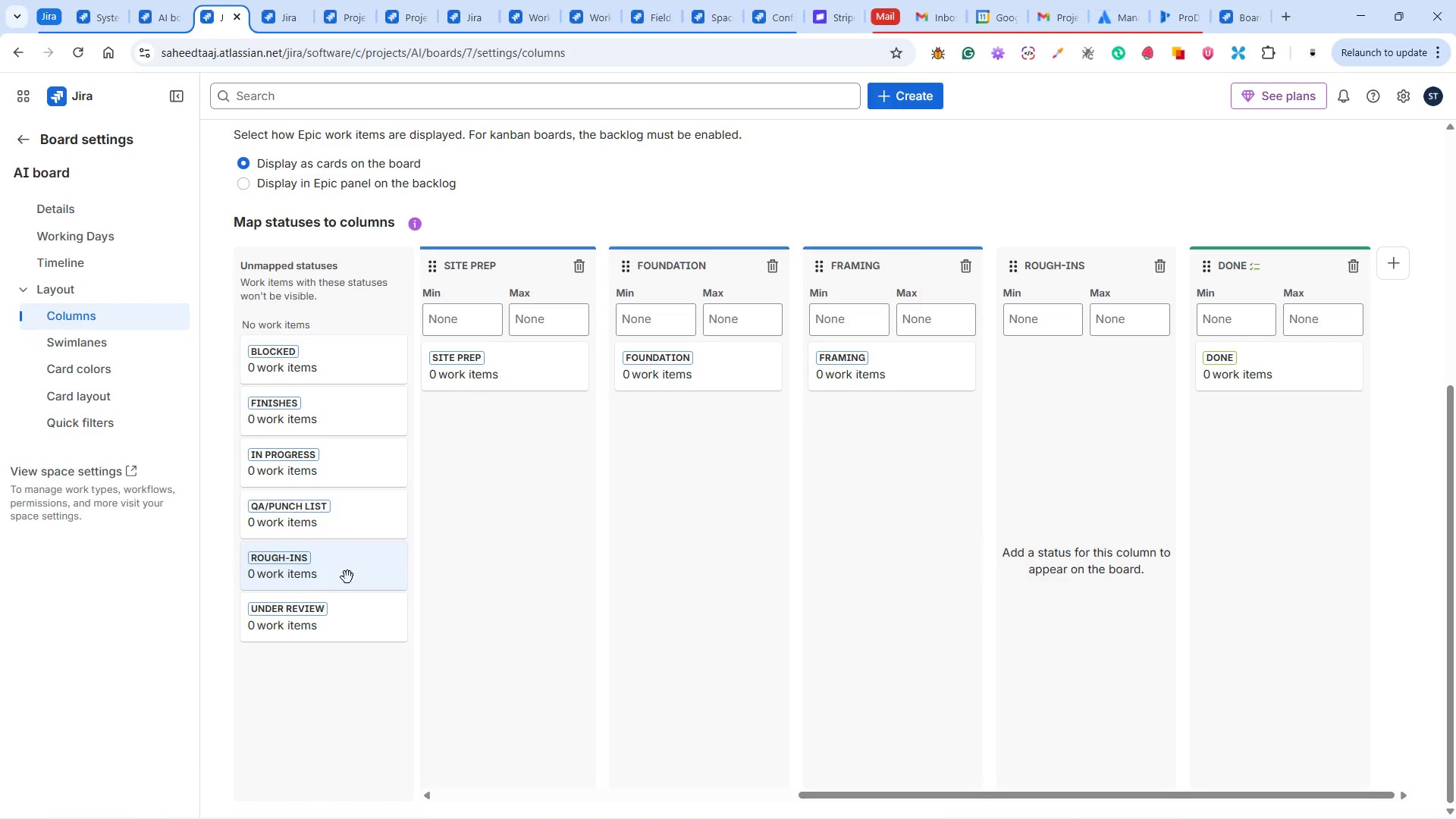 
left_click_drag(start_coordinate=[317, 576], to_coordinate=[1143, 411])
 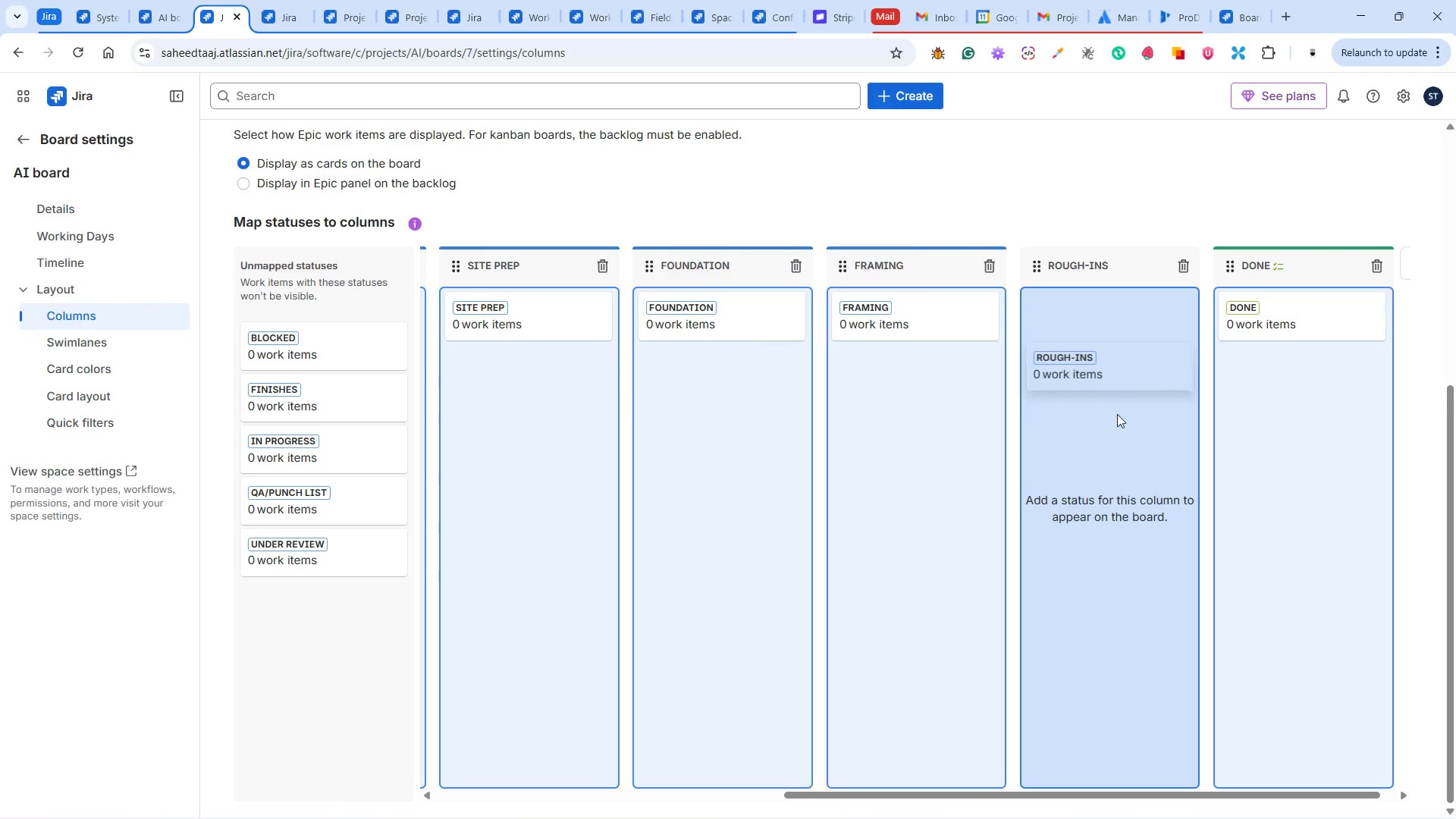 
mouse_move([1136, 419])
 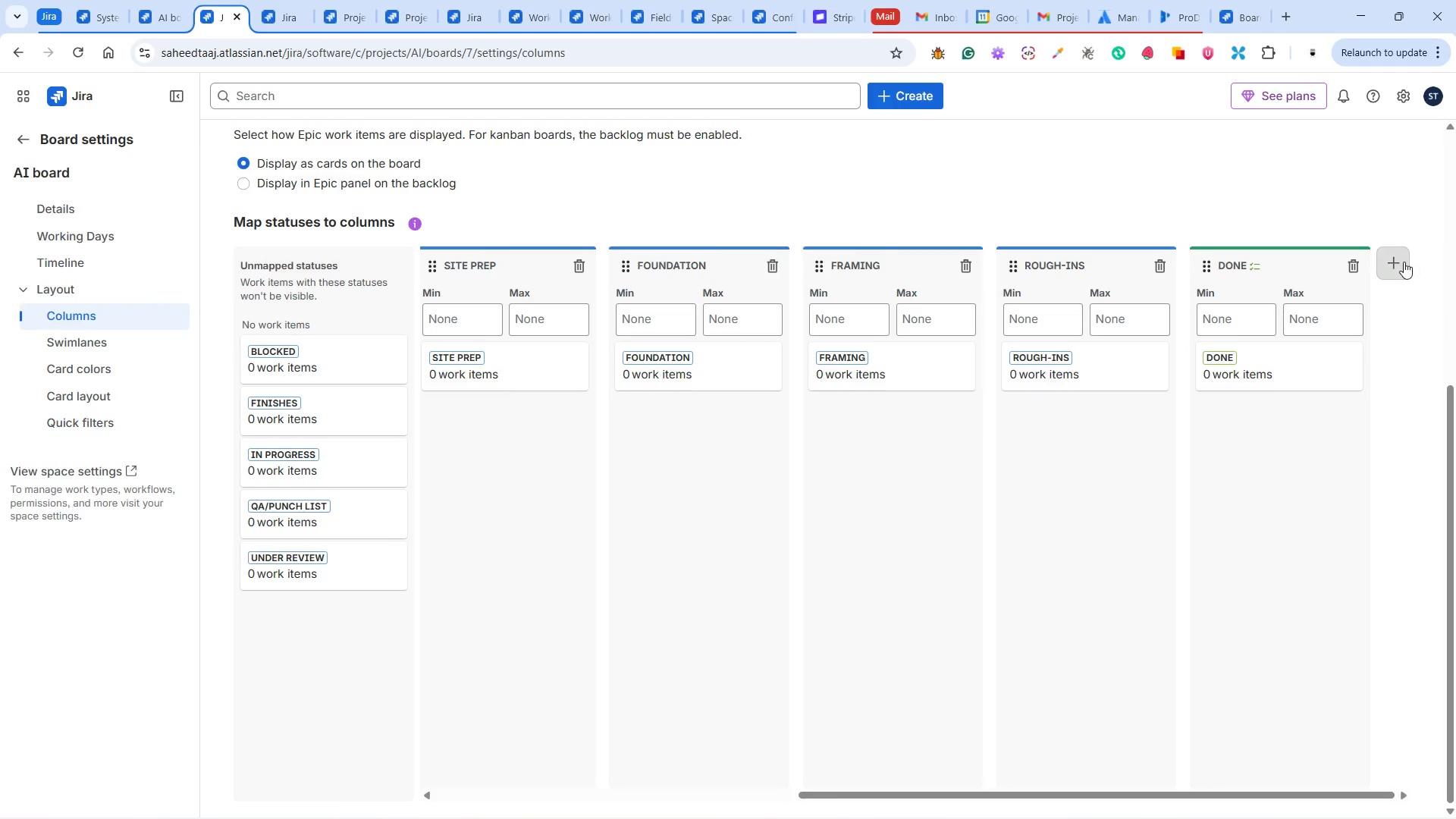 
left_click([1399, 261])
 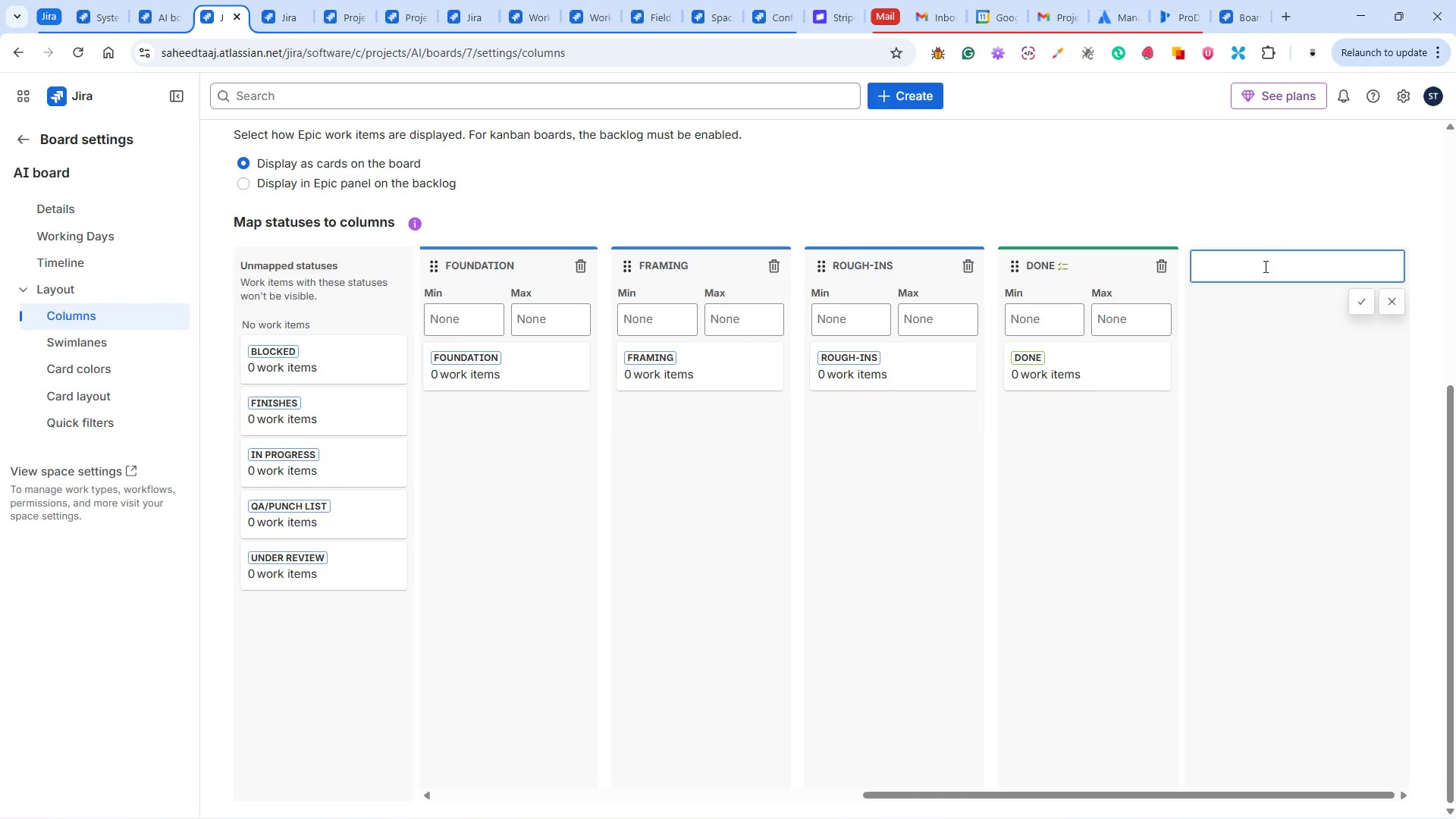 
left_click([1263, 265])
 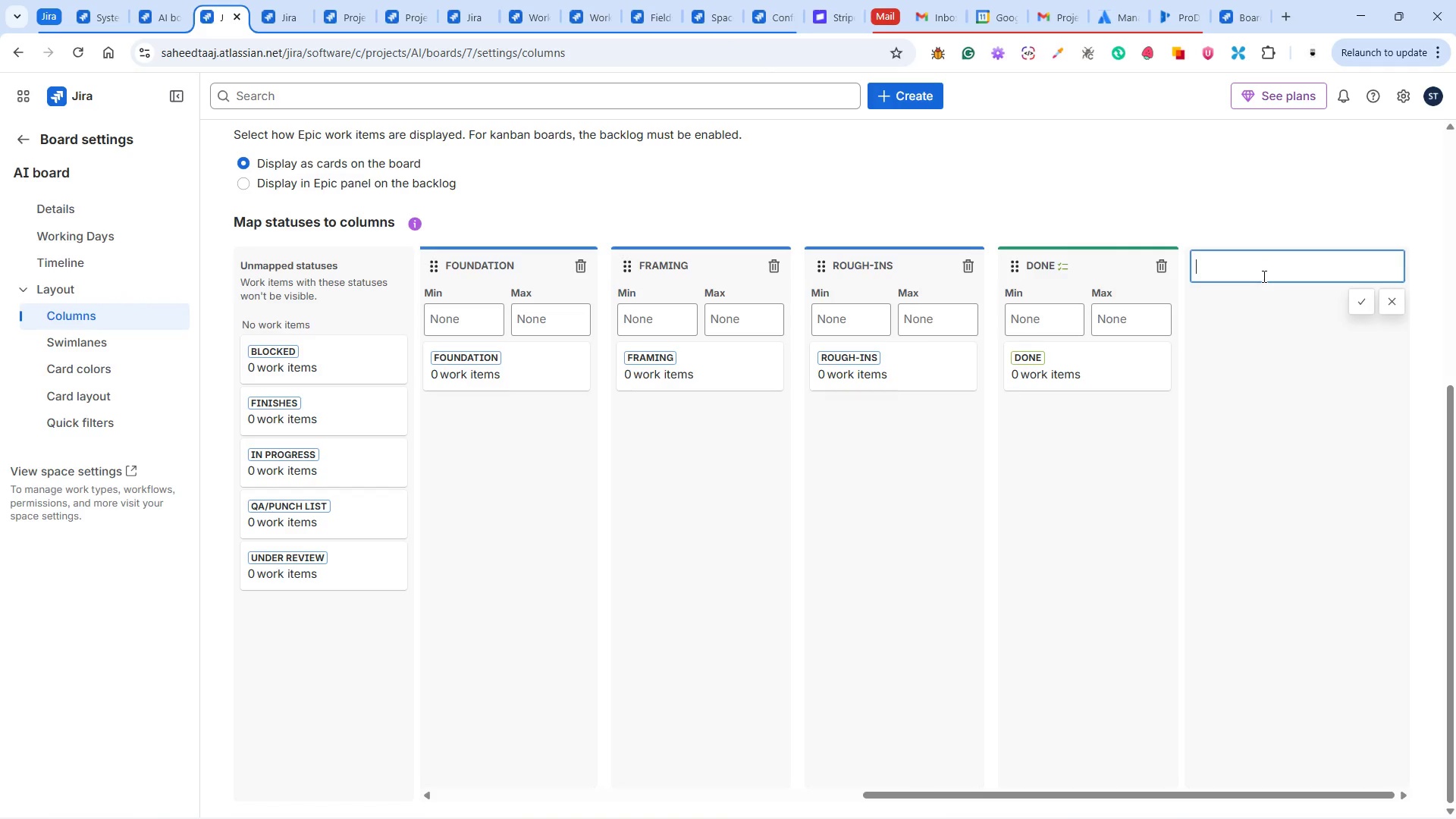 
wait(26.89)
 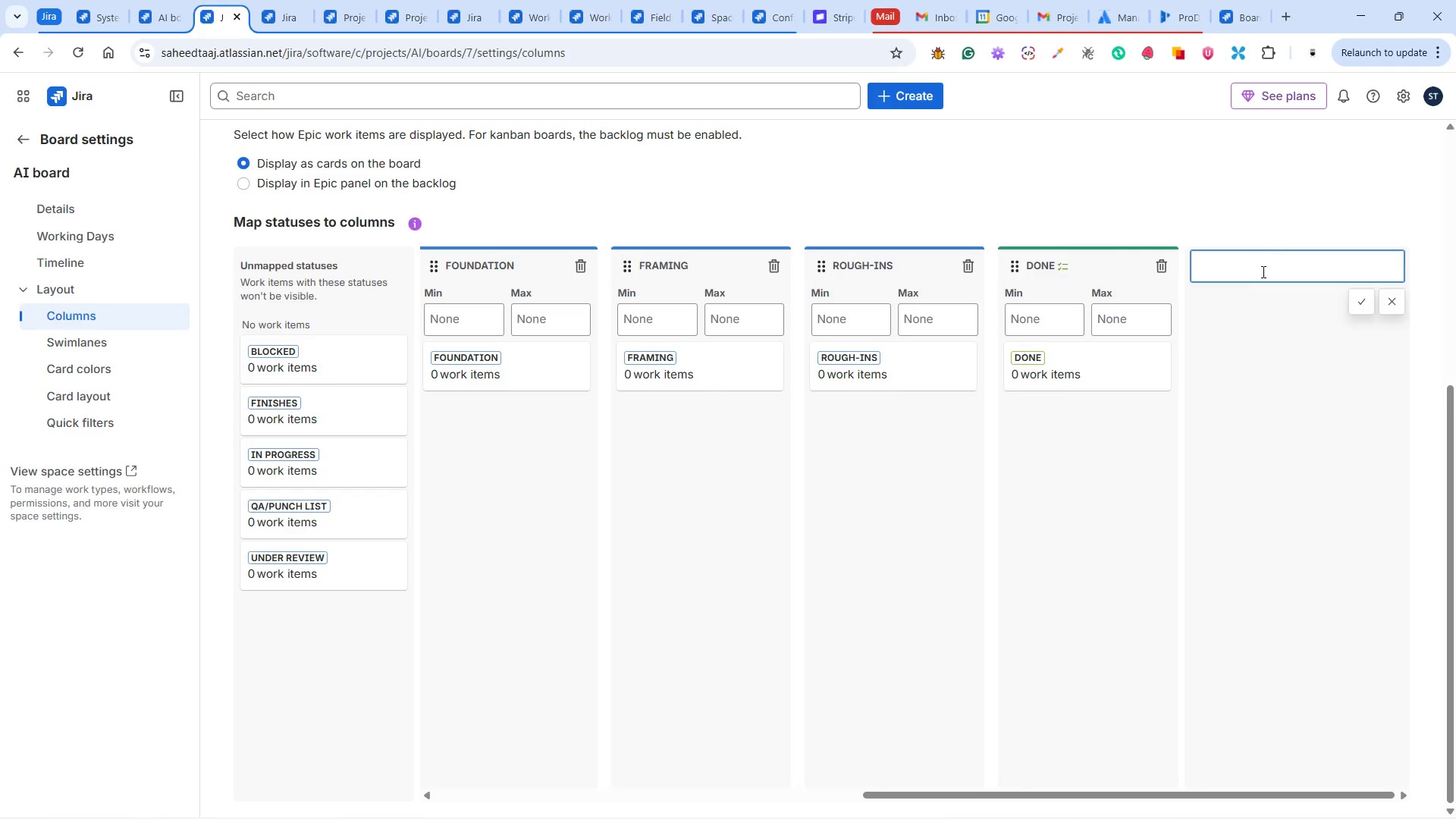 
type(Finishes)
 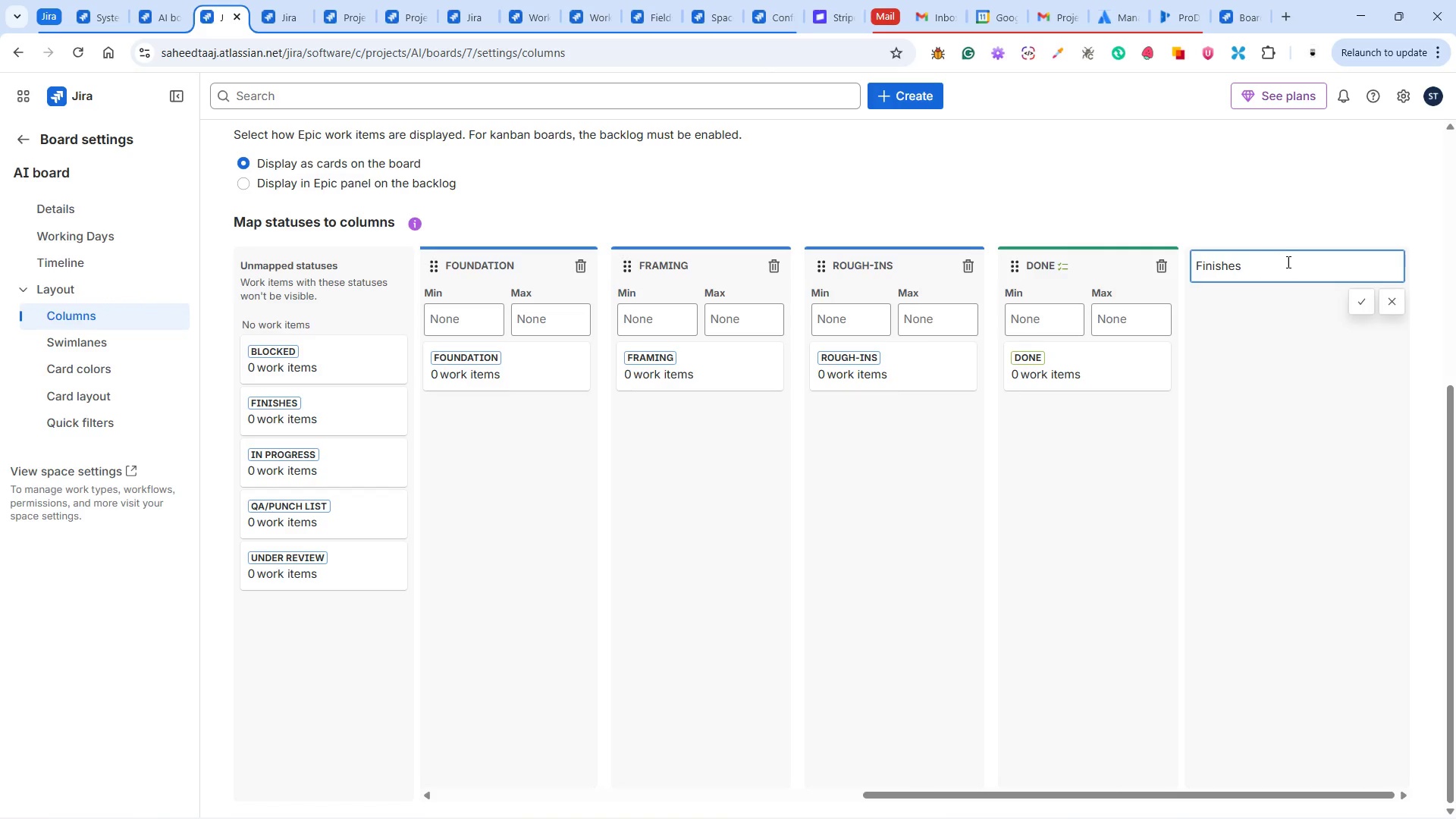 
left_click([1368, 305])
 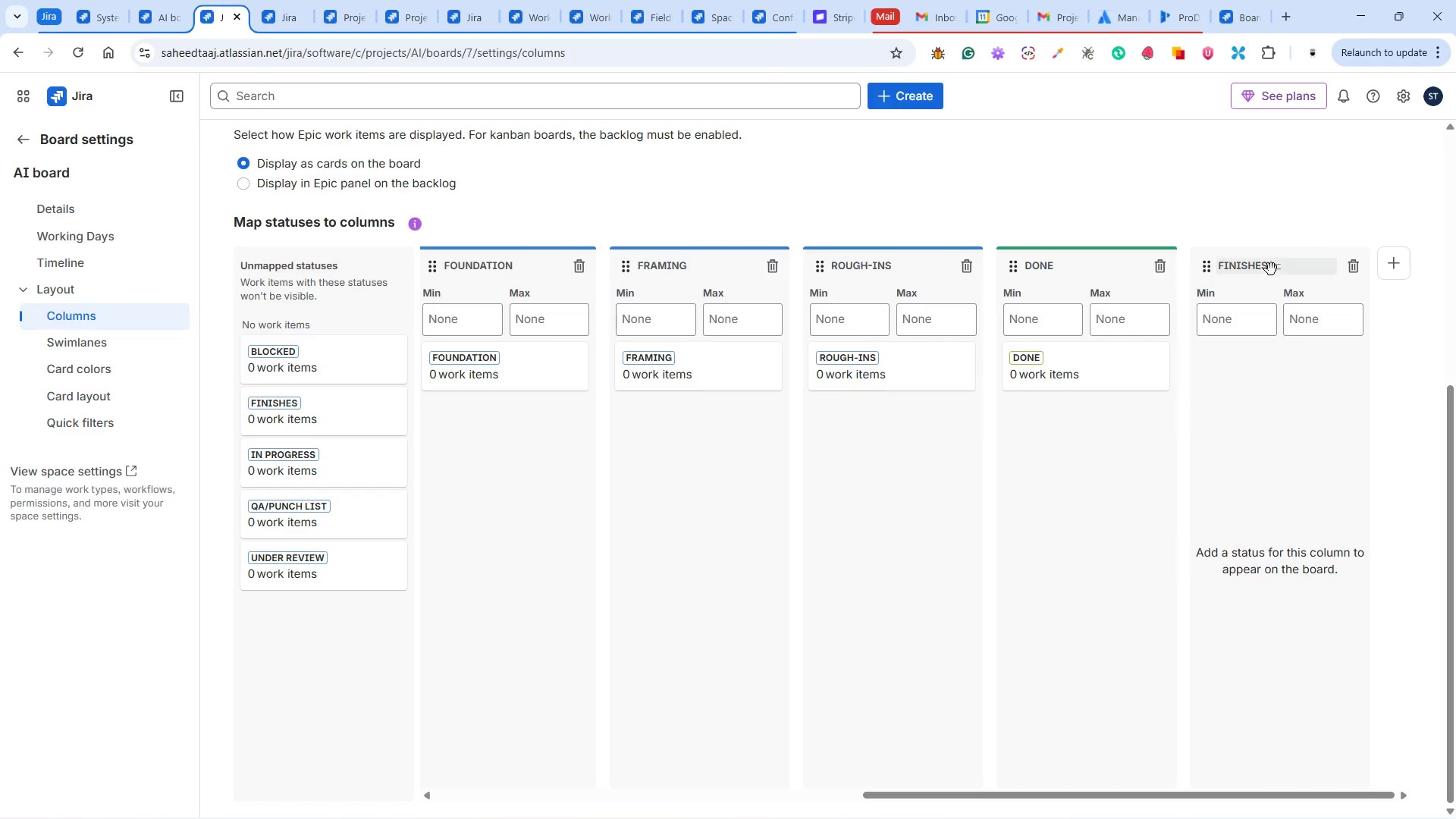 
left_click_drag(start_coordinate=[1250, 265], to_coordinate=[1045, 250])
 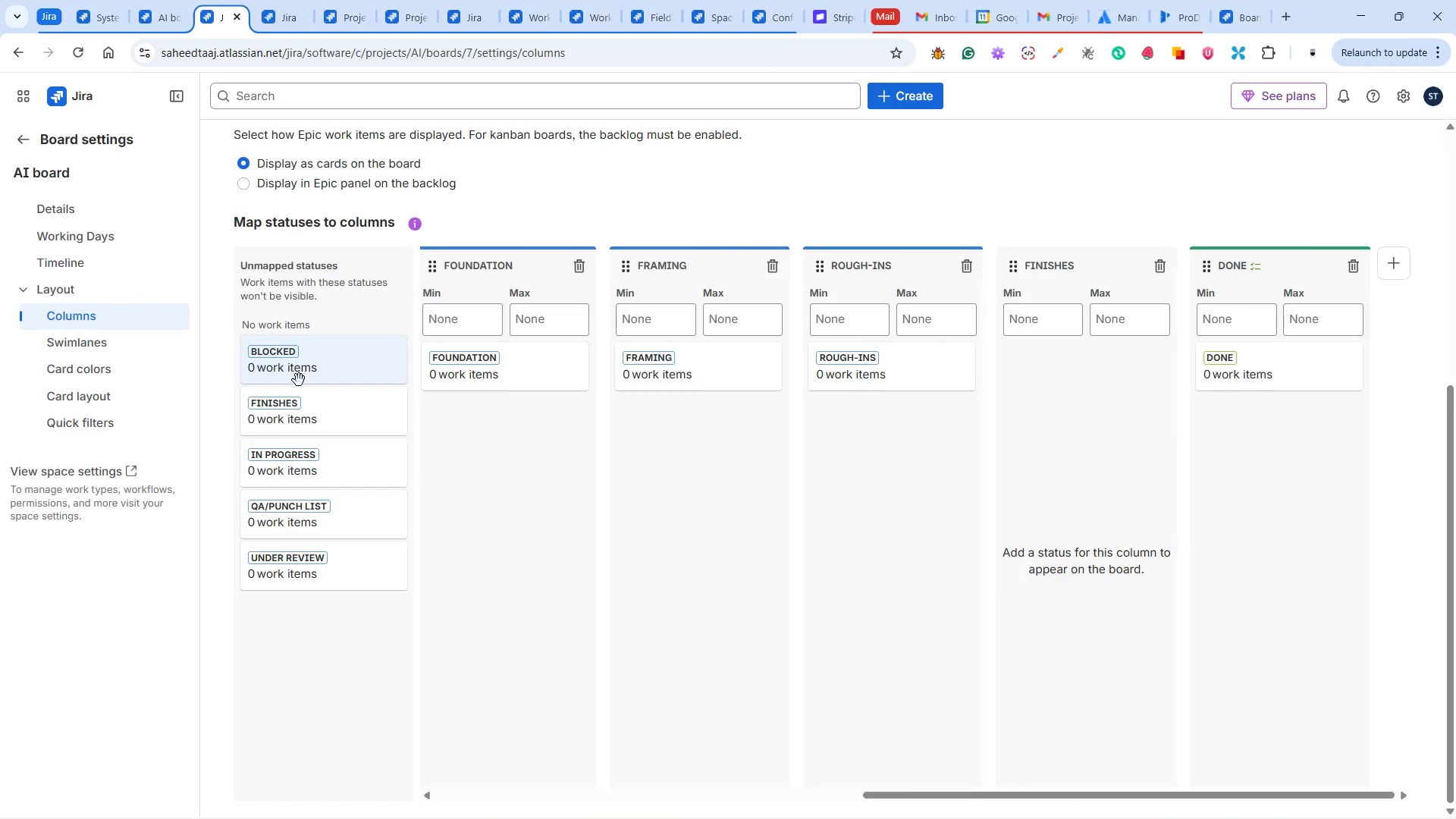 
left_click_drag(start_coordinate=[259, 413], to_coordinate=[1094, 431])
 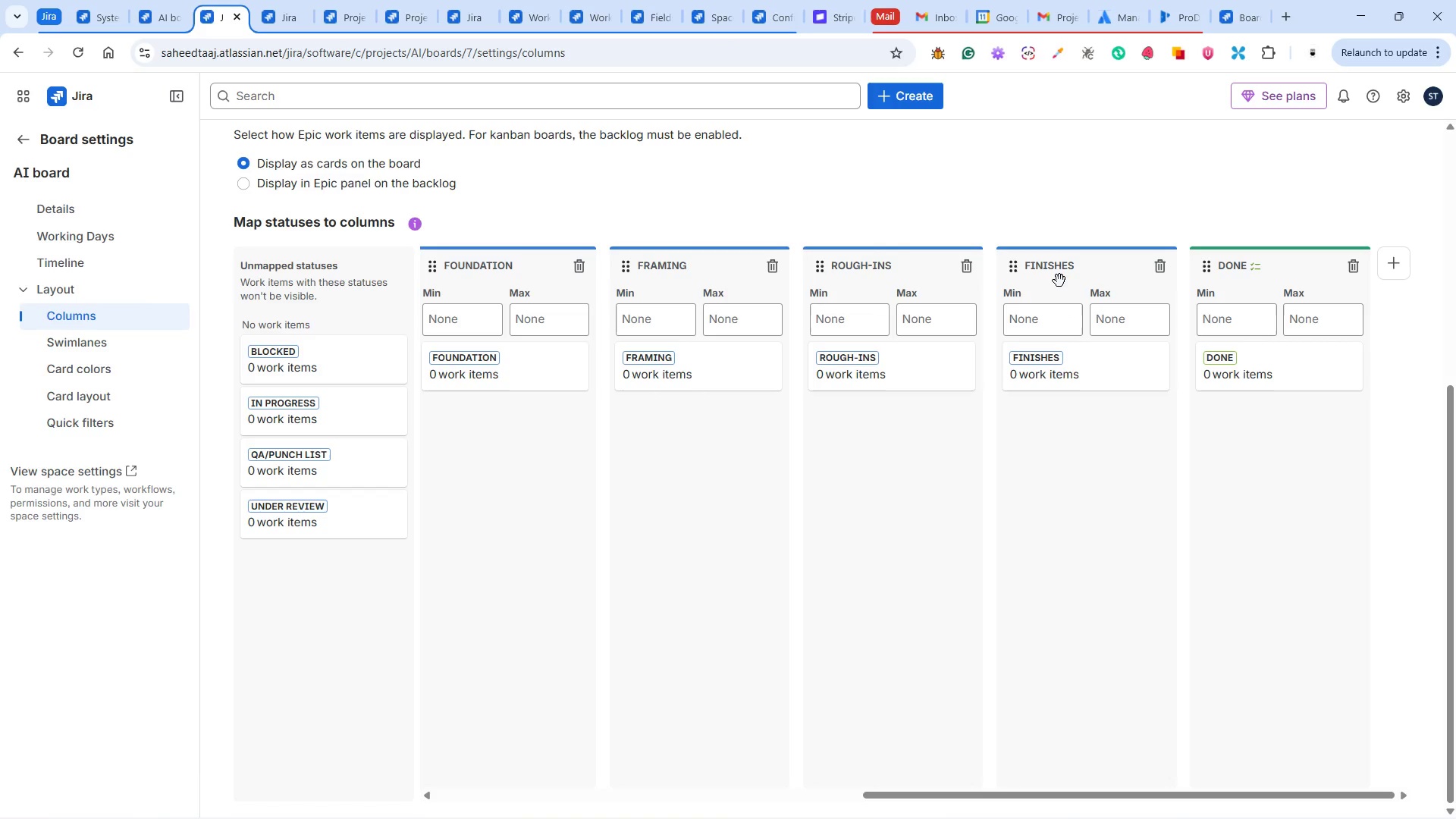 
wait(30.59)
 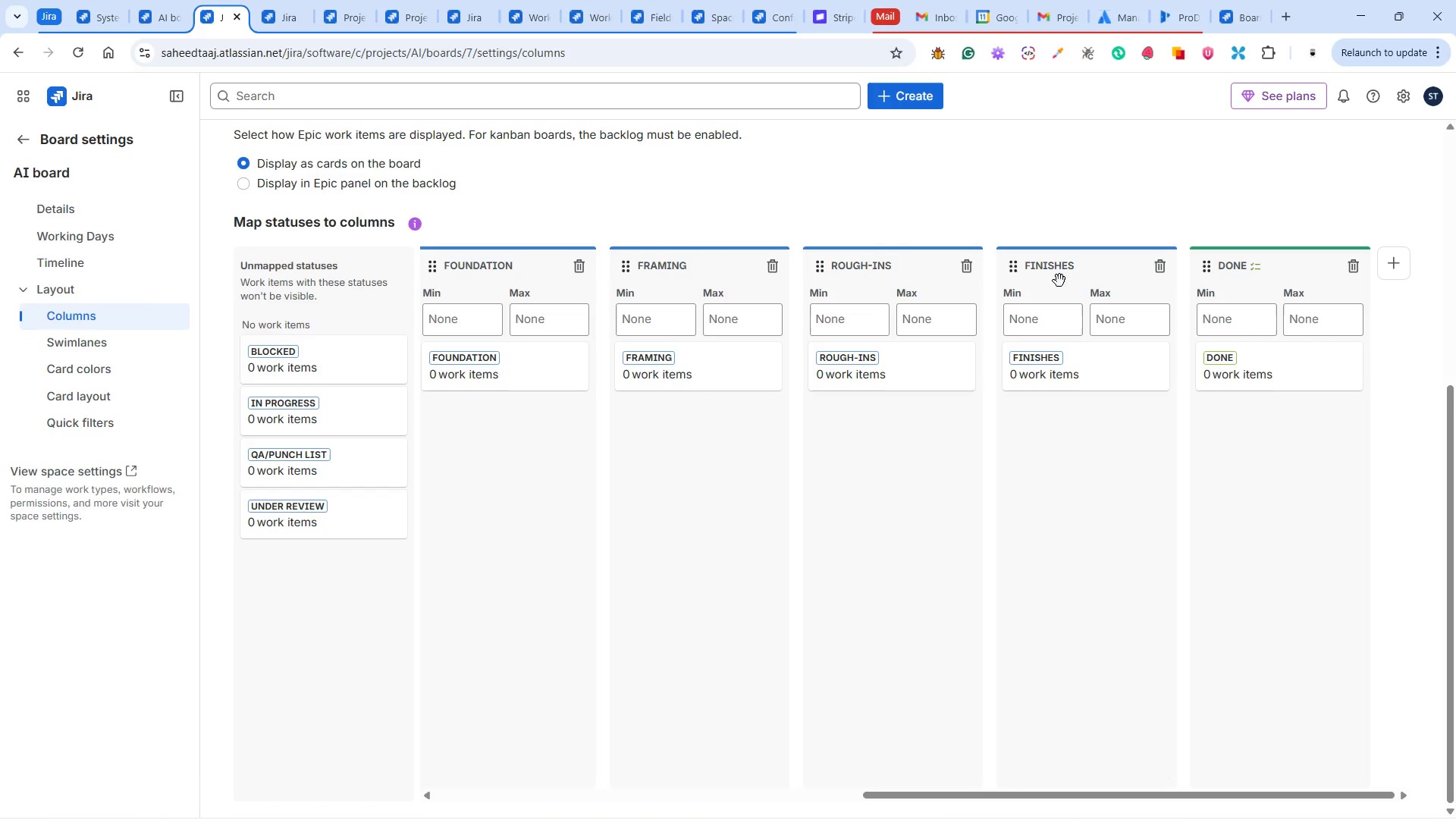 
left_click([1392, 267])
 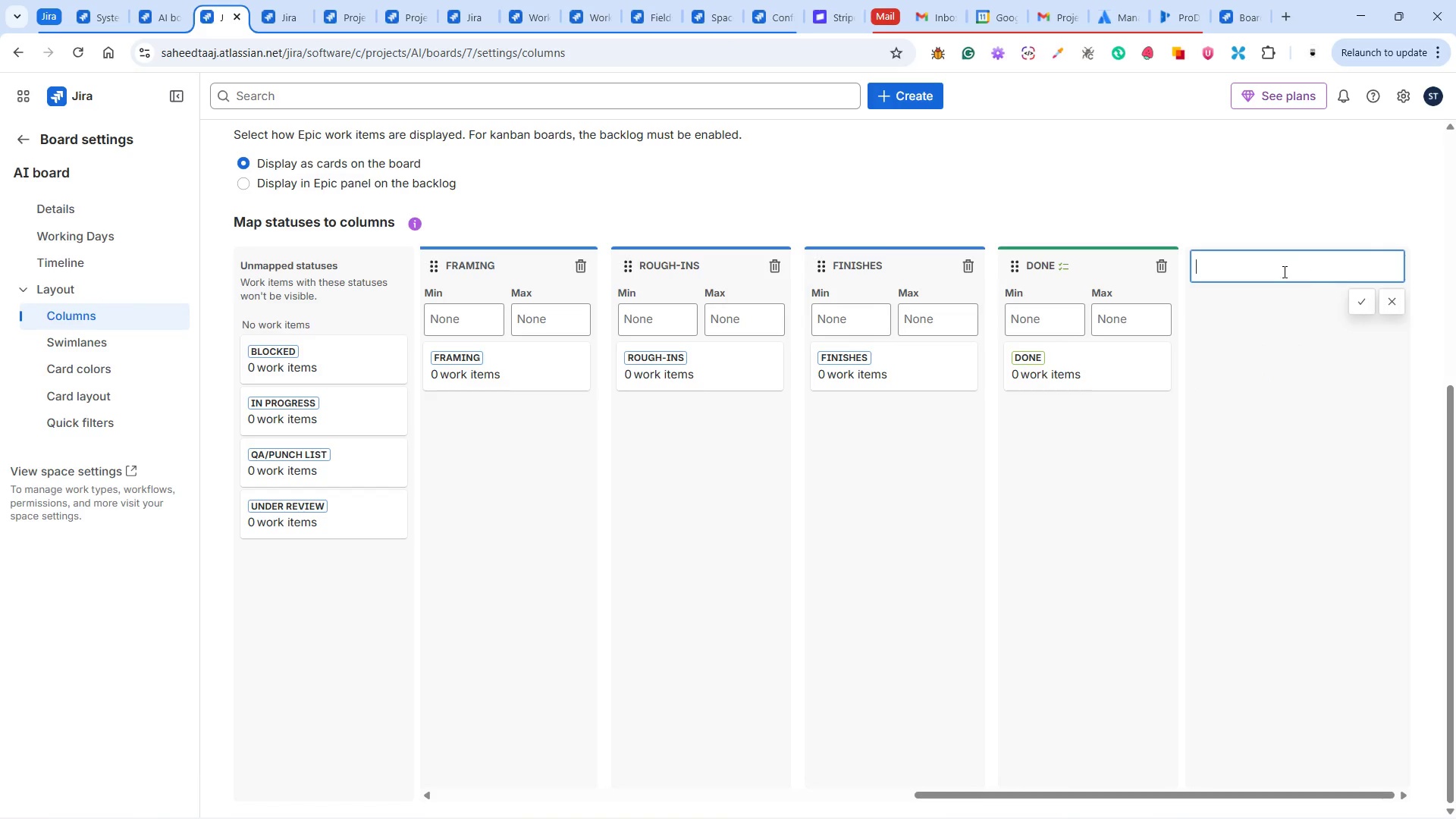 
left_click([1282, 270])
 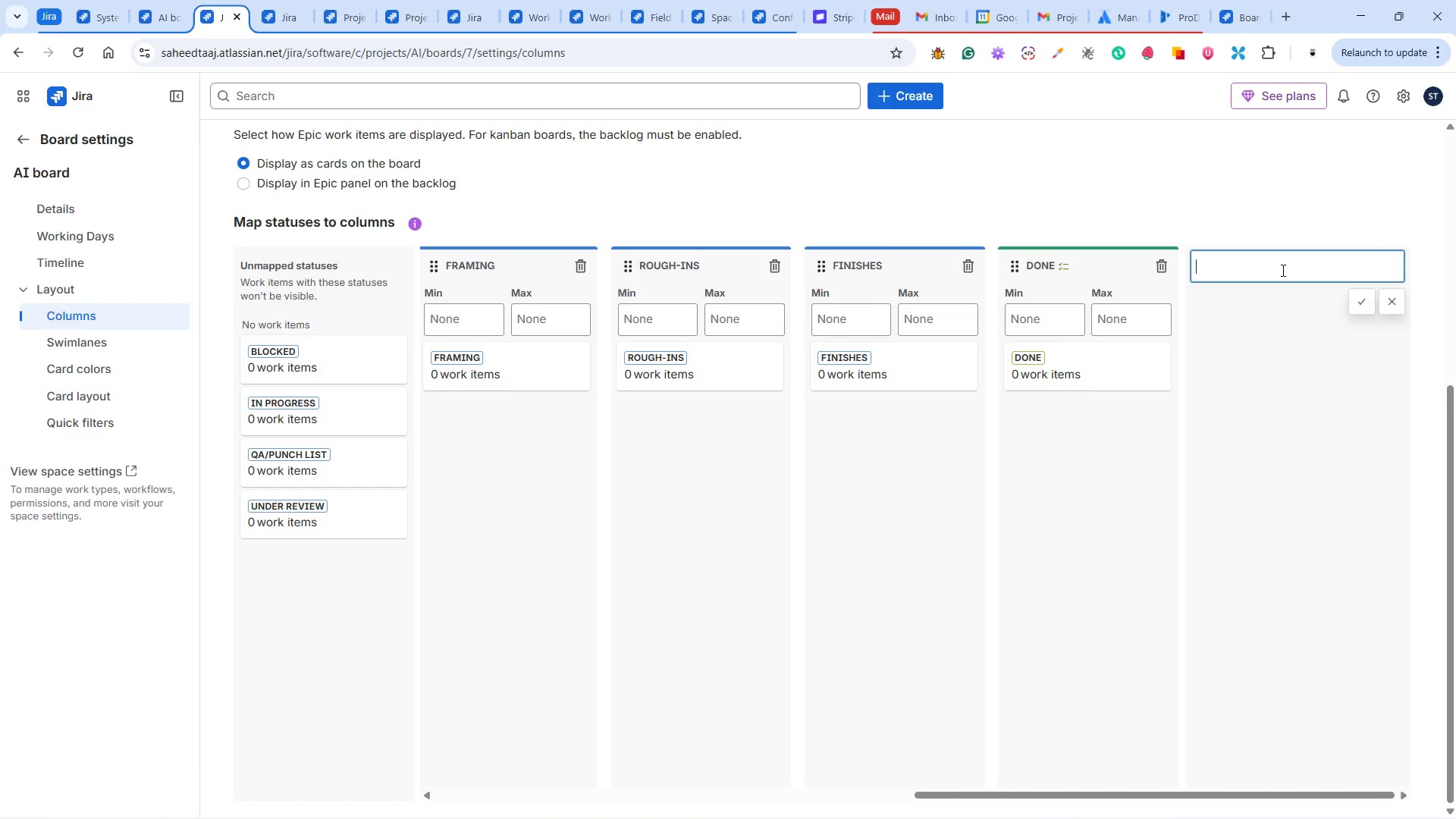 
type(QA/ )
key(Backspace)
type(Punch List)
 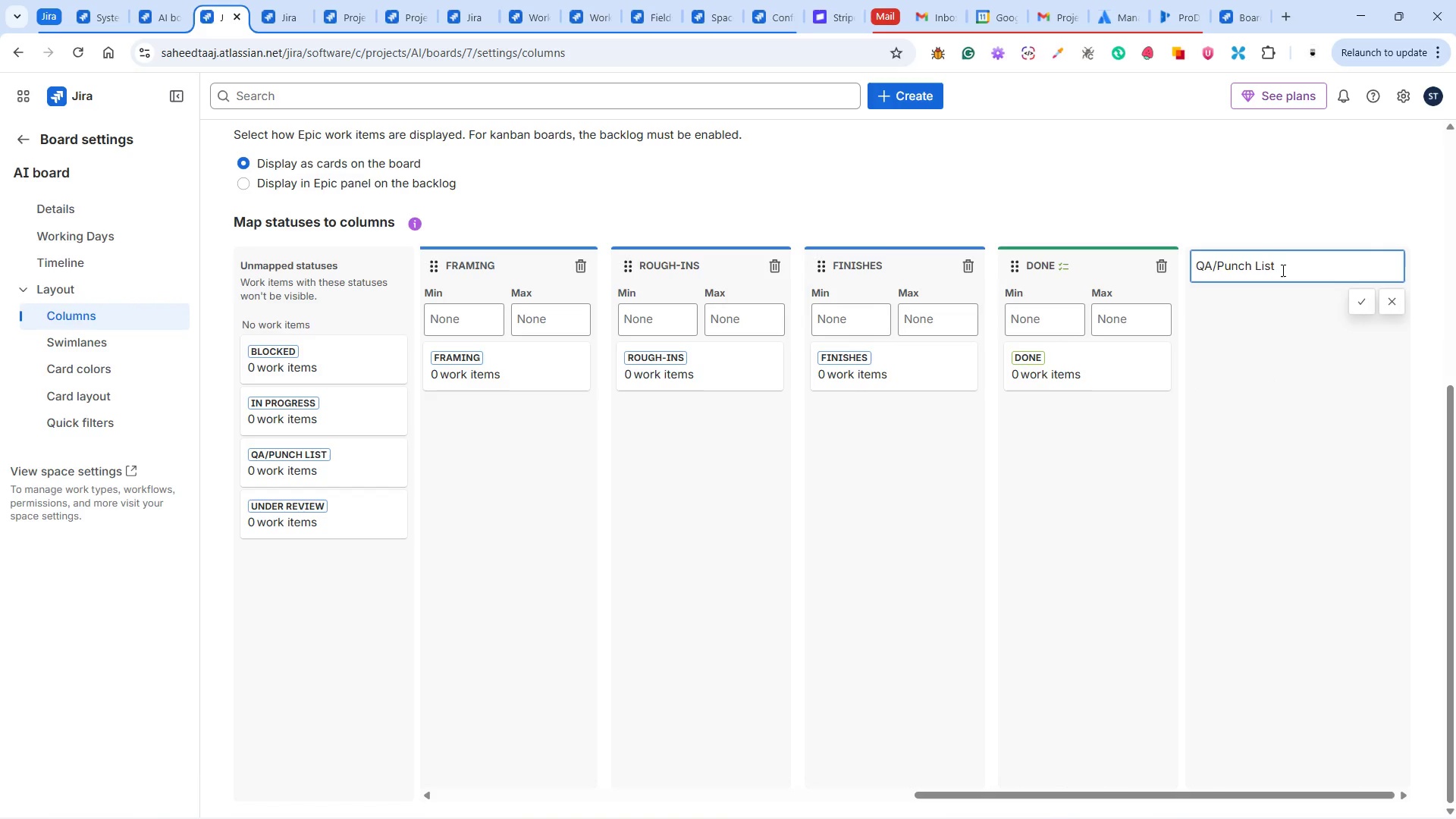 
left_click([1371, 309])
 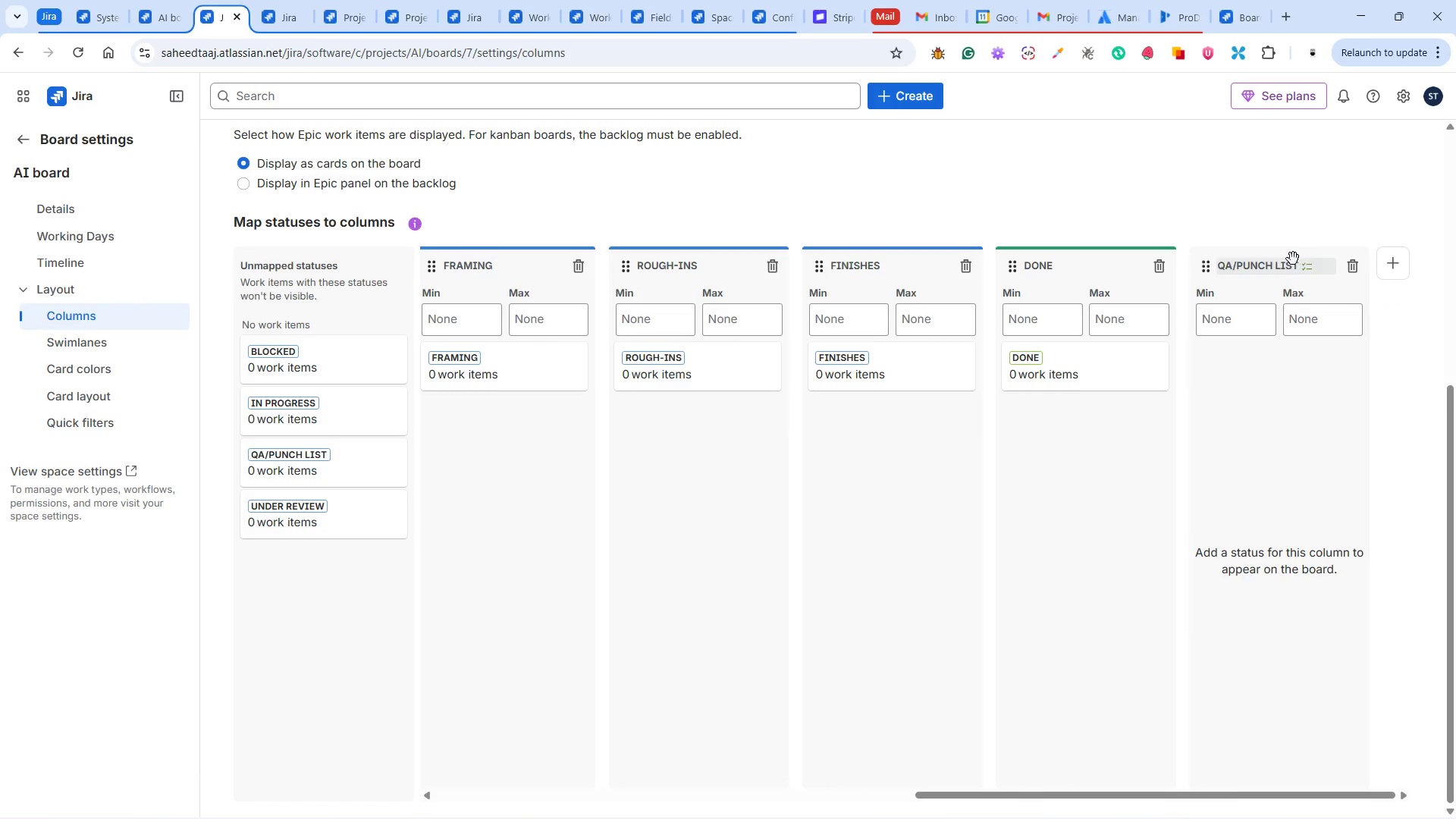 
left_click_drag(start_coordinate=[1291, 254], to_coordinate=[1083, 246])
 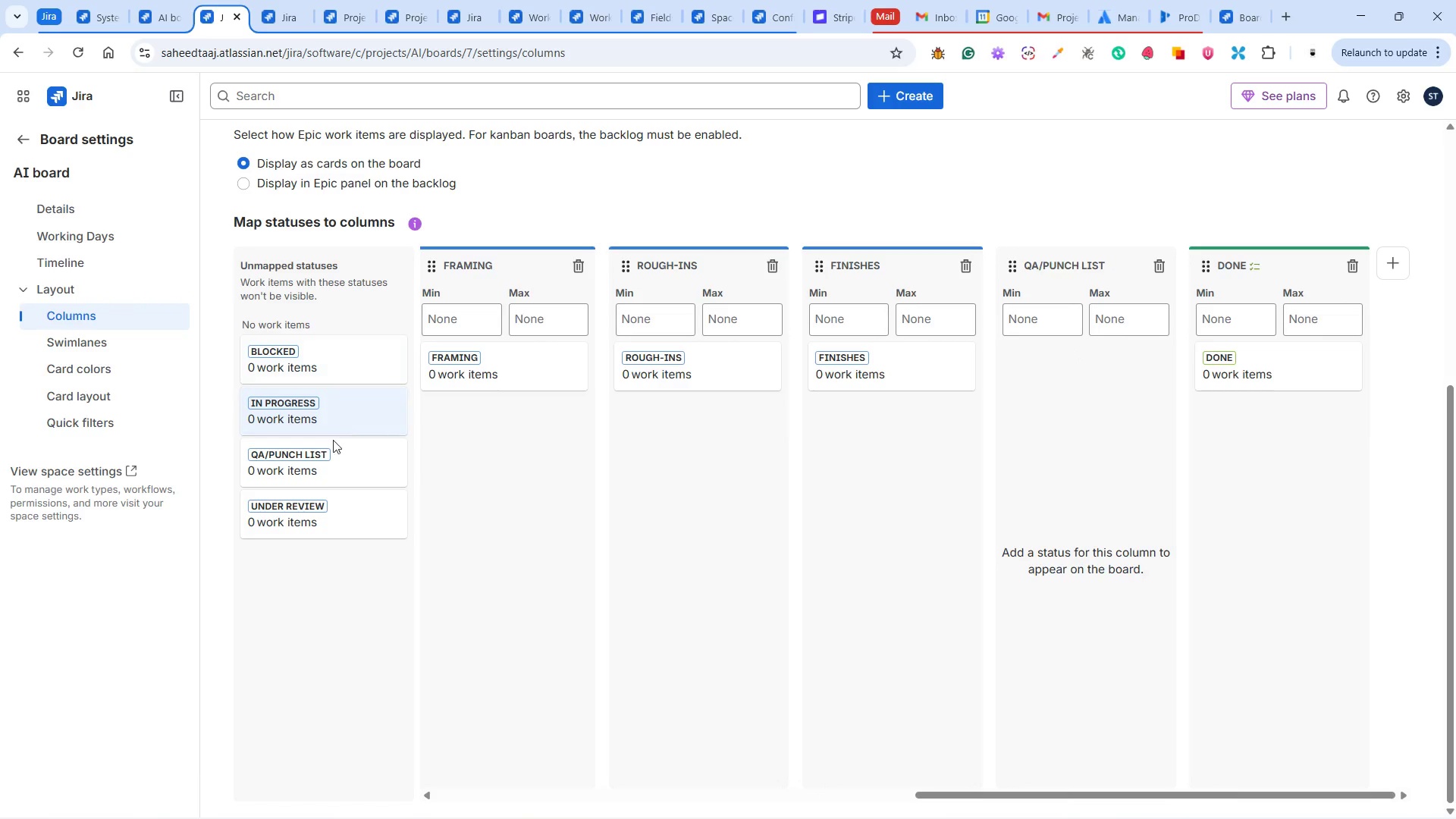 
left_click_drag(start_coordinate=[313, 462], to_coordinate=[1091, 391])
 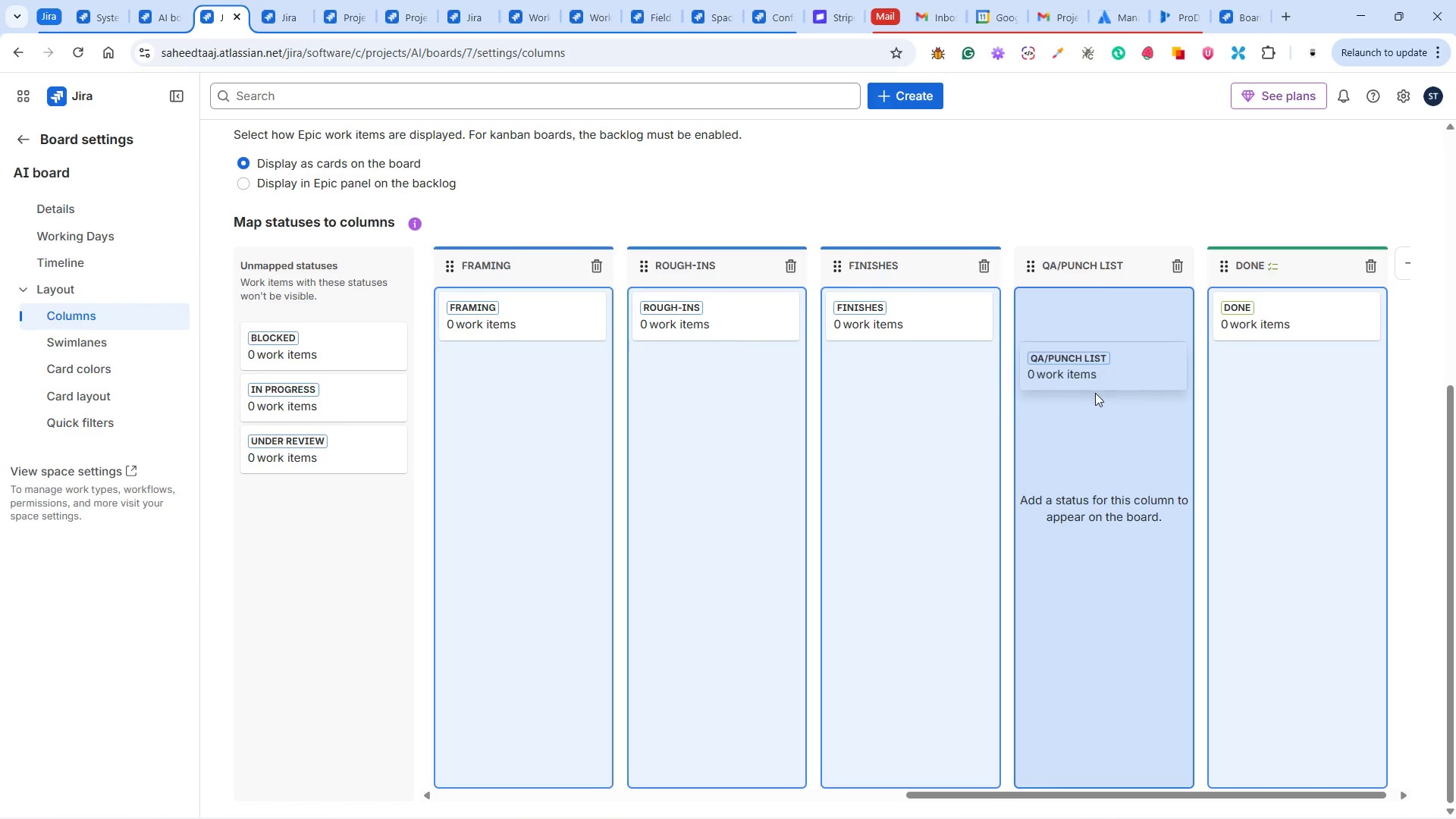 
mouse_move([1125, 387])
 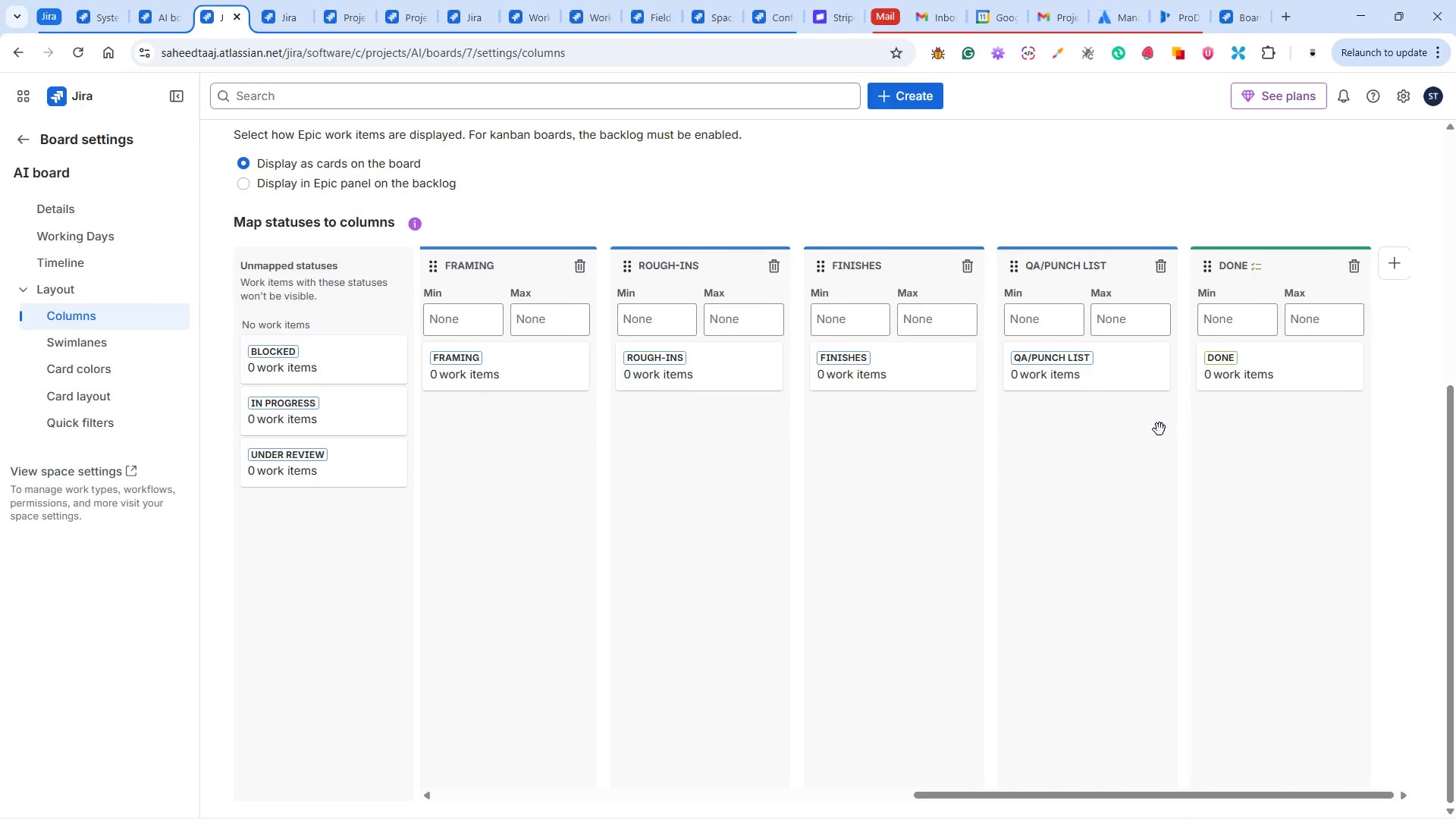 
wait(30.45)
 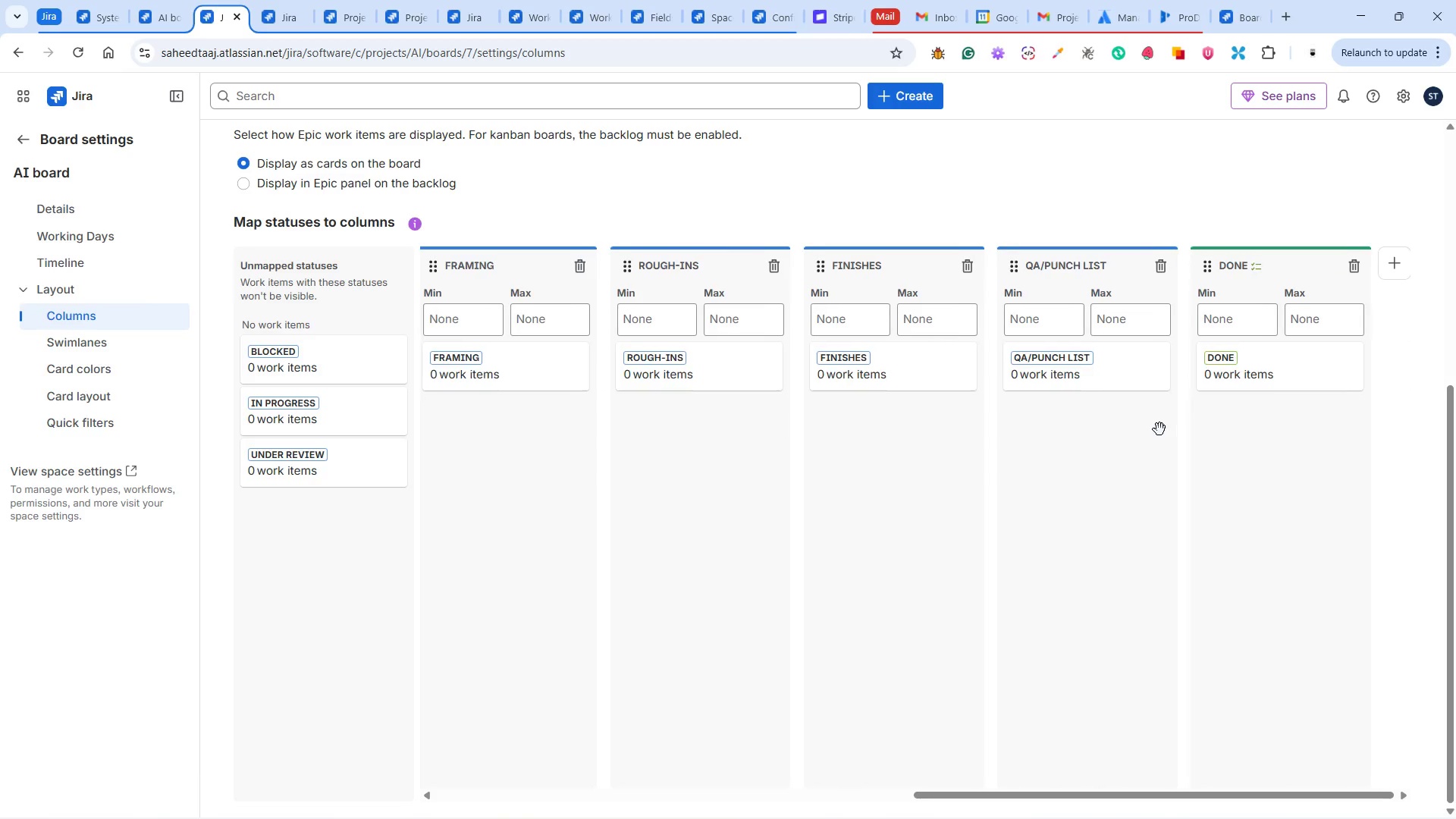 
left_click_drag(start_coordinate=[529, 341], to_coordinate=[326, 513])
 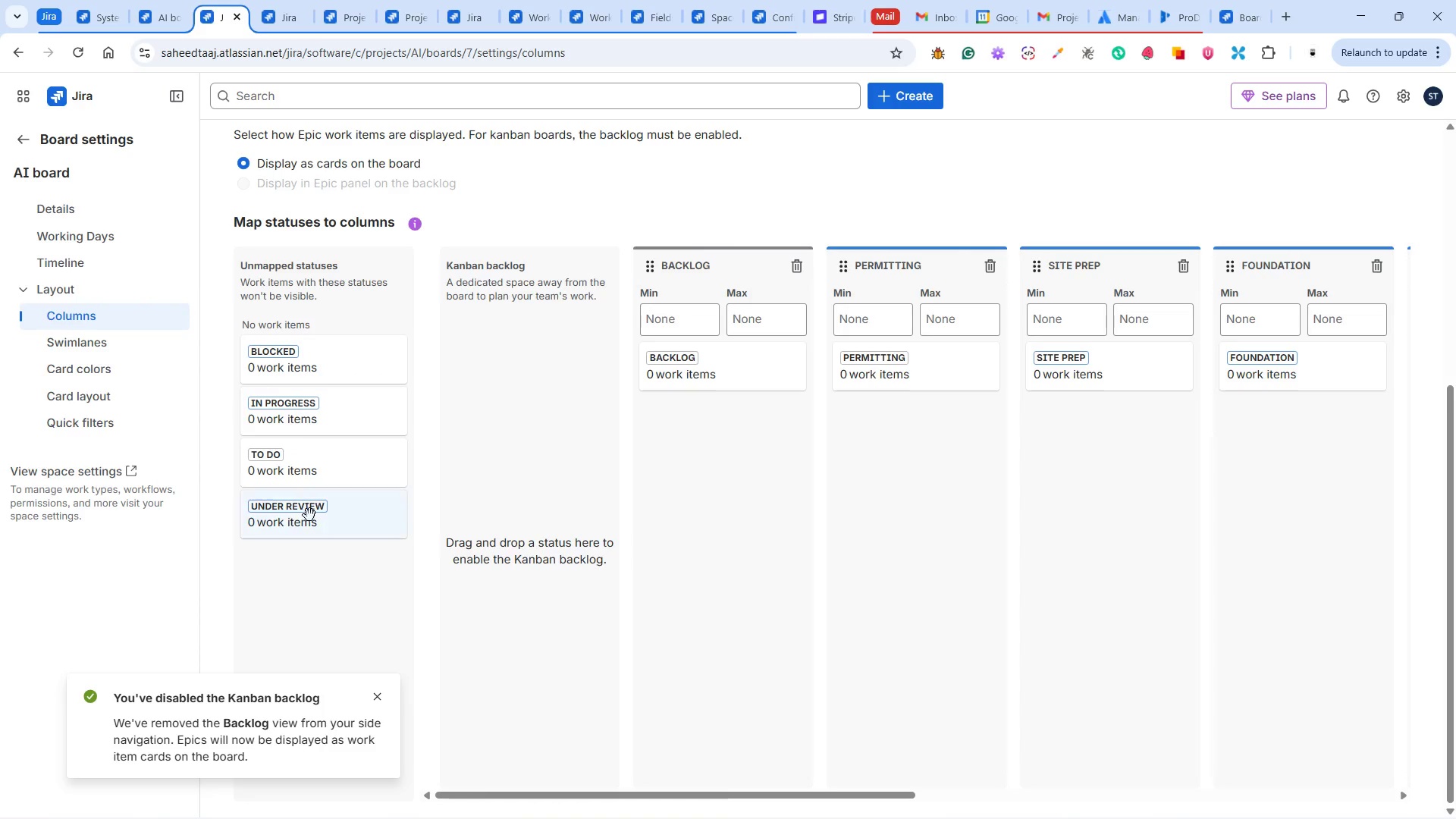 
left_click_drag(start_coordinate=[322, 411], to_coordinate=[320, 466])
 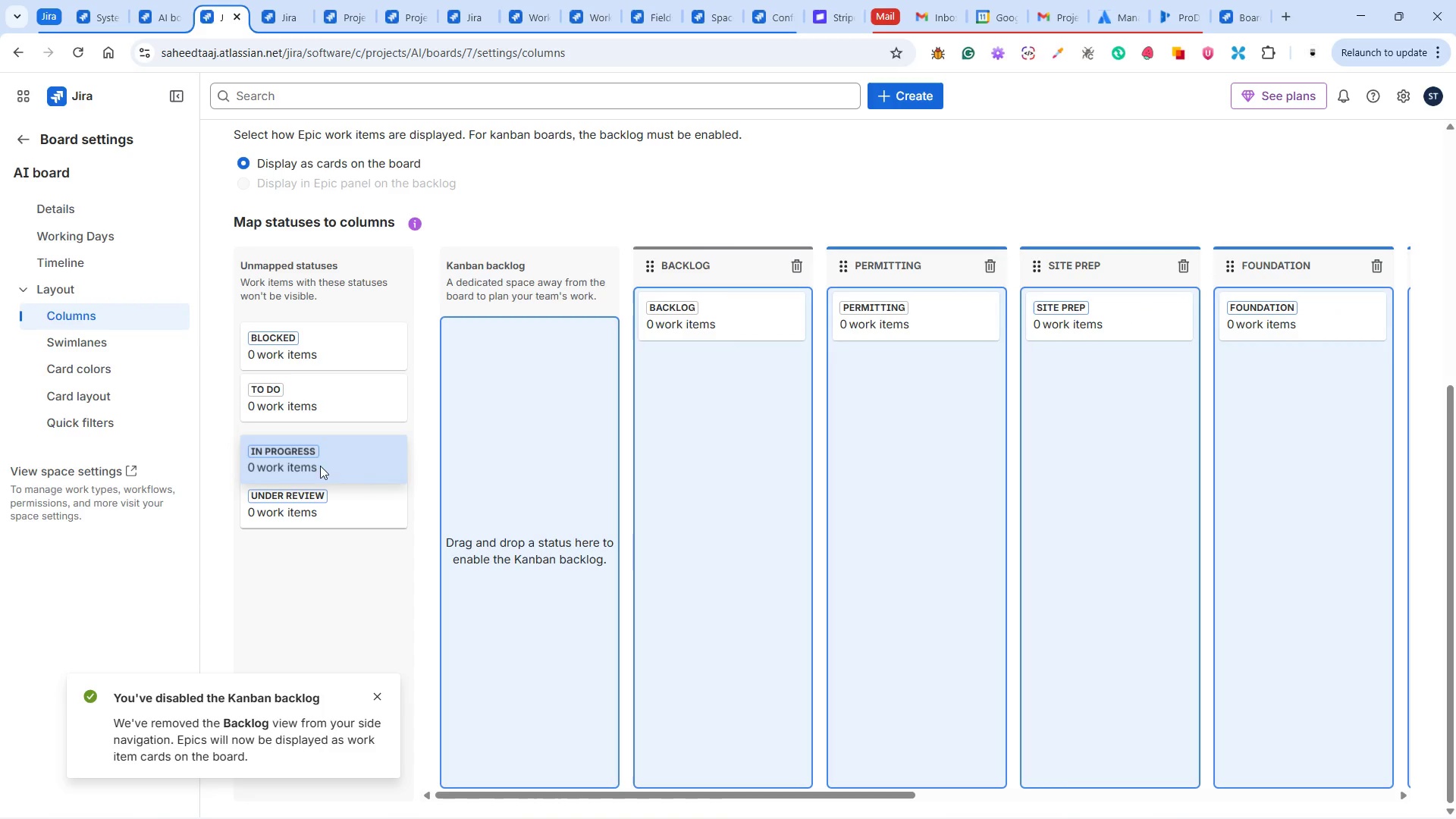 
left_click([320, 466])
 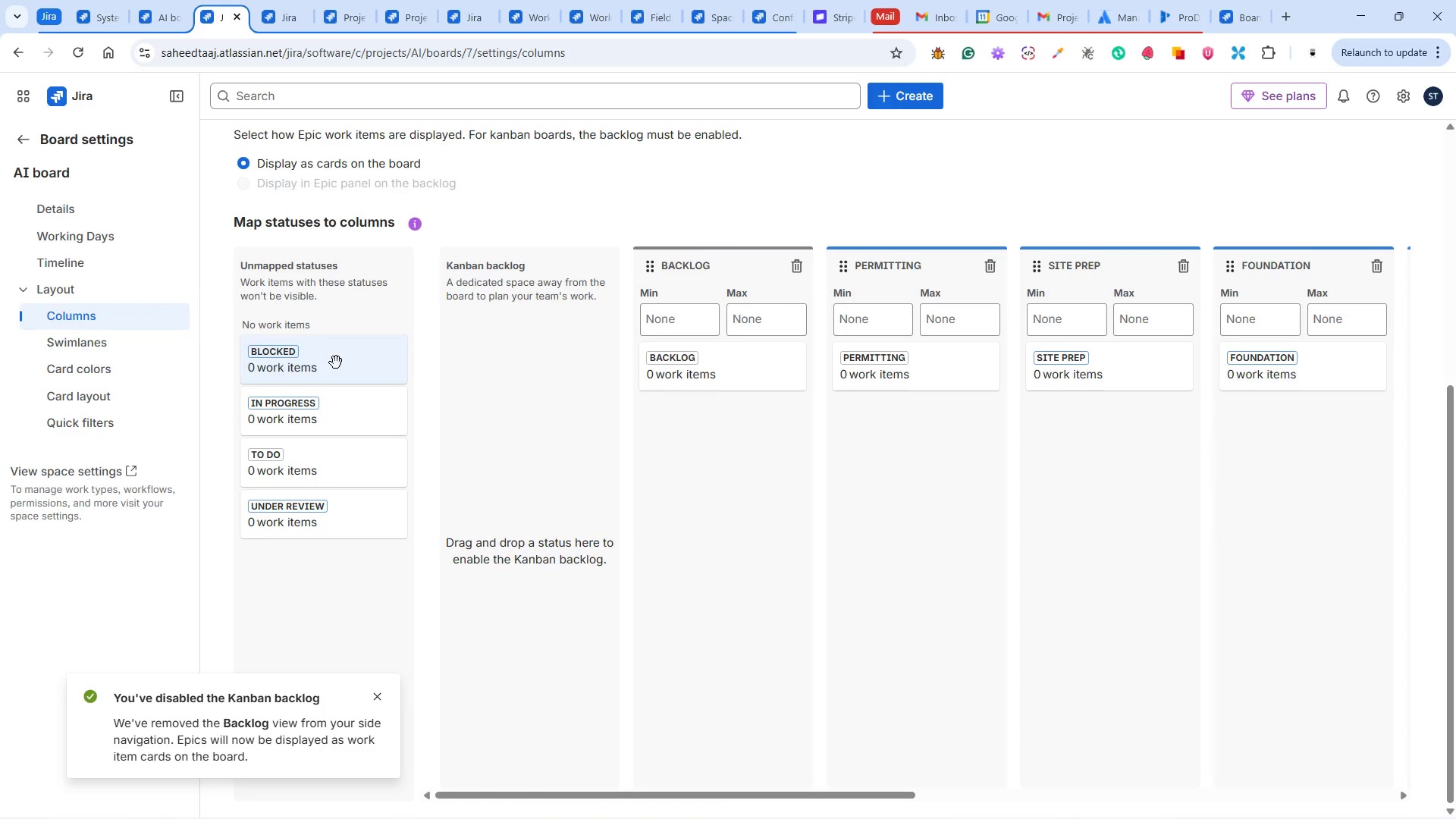 
left_click_drag(start_coordinate=[336, 362], to_coordinate=[326, 548])
 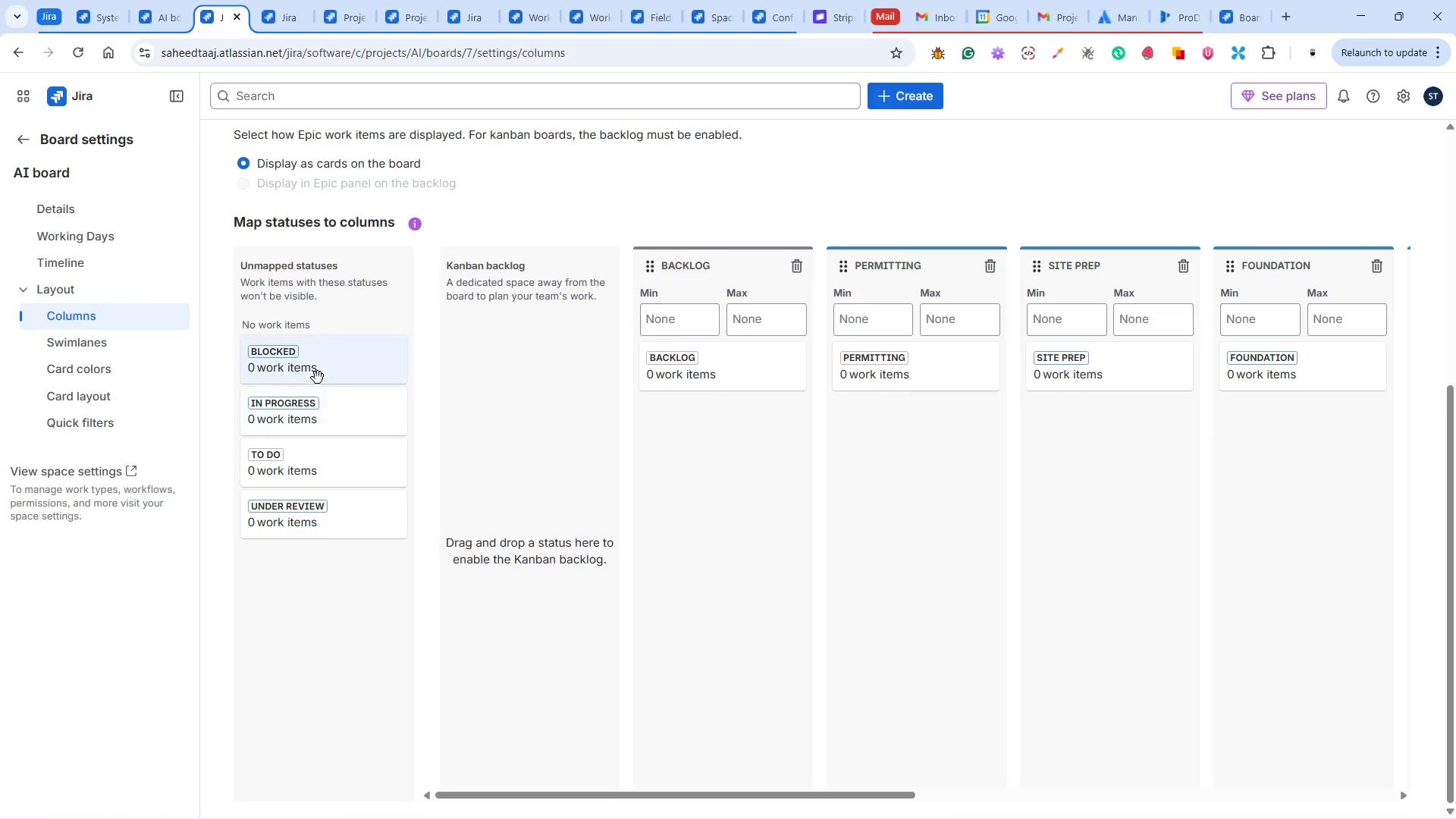 
left_click_drag(start_coordinate=[318, 369], to_coordinate=[317, 516])
 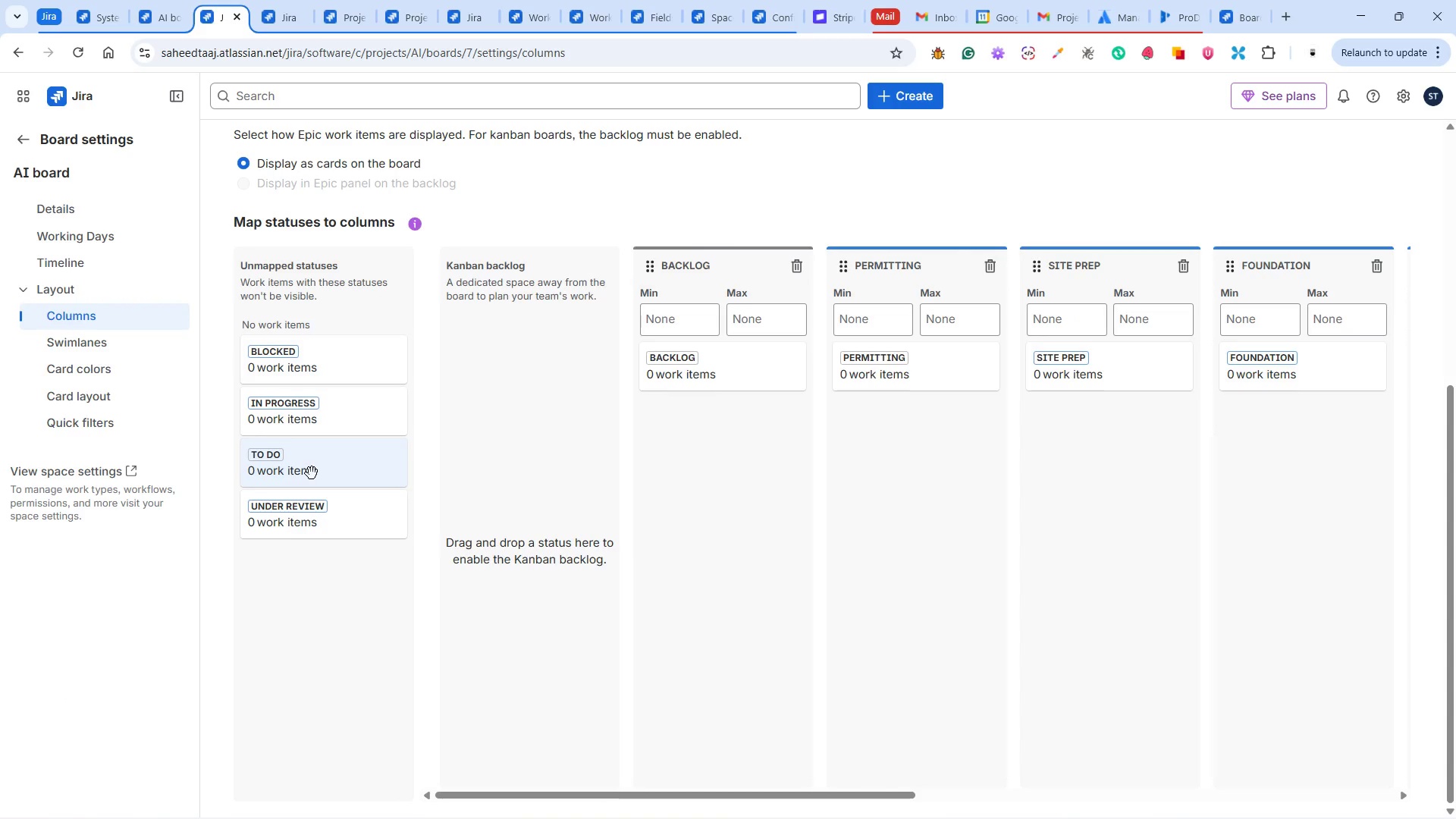 
wait(5.73)
 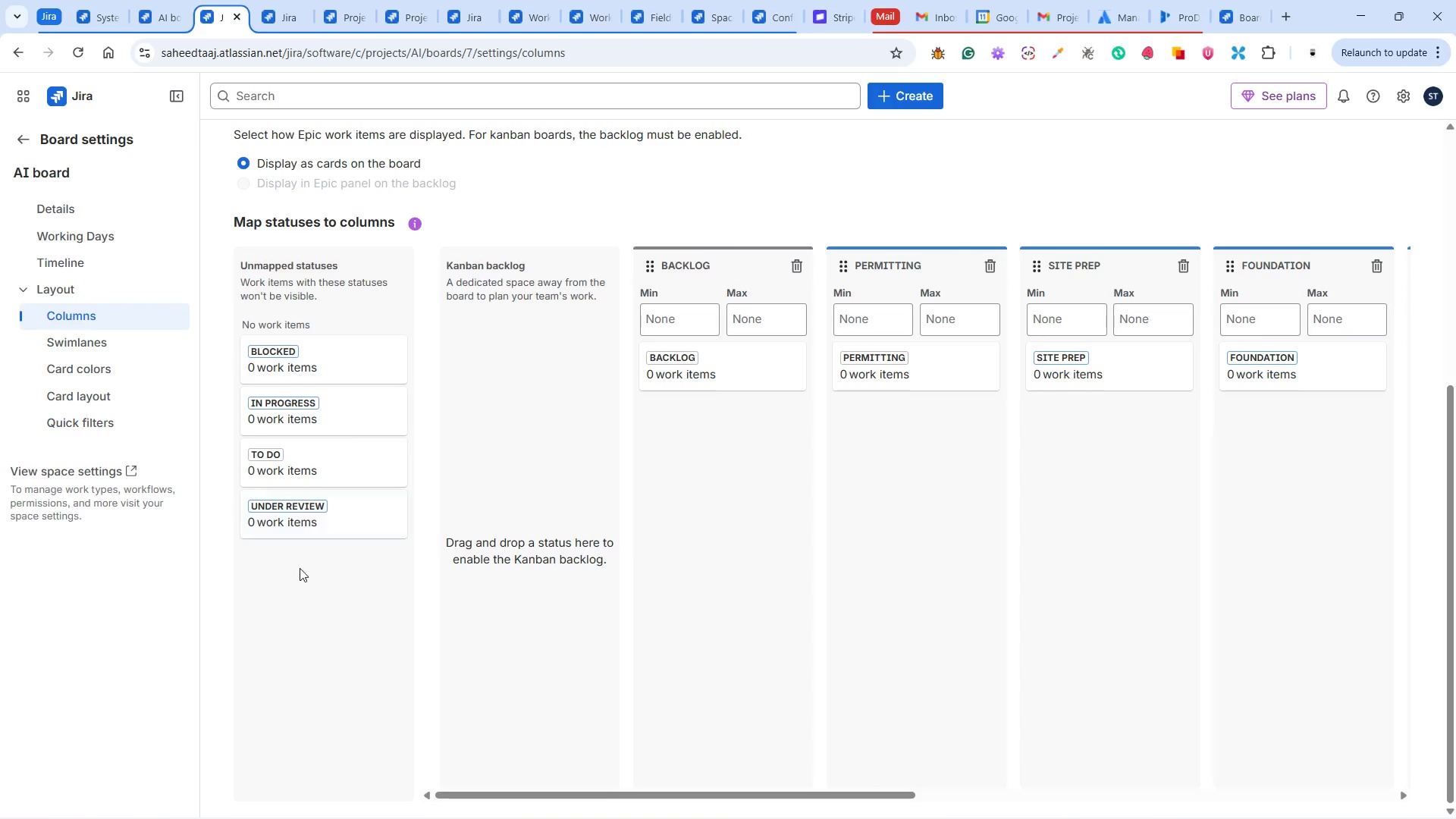 
left_click_drag(start_coordinate=[319, 471], to_coordinate=[333, 409])
 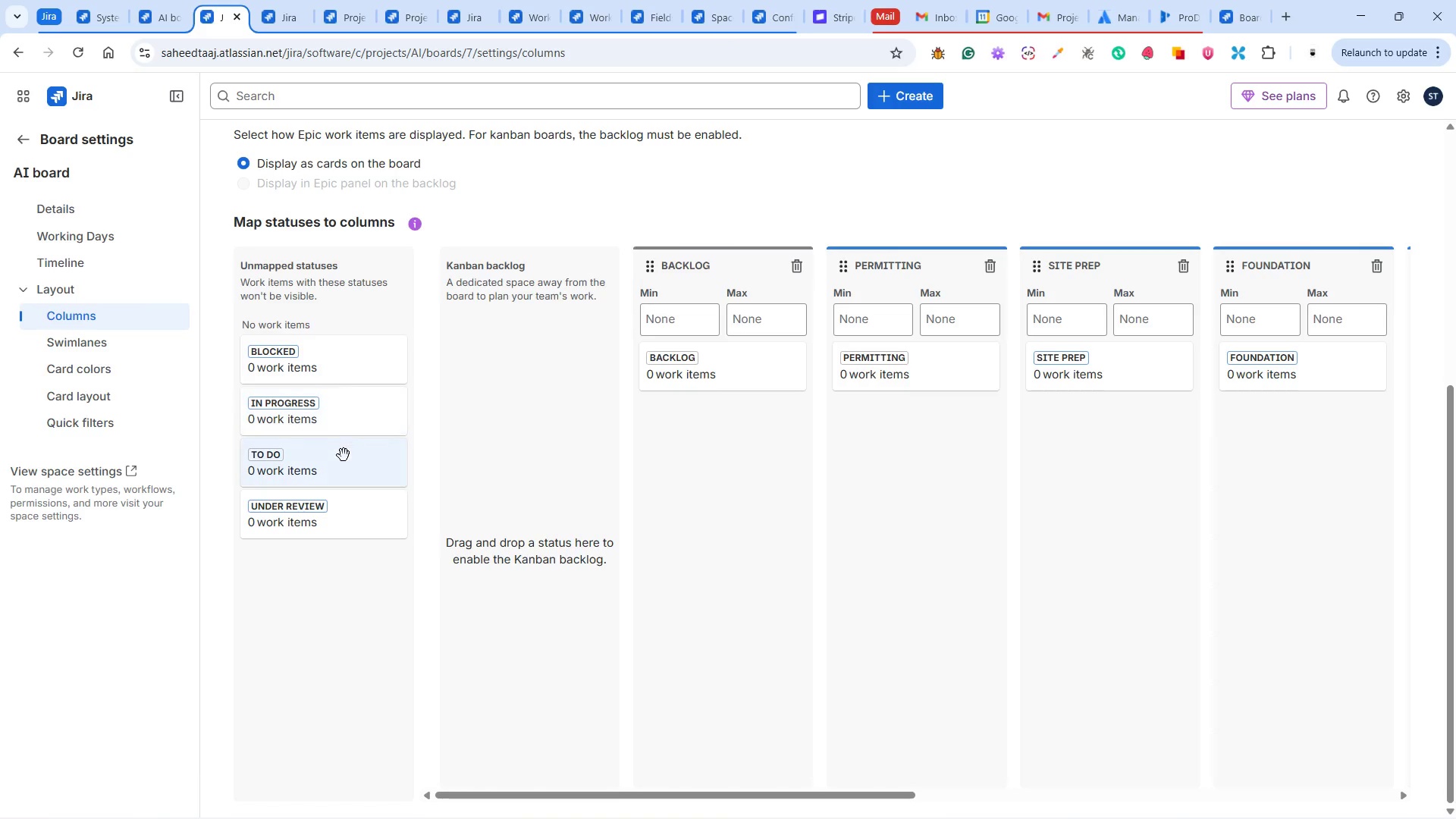 
left_click_drag(start_coordinate=[337, 467], to_coordinate=[335, 401])
 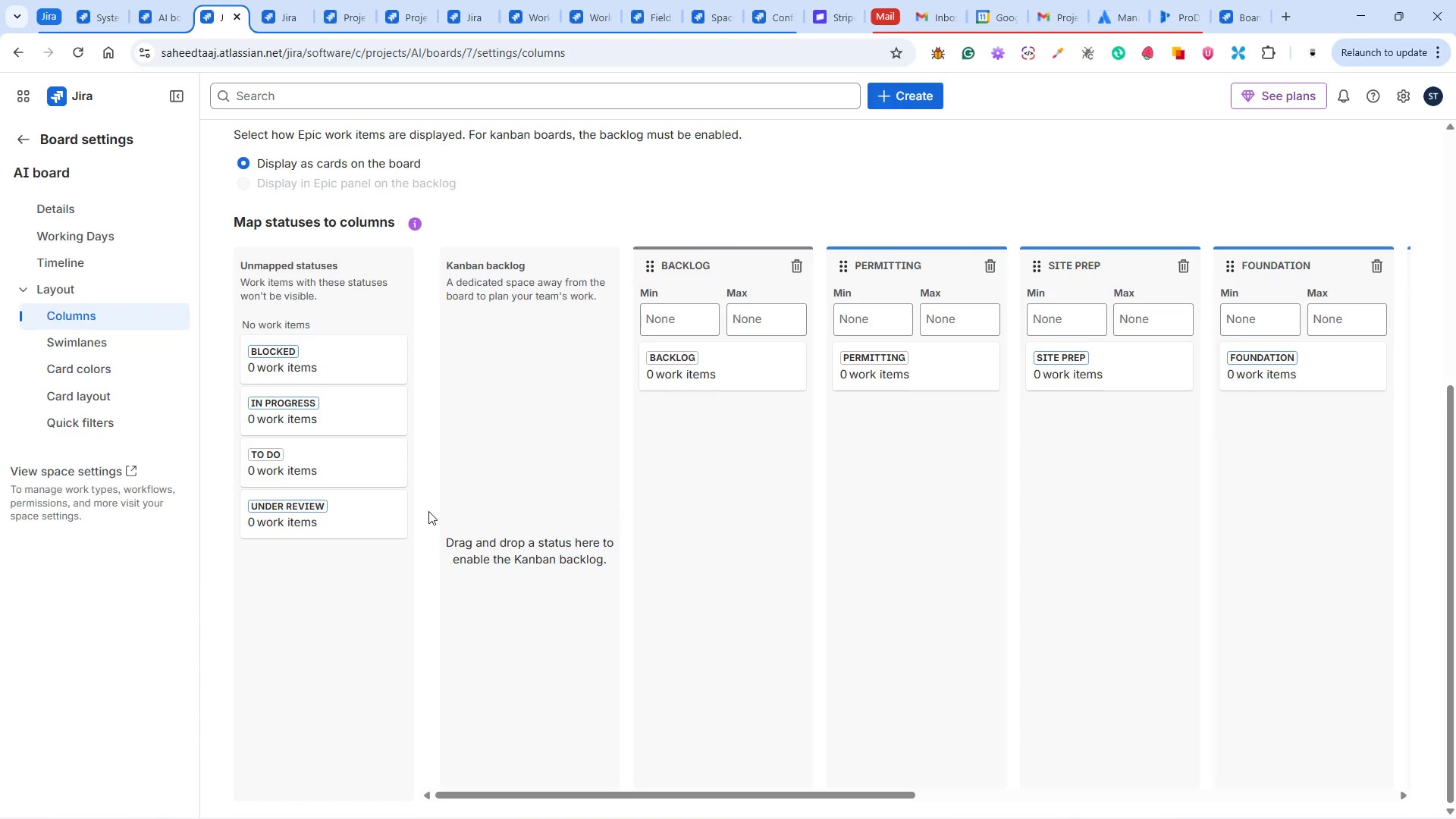 
wait(7.02)
 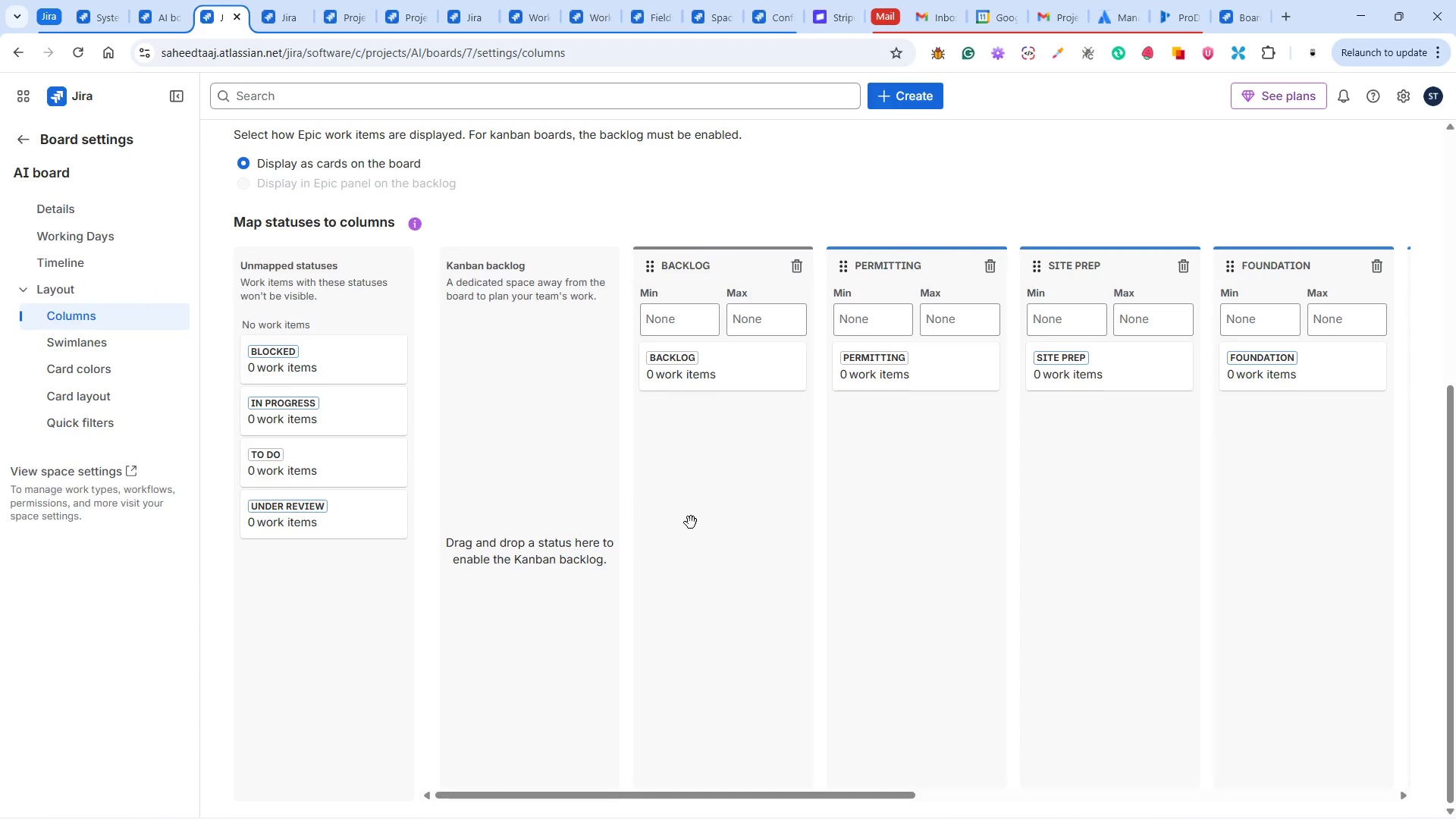 
left_click_drag(start_coordinate=[296, 469], to_coordinate=[705, 428])
 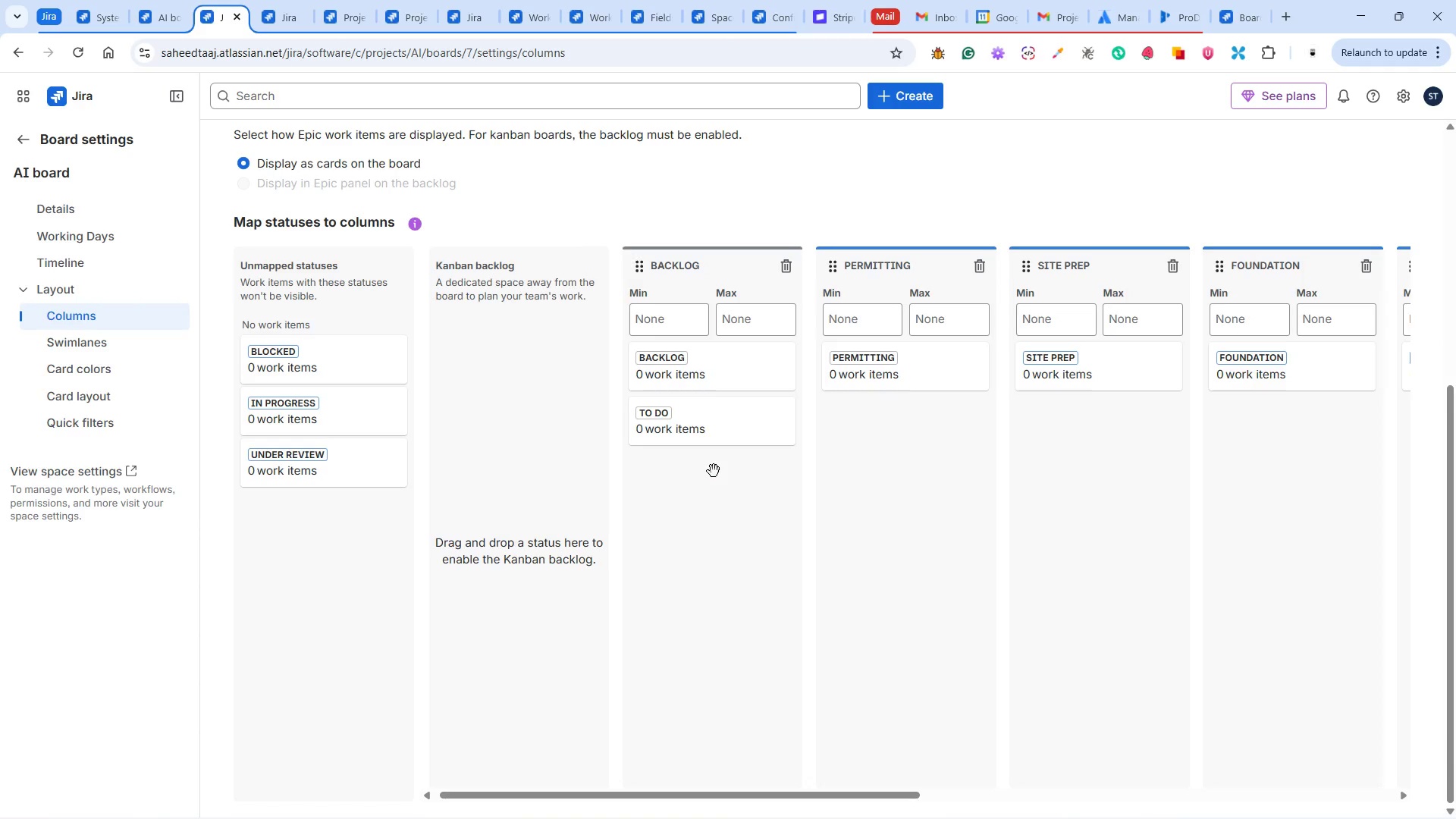 
wait(9.22)
 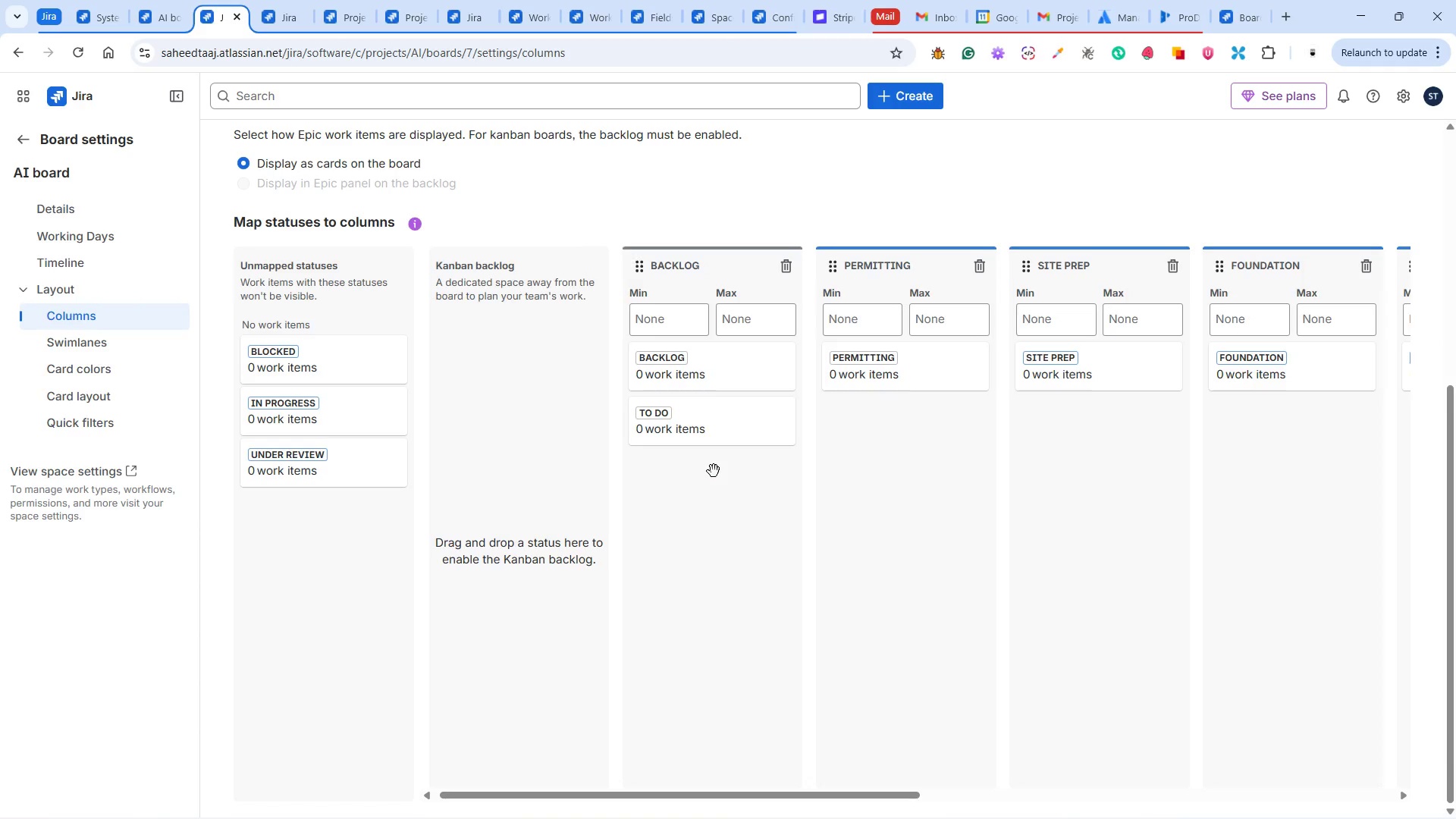 
left_click([1389, 271])
 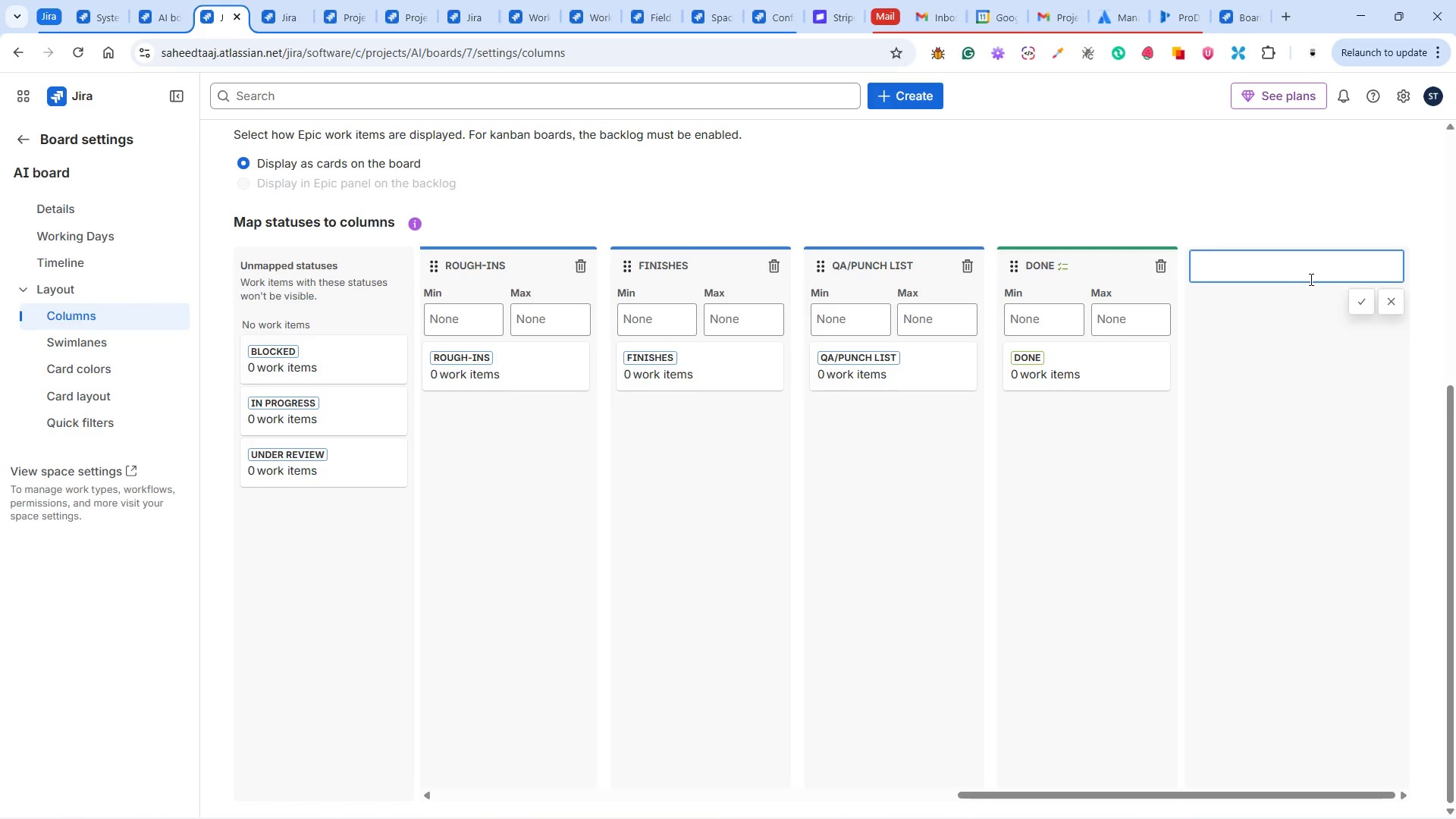 
type(Blocked)
 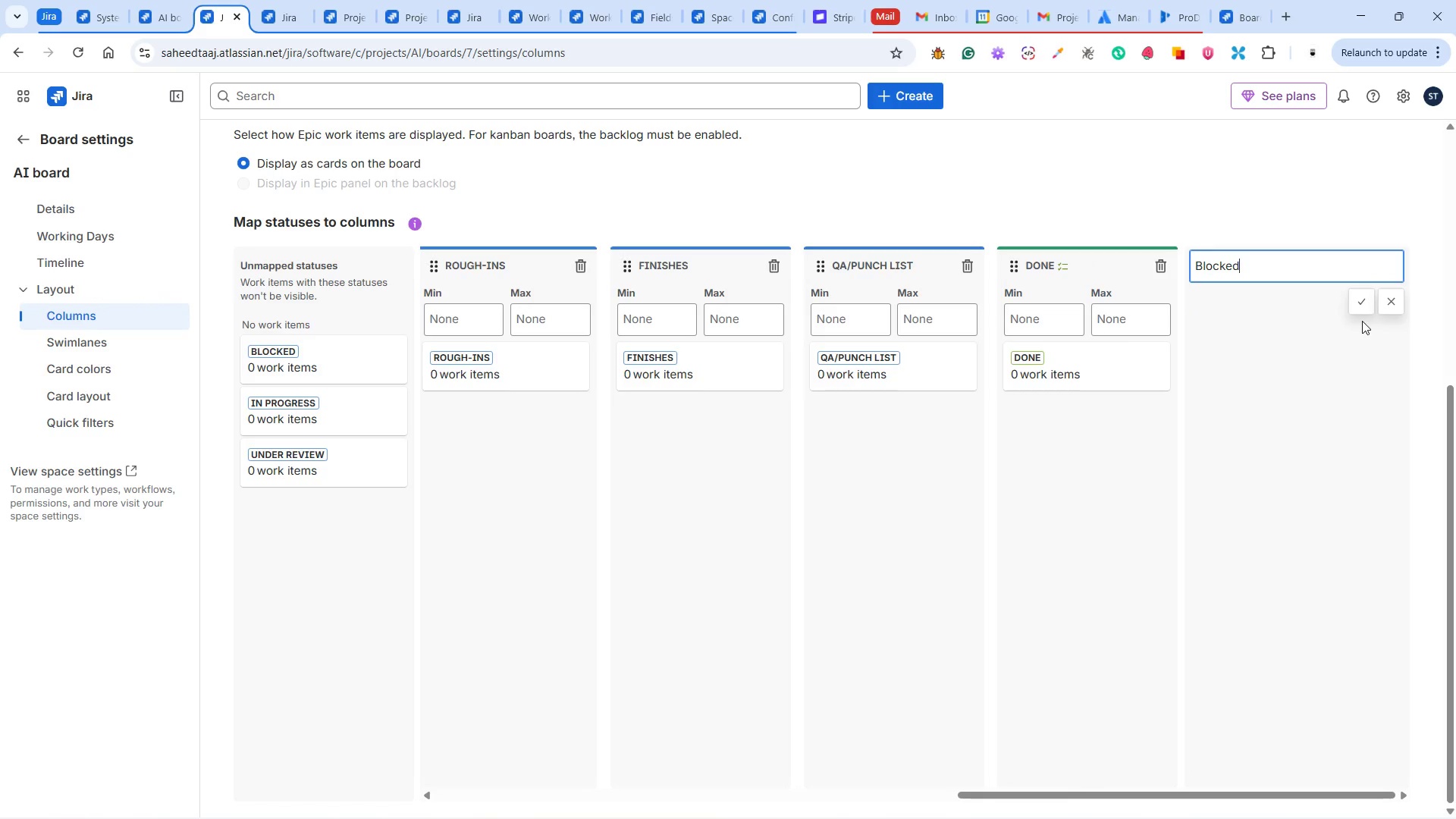 
left_click([1360, 304])
 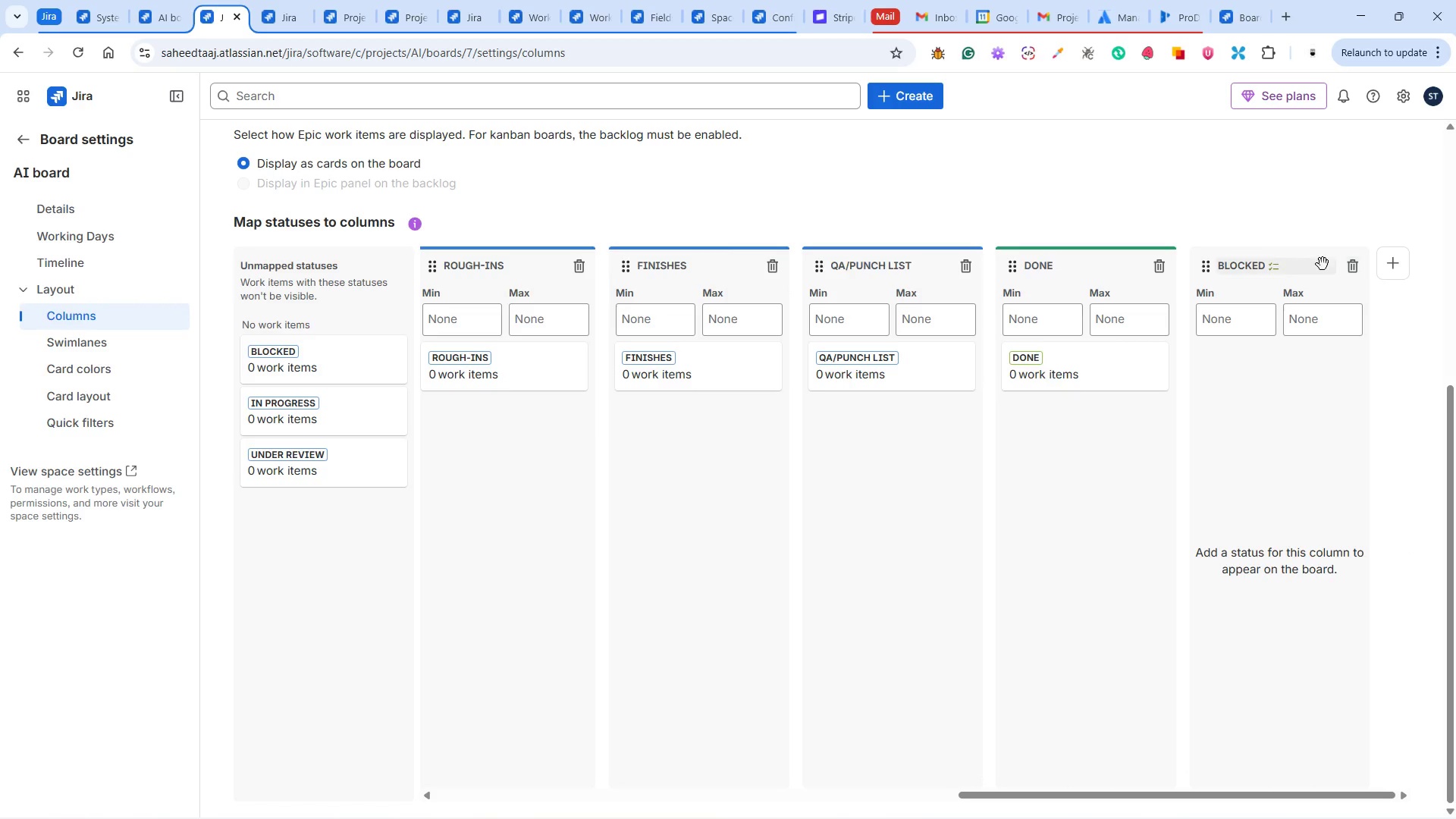 
left_click_drag(start_coordinate=[1292, 263], to_coordinate=[1107, 265])
 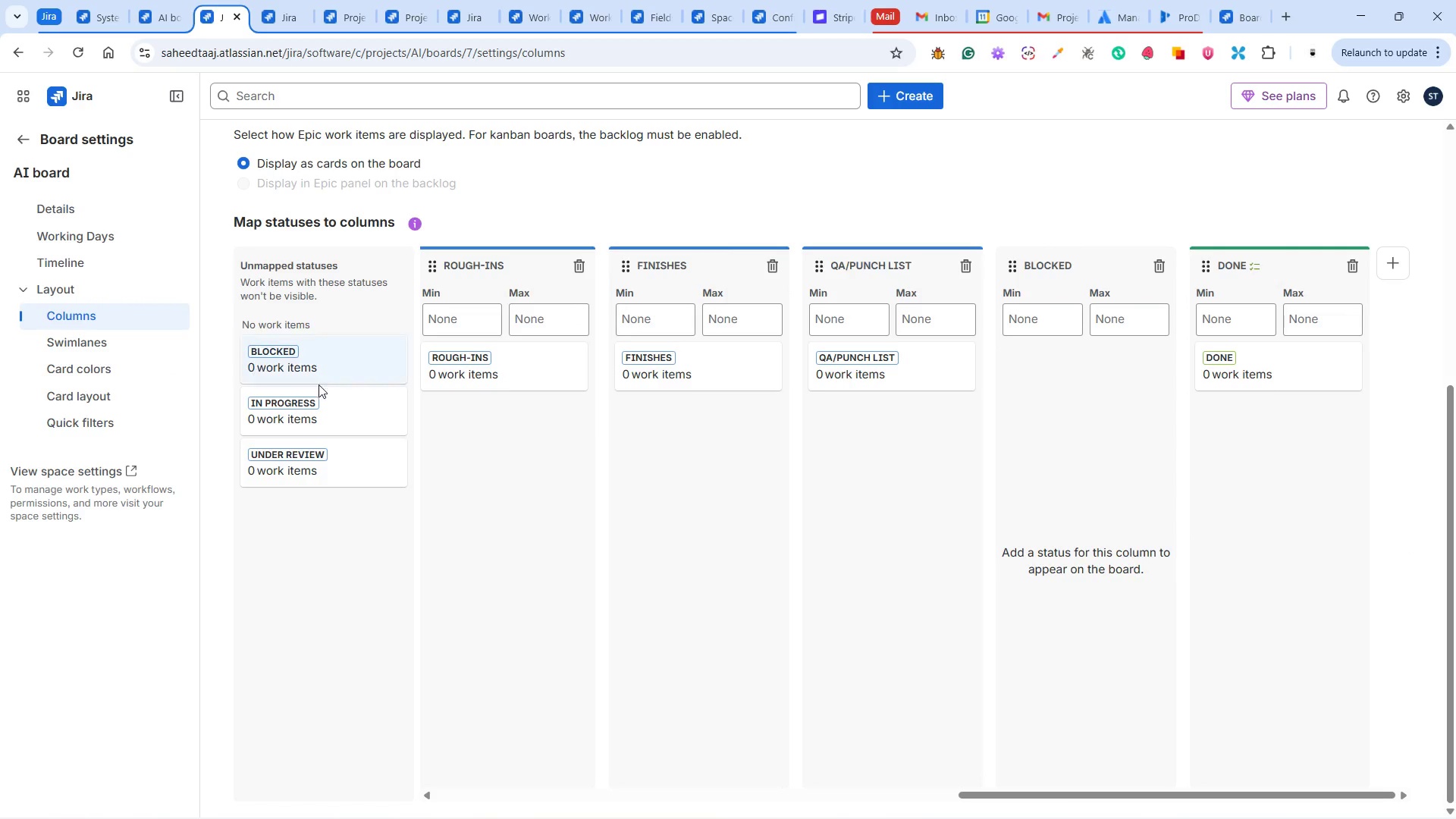 
left_click_drag(start_coordinate=[318, 355], to_coordinate=[1154, 452])
 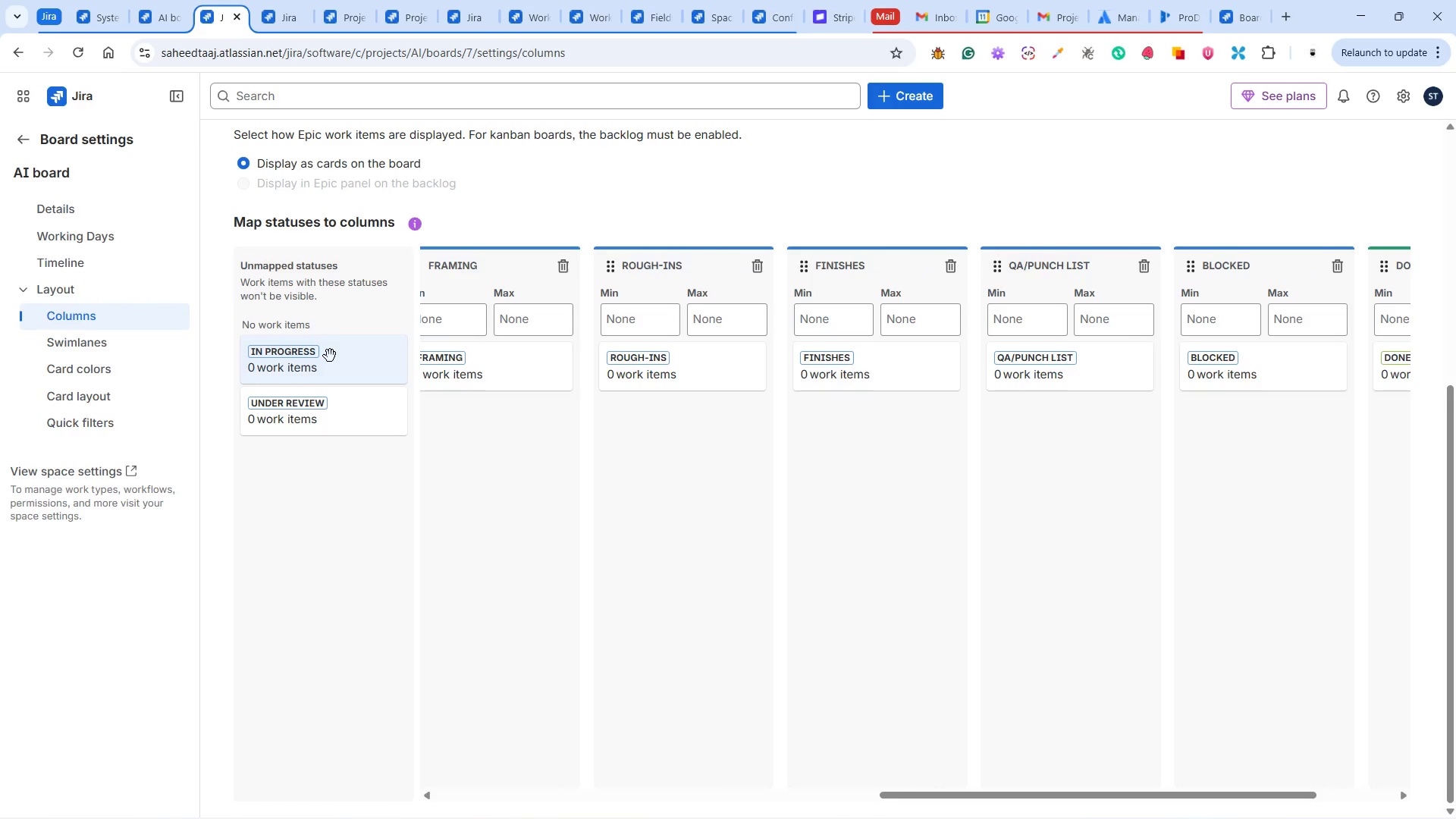 
wait(10.5)
 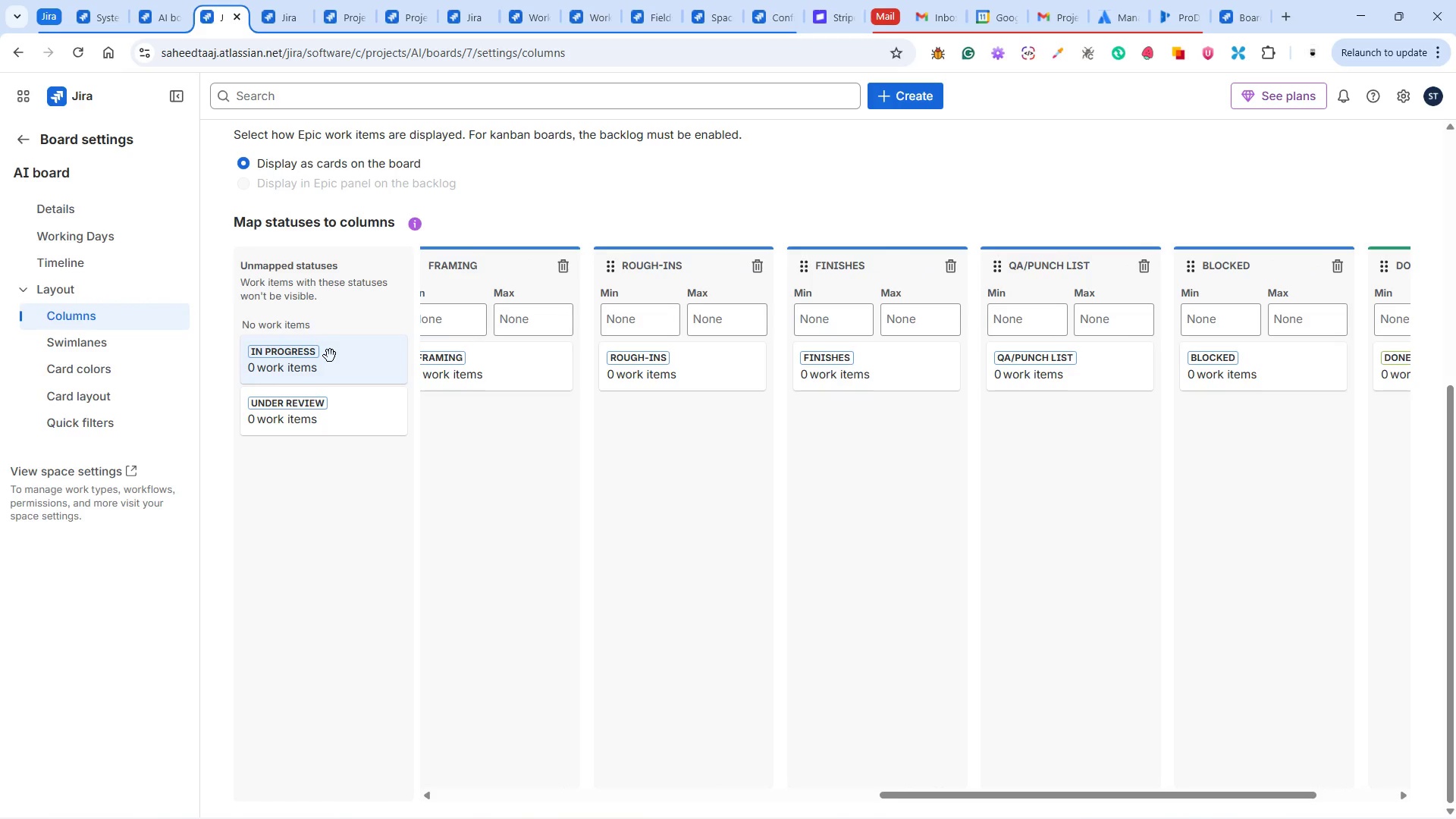 
left_click_drag(start_coordinate=[330, 356], to_coordinate=[946, 433])
 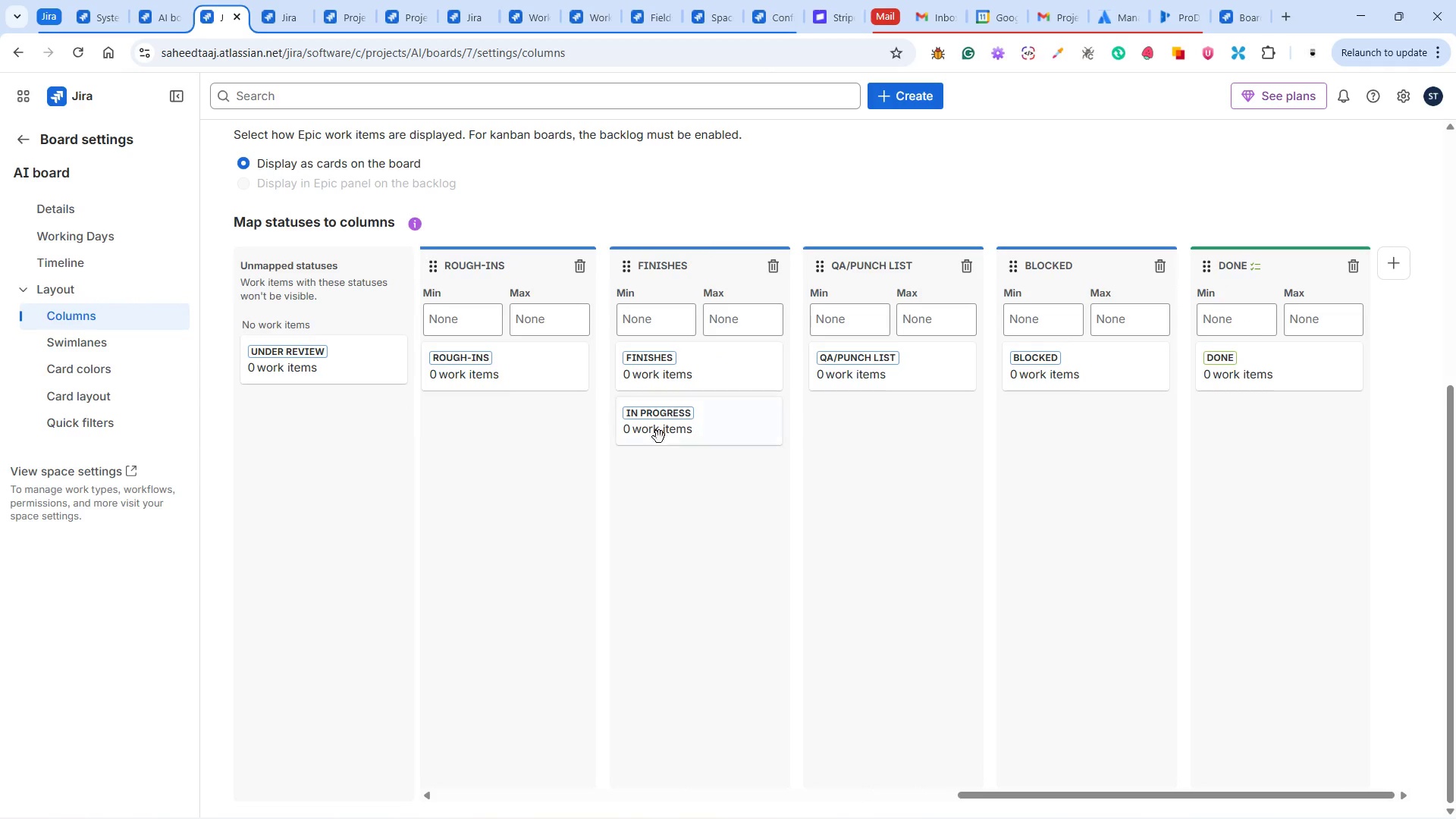 
left_click_drag(start_coordinate=[297, 353], to_coordinate=[950, 421])
 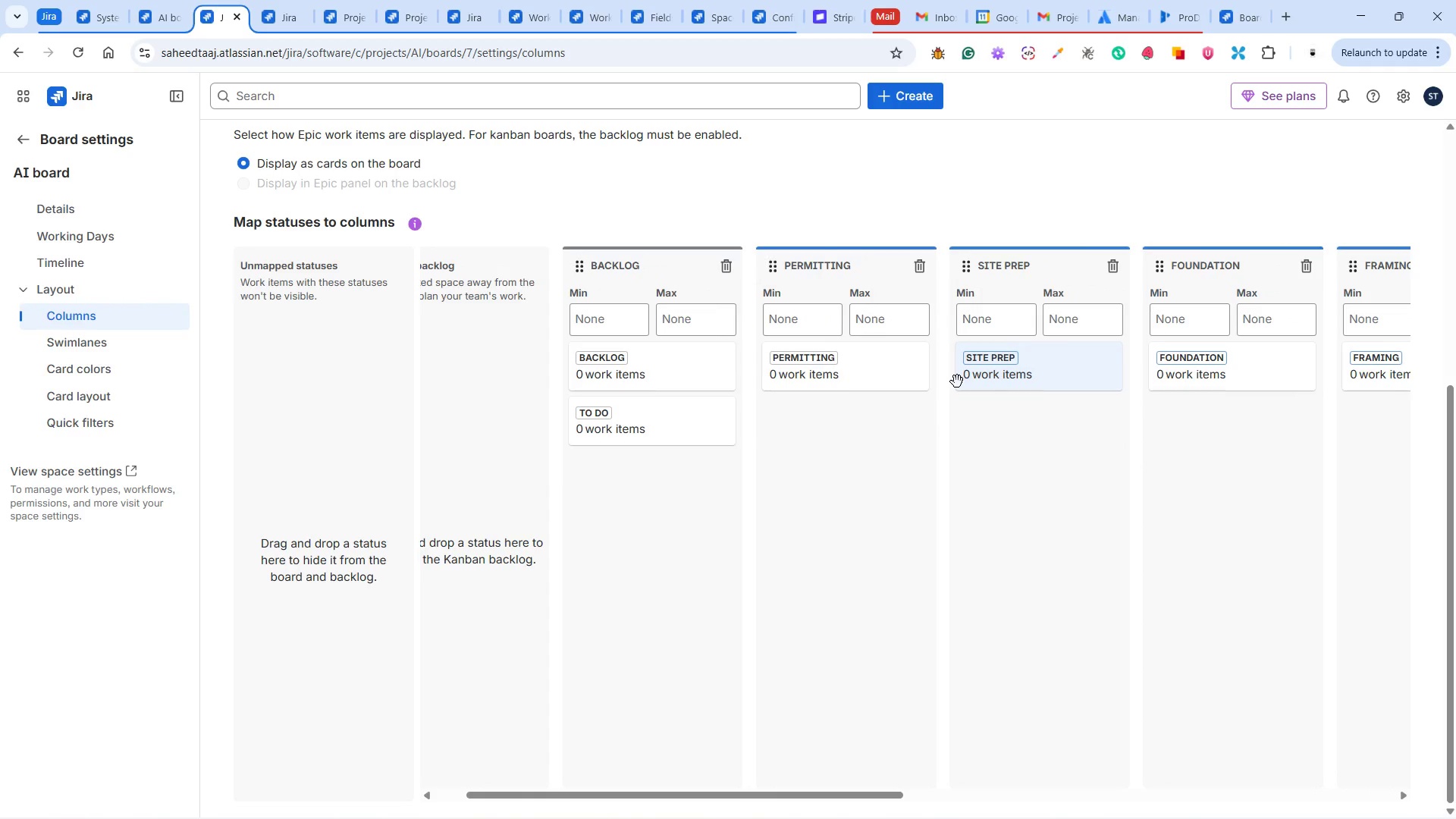 
wait(21.0)
 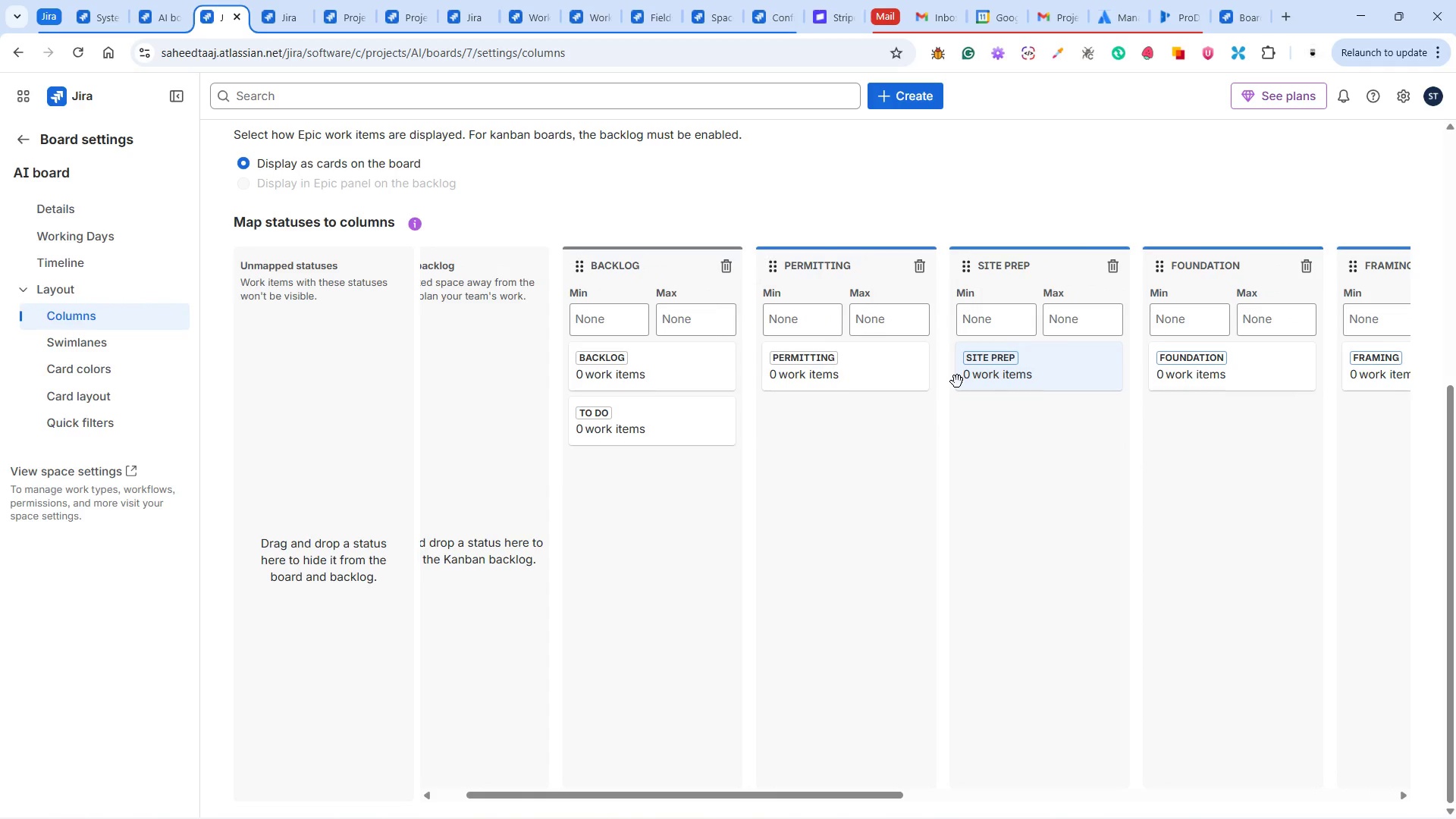 
scroll: coordinate [1112, 472], scroll_direction: up, amount: 2.0
 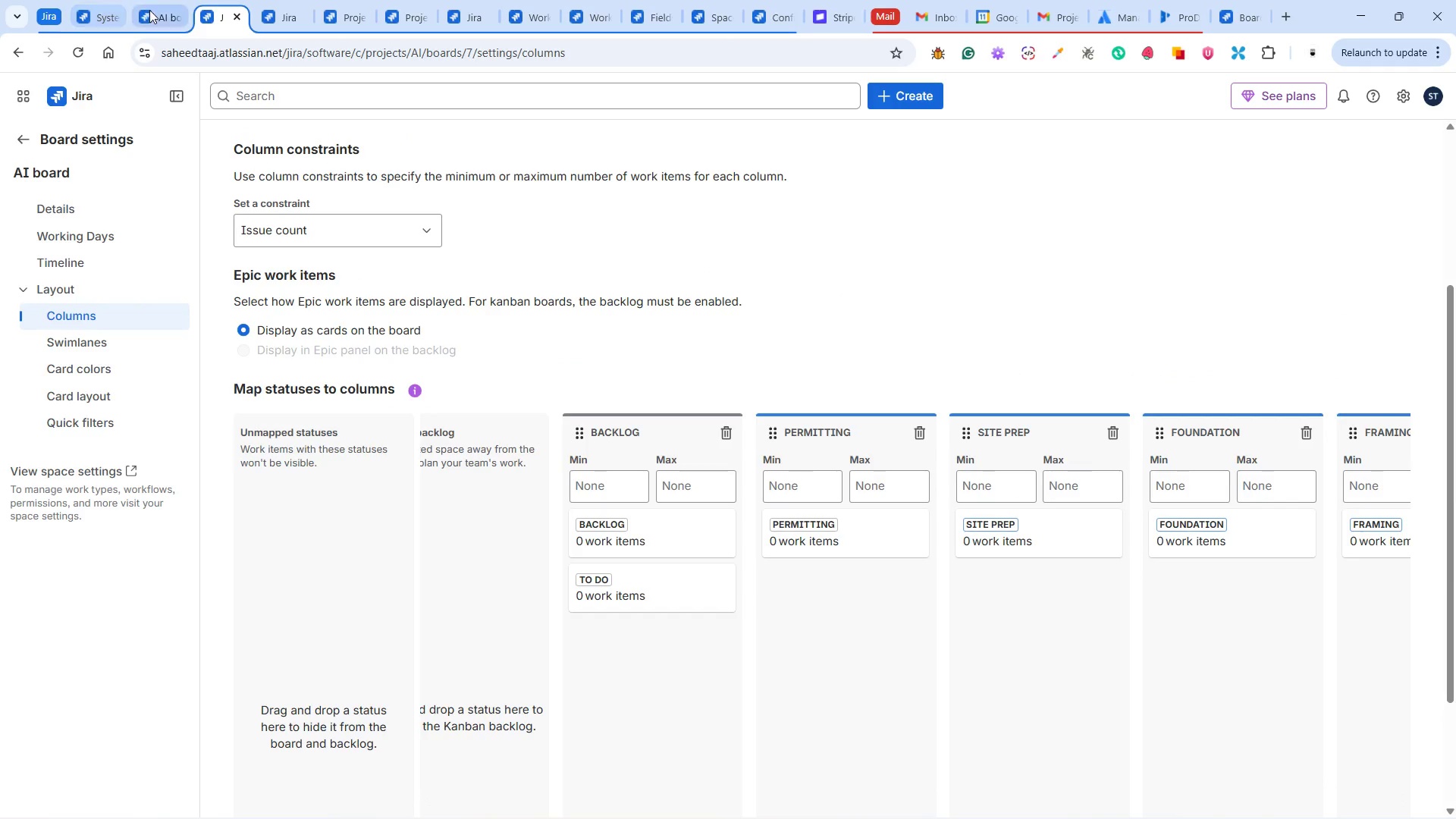 
left_click([159, 15])
 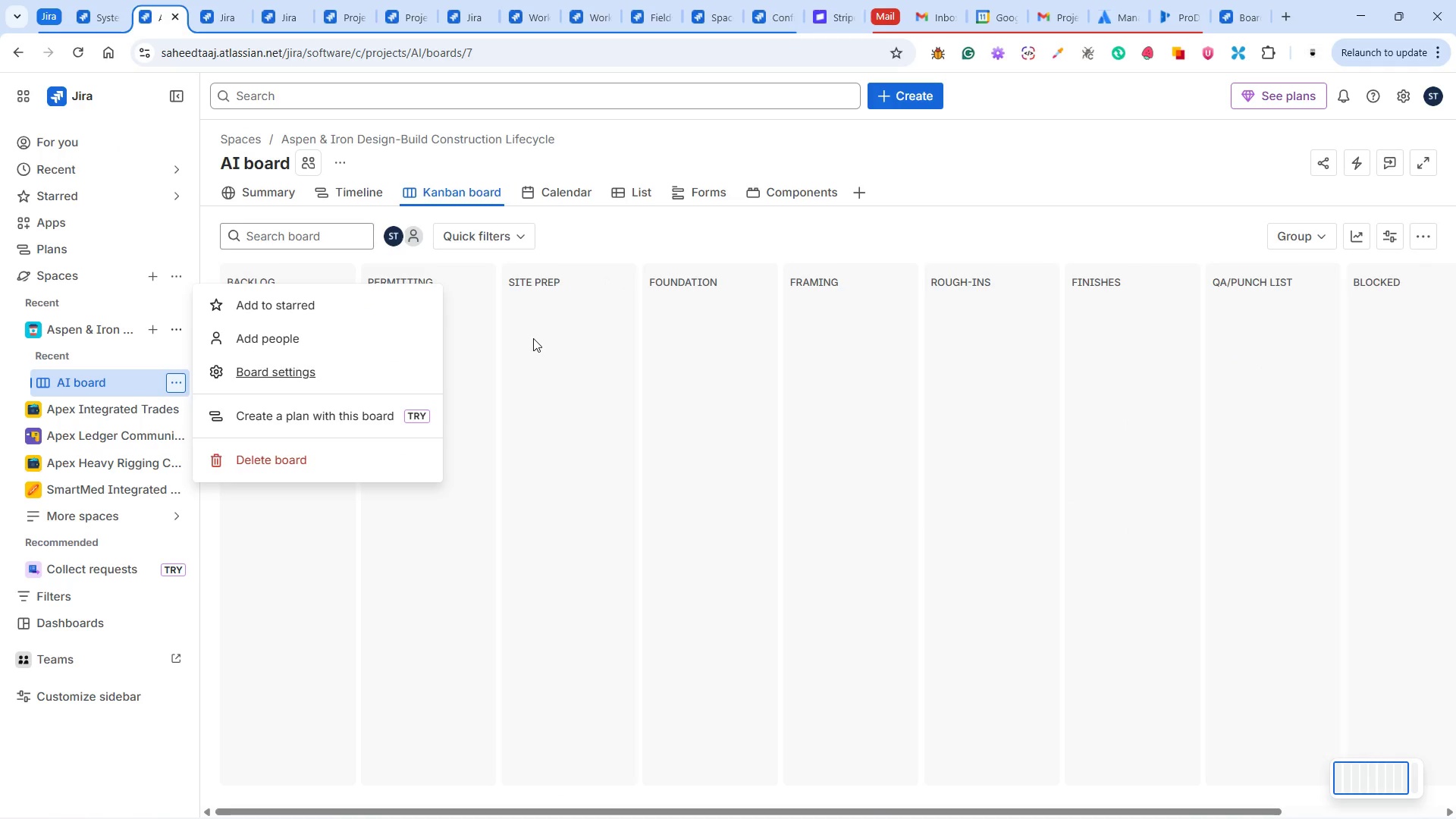 
wait(14.5)
 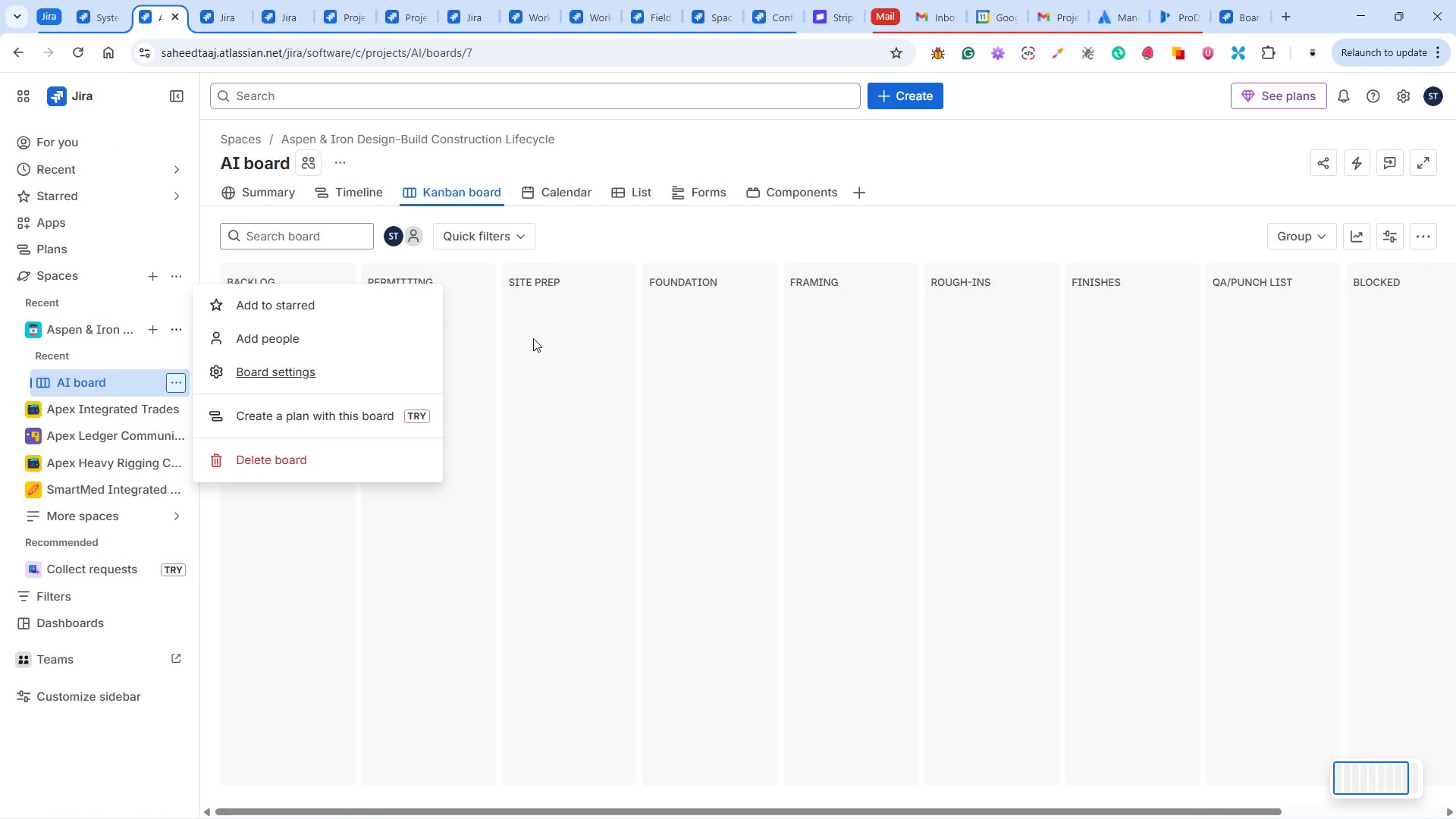 
left_click([824, 240])
 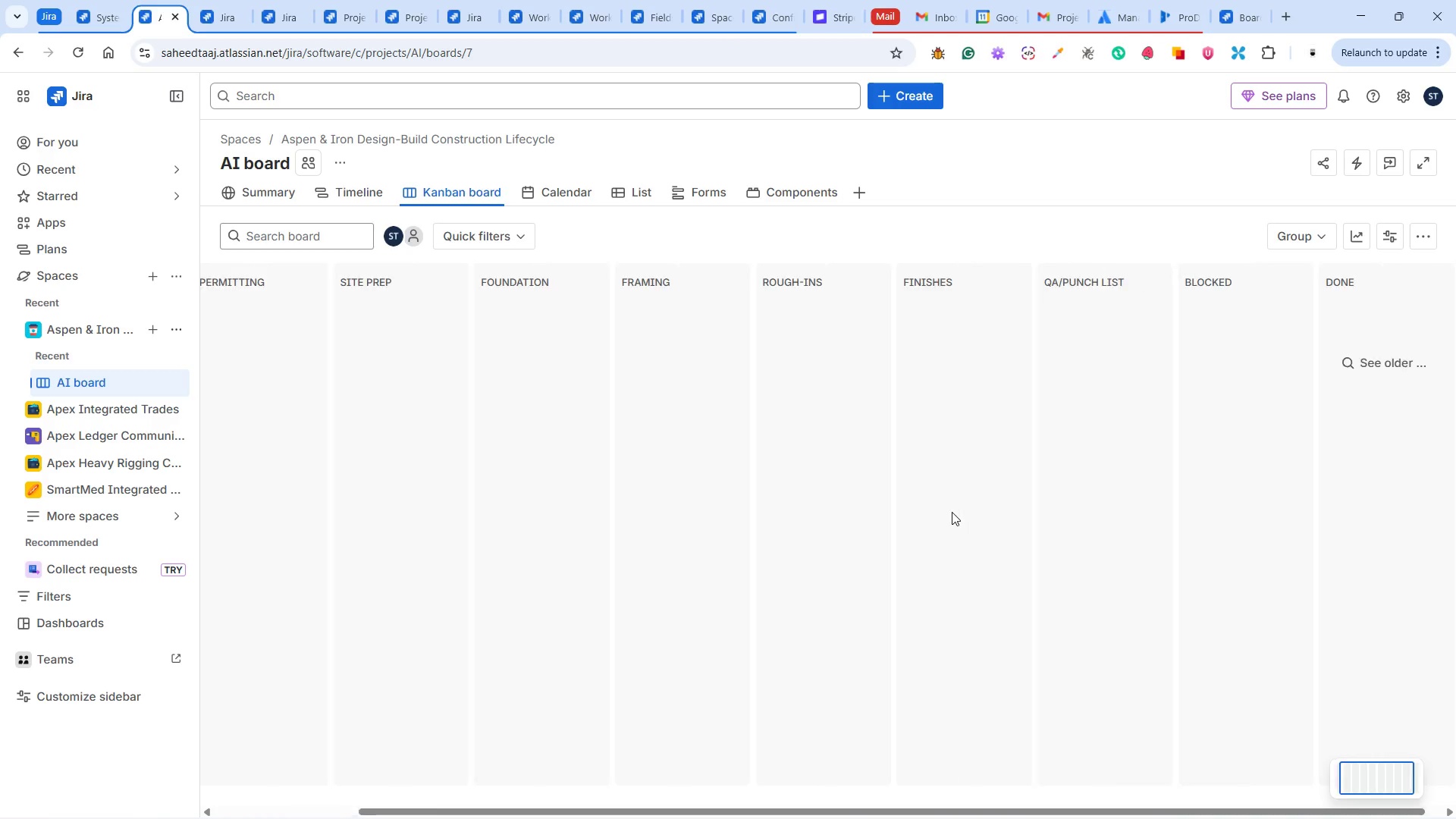 
wait(8.91)
 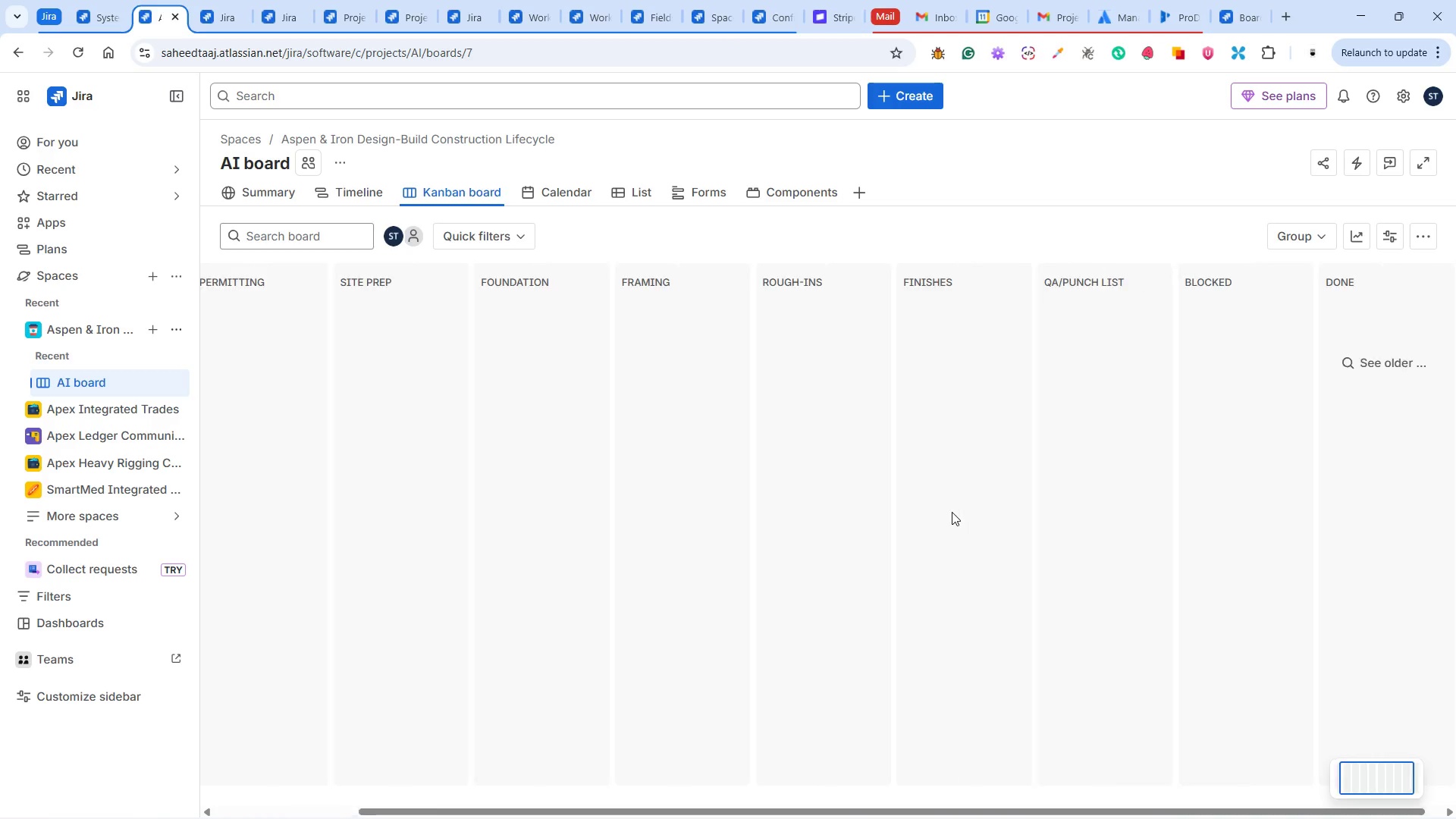 
left_click([952, 512])
 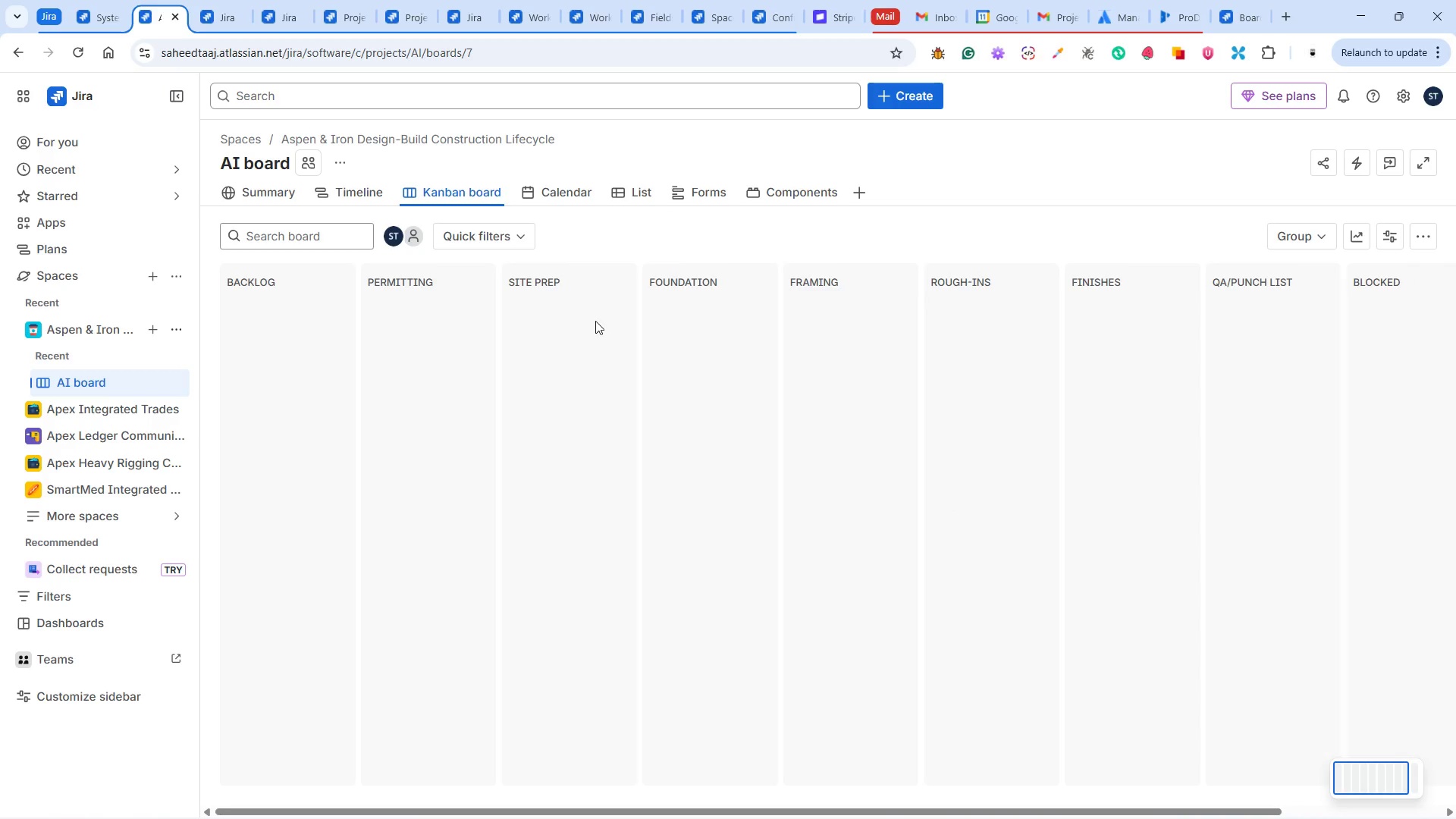 
wait(5.06)
 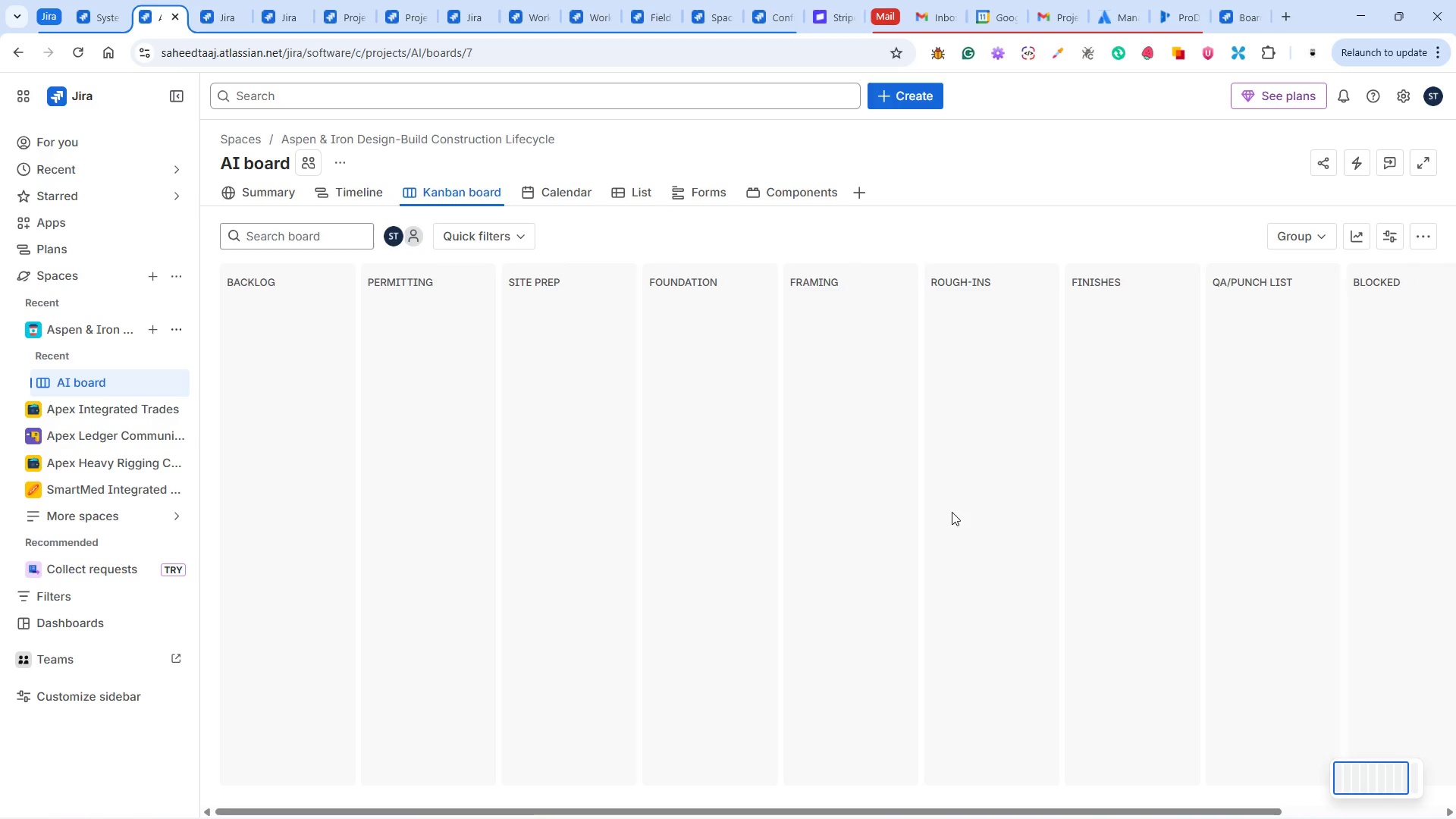 
left_click([349, 12])
 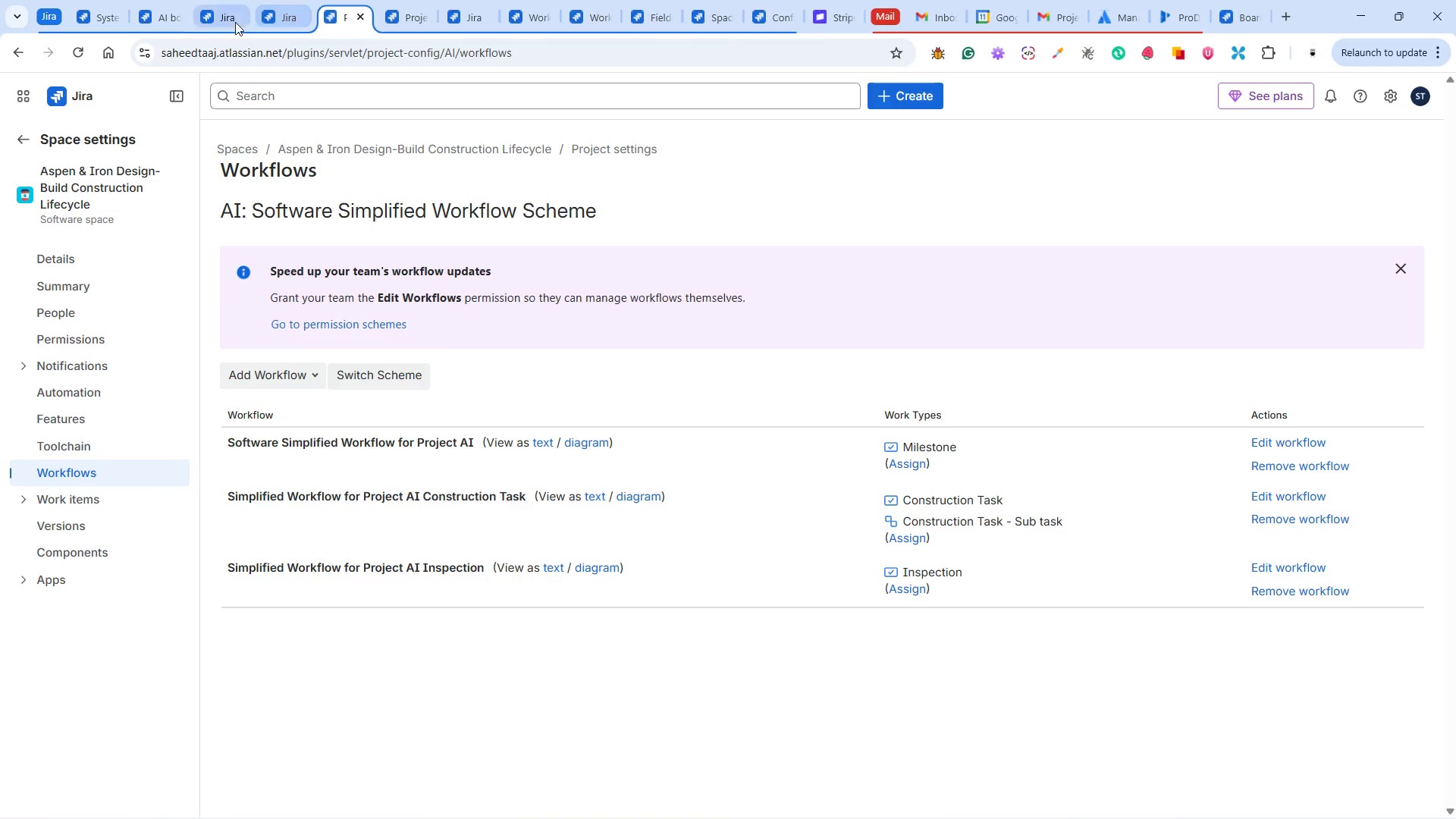 
left_click([228, 17])
 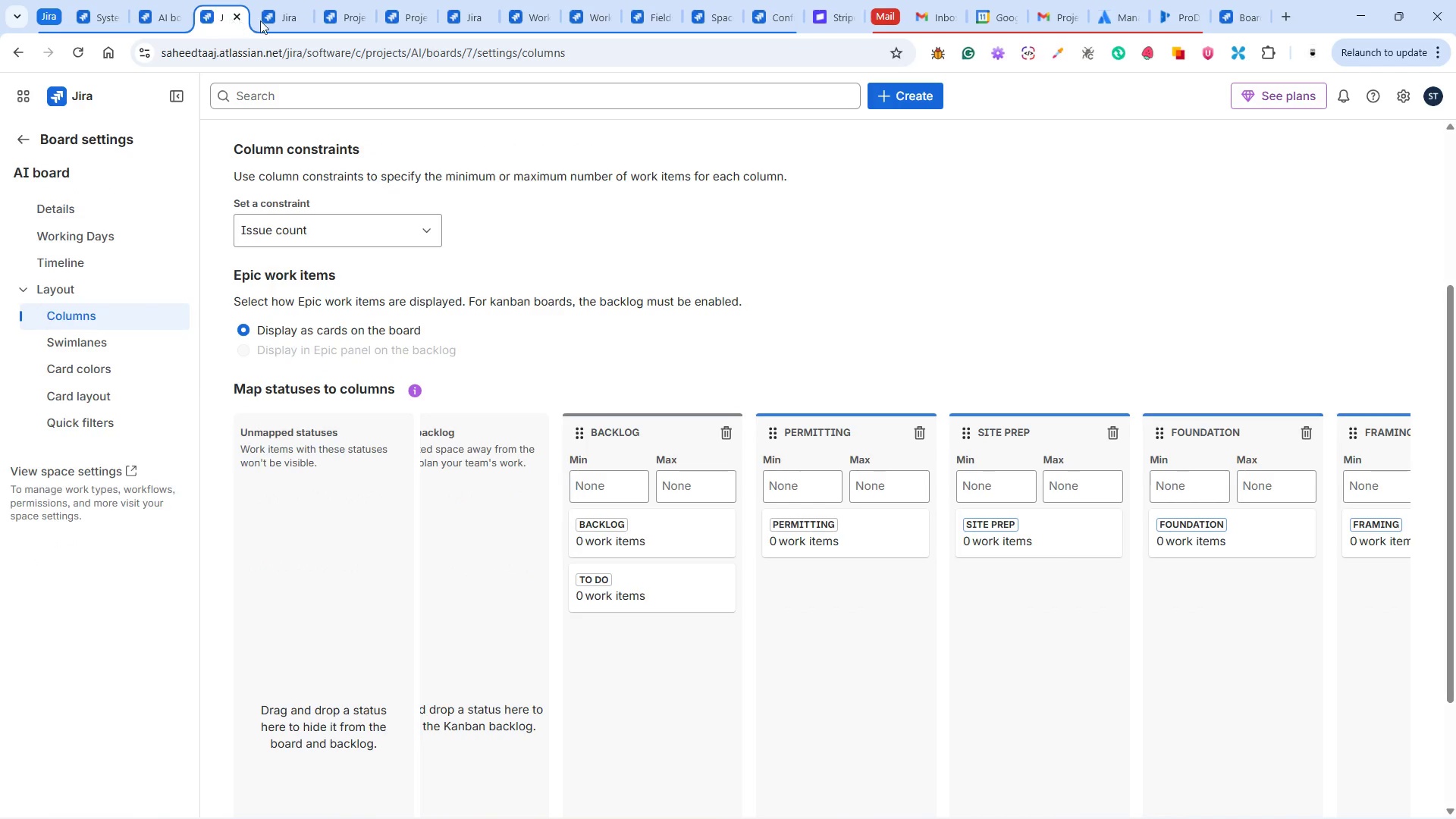 
left_click([282, 20])
 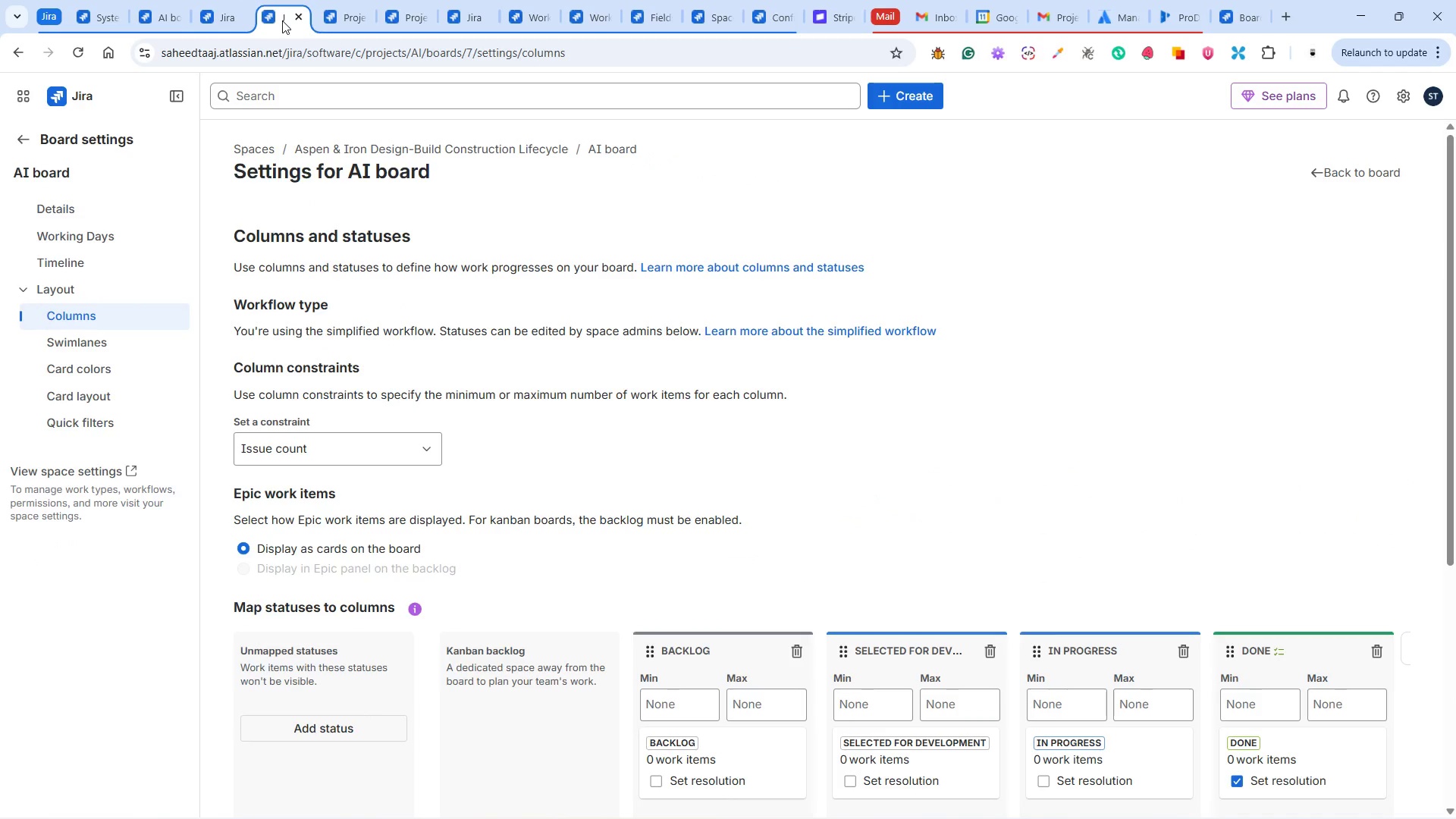 
left_click([213, 6])
 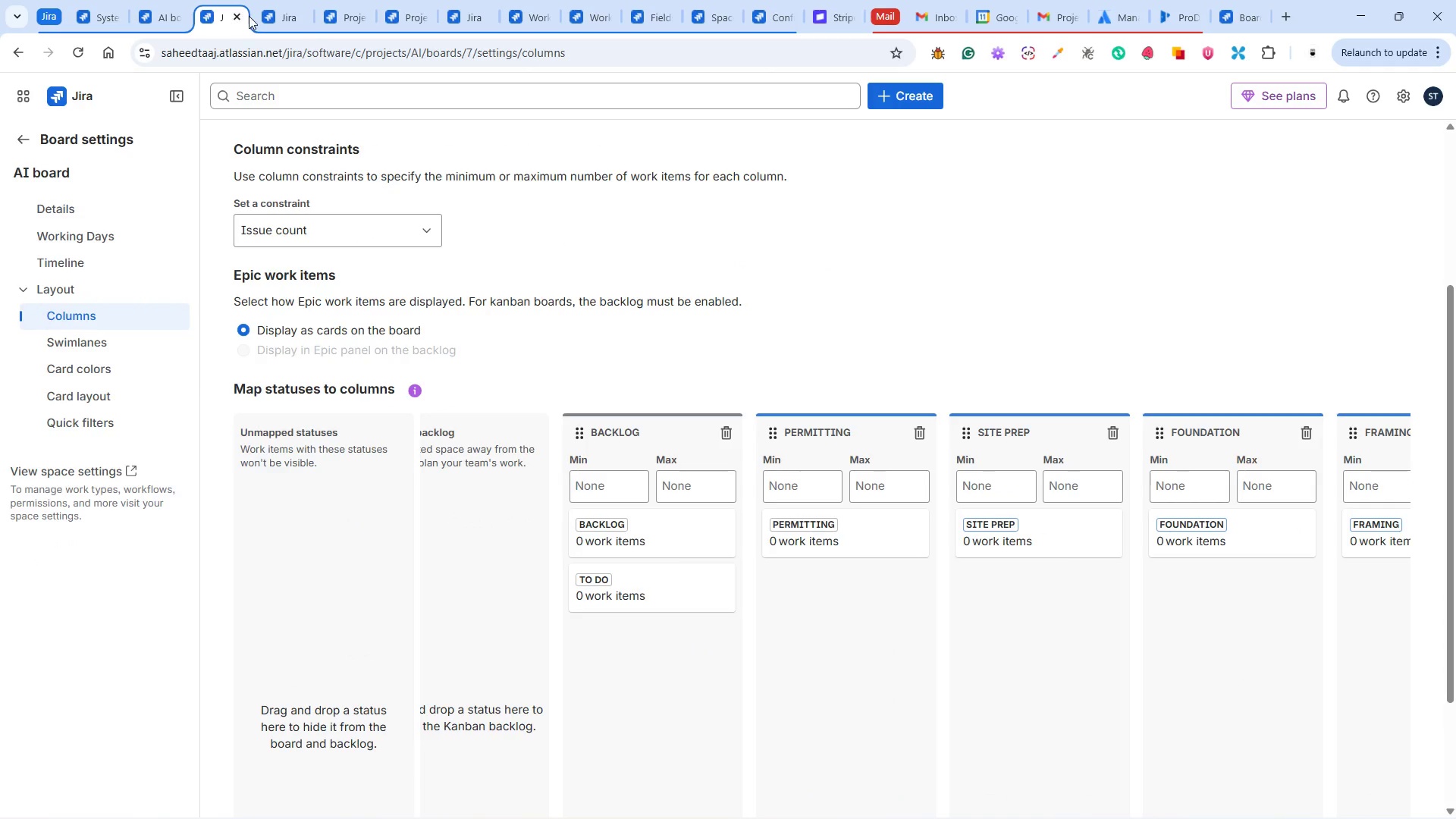 
left_click([270, 17])
 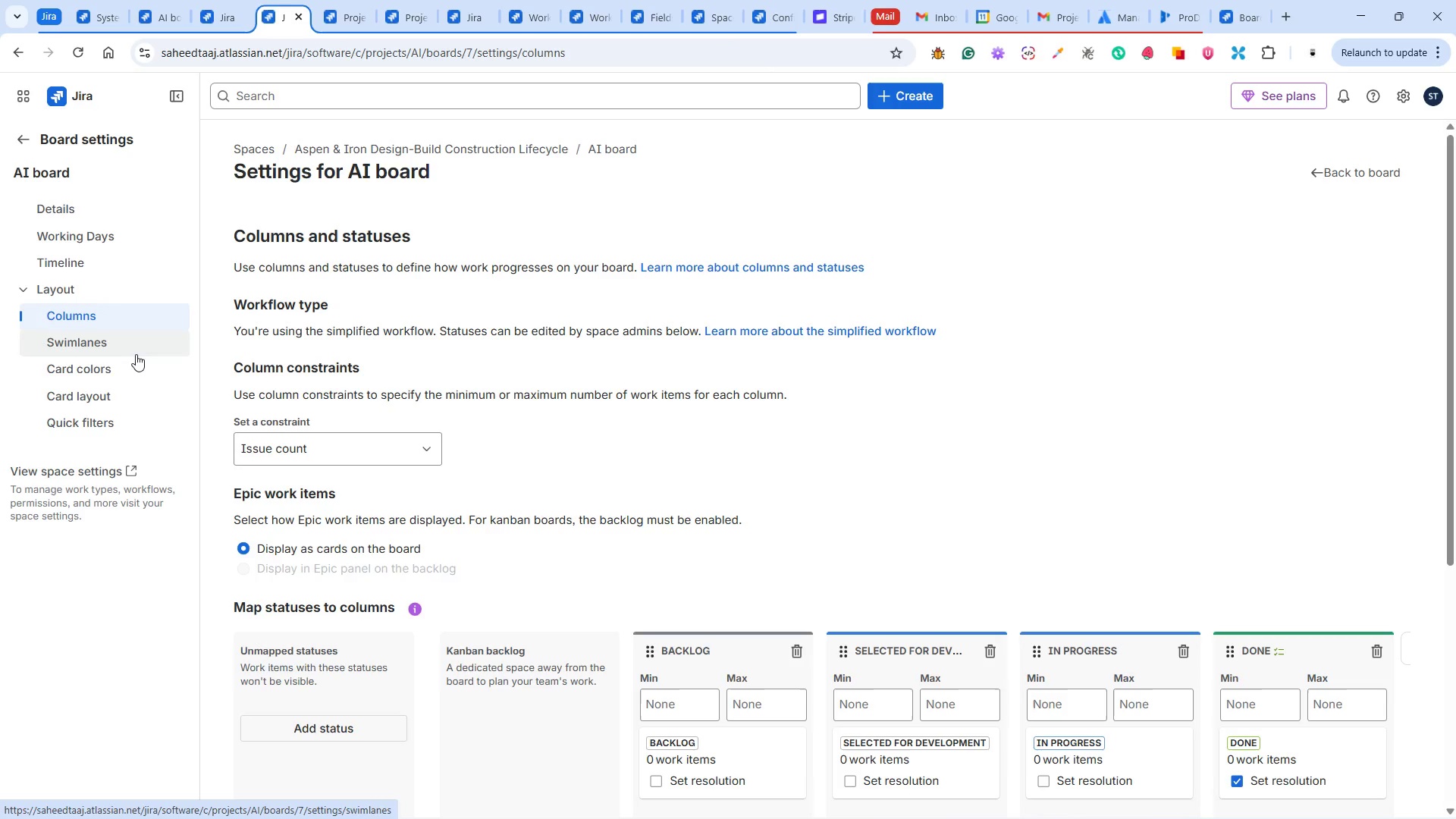 
left_click([129, 342])
 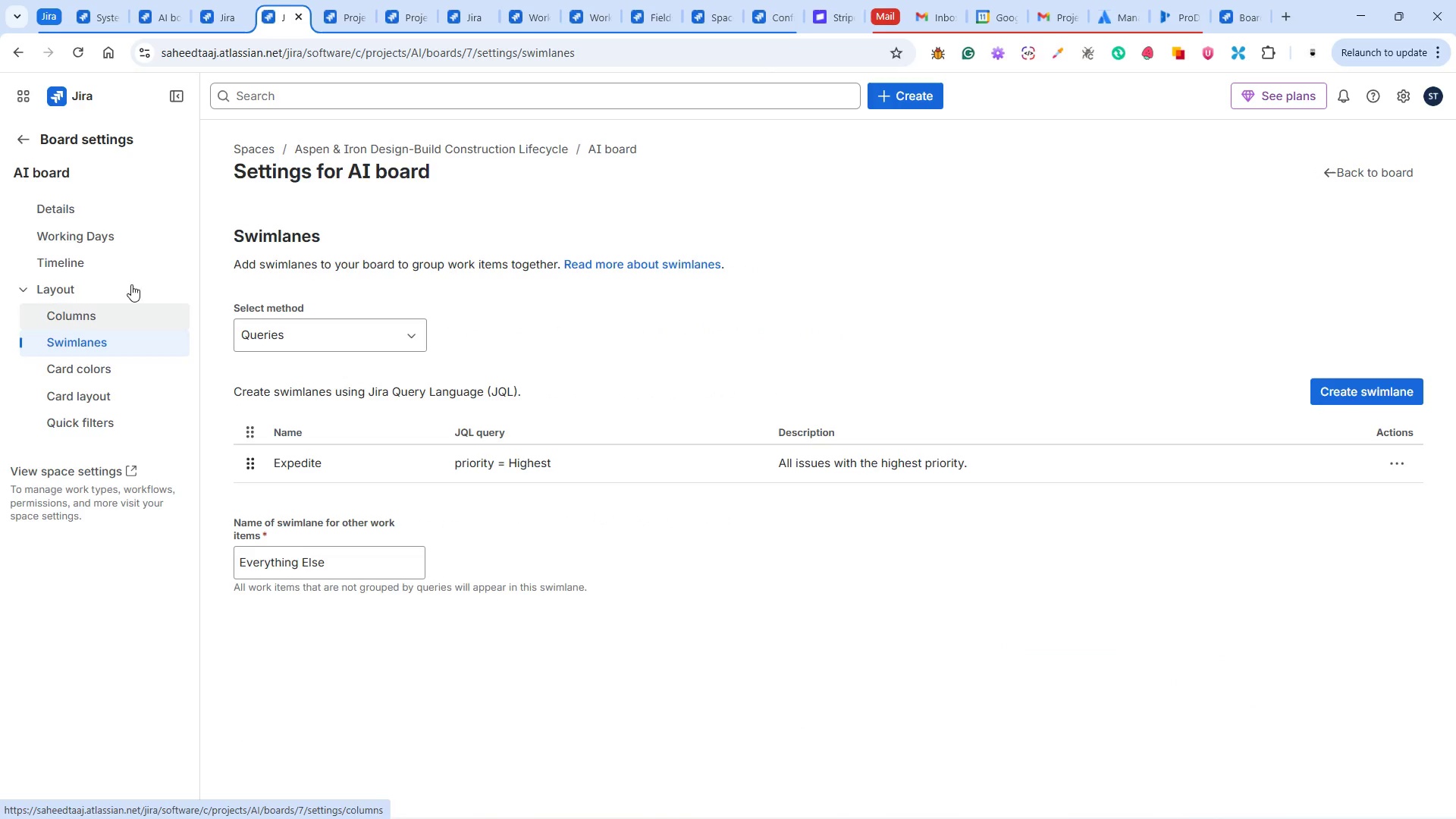 
left_click([130, 256])
 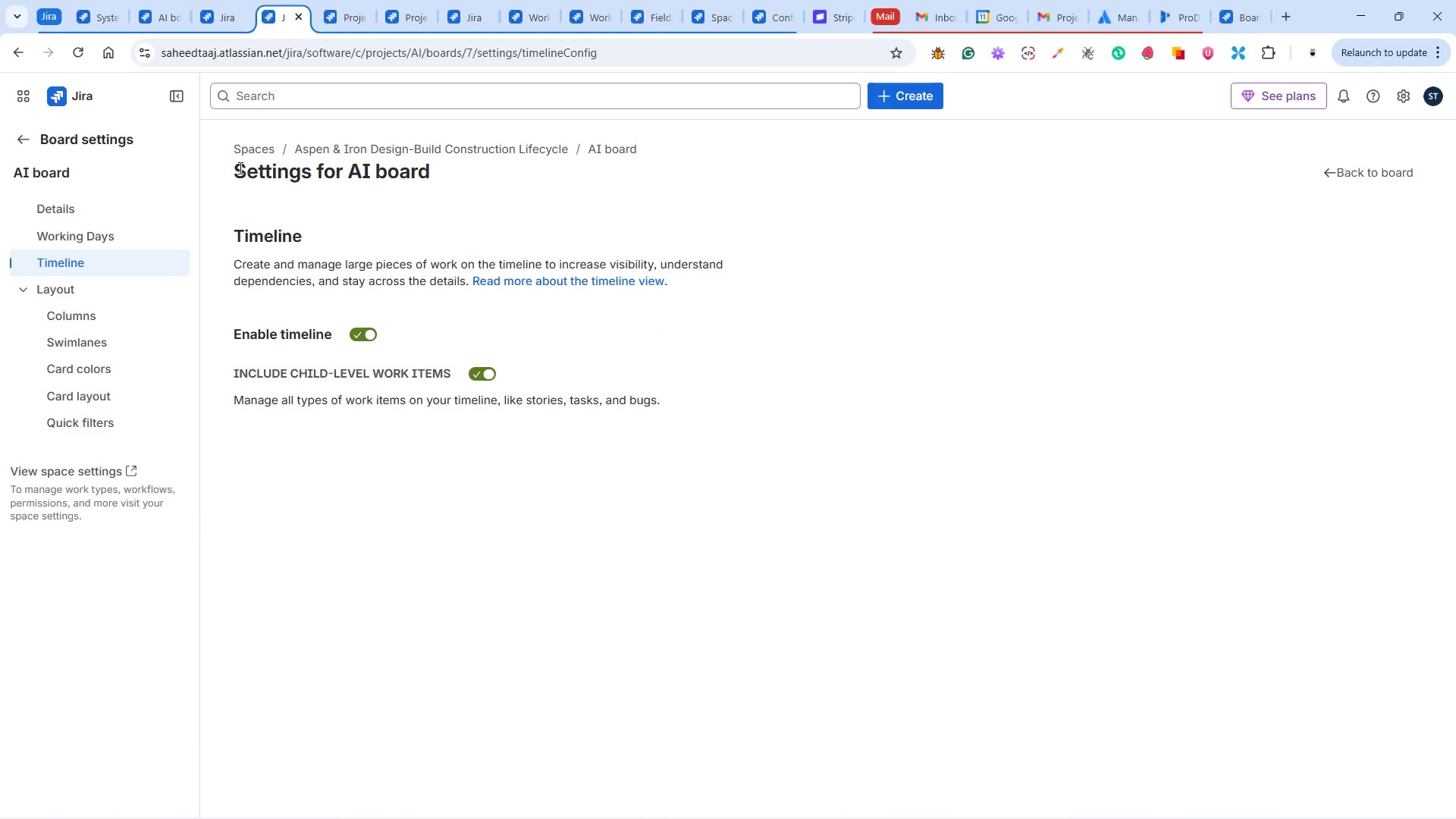 
left_click([219, 12])
 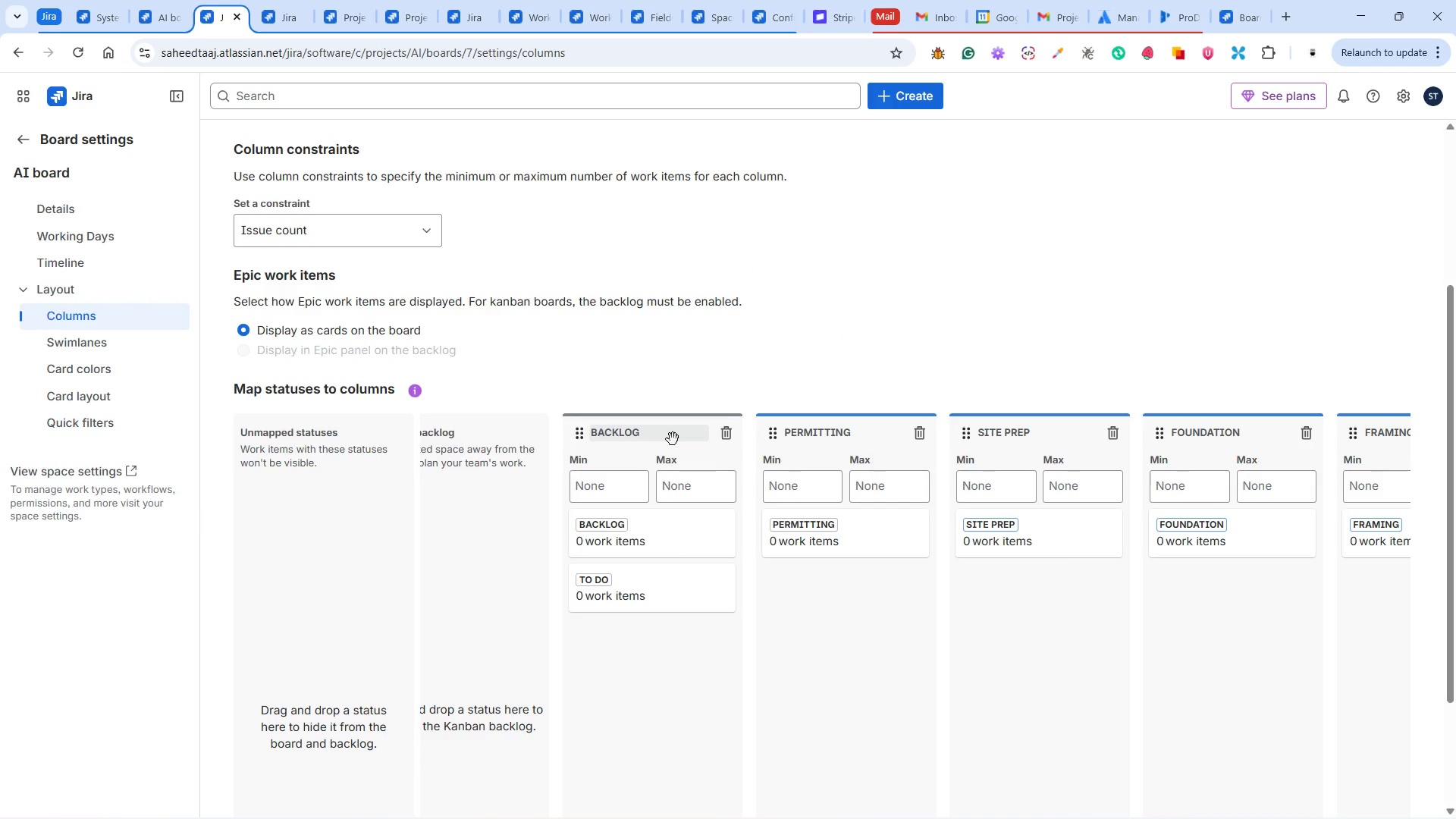 
left_click([656, 436])
 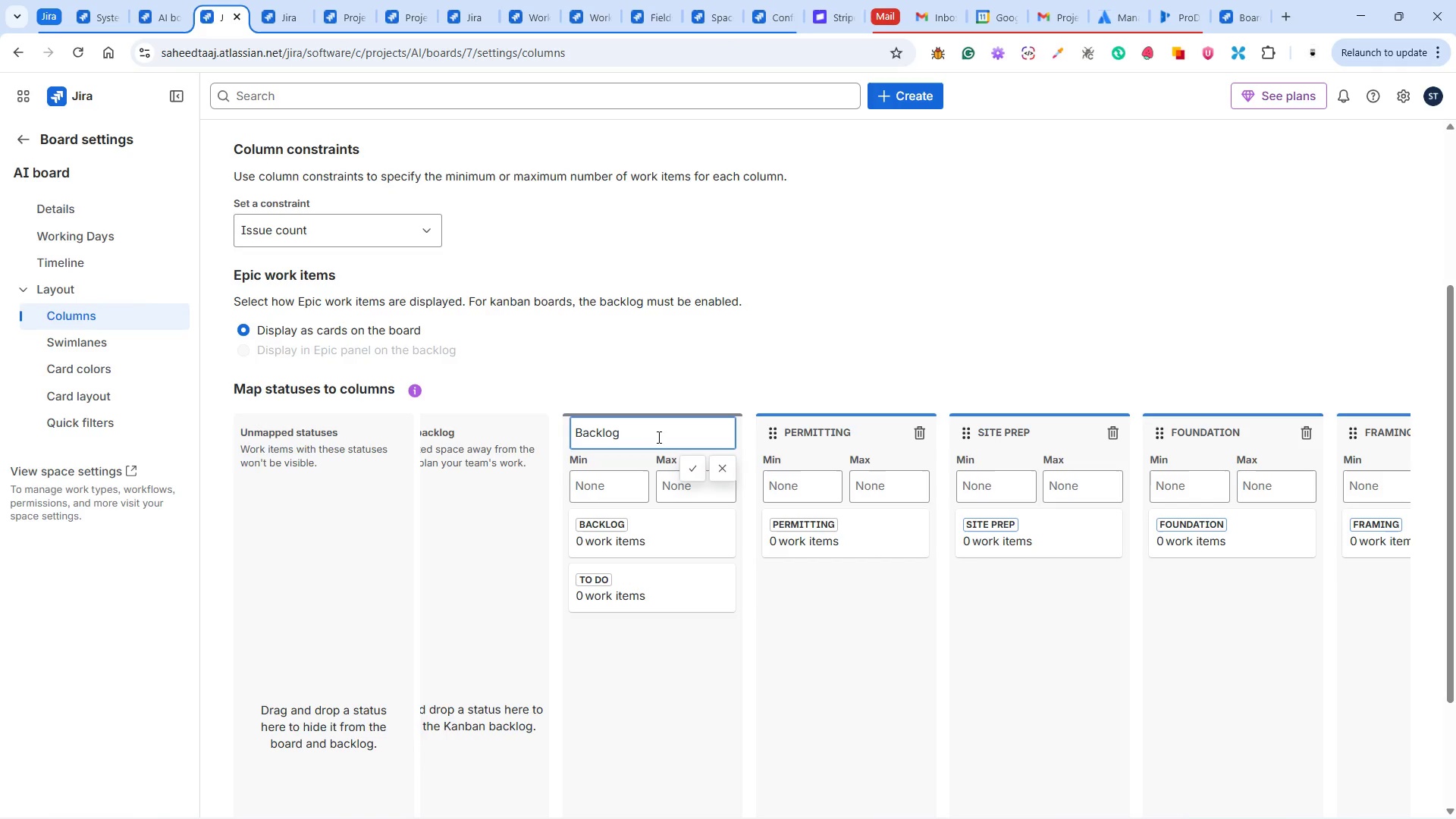 
type(/To Do)
 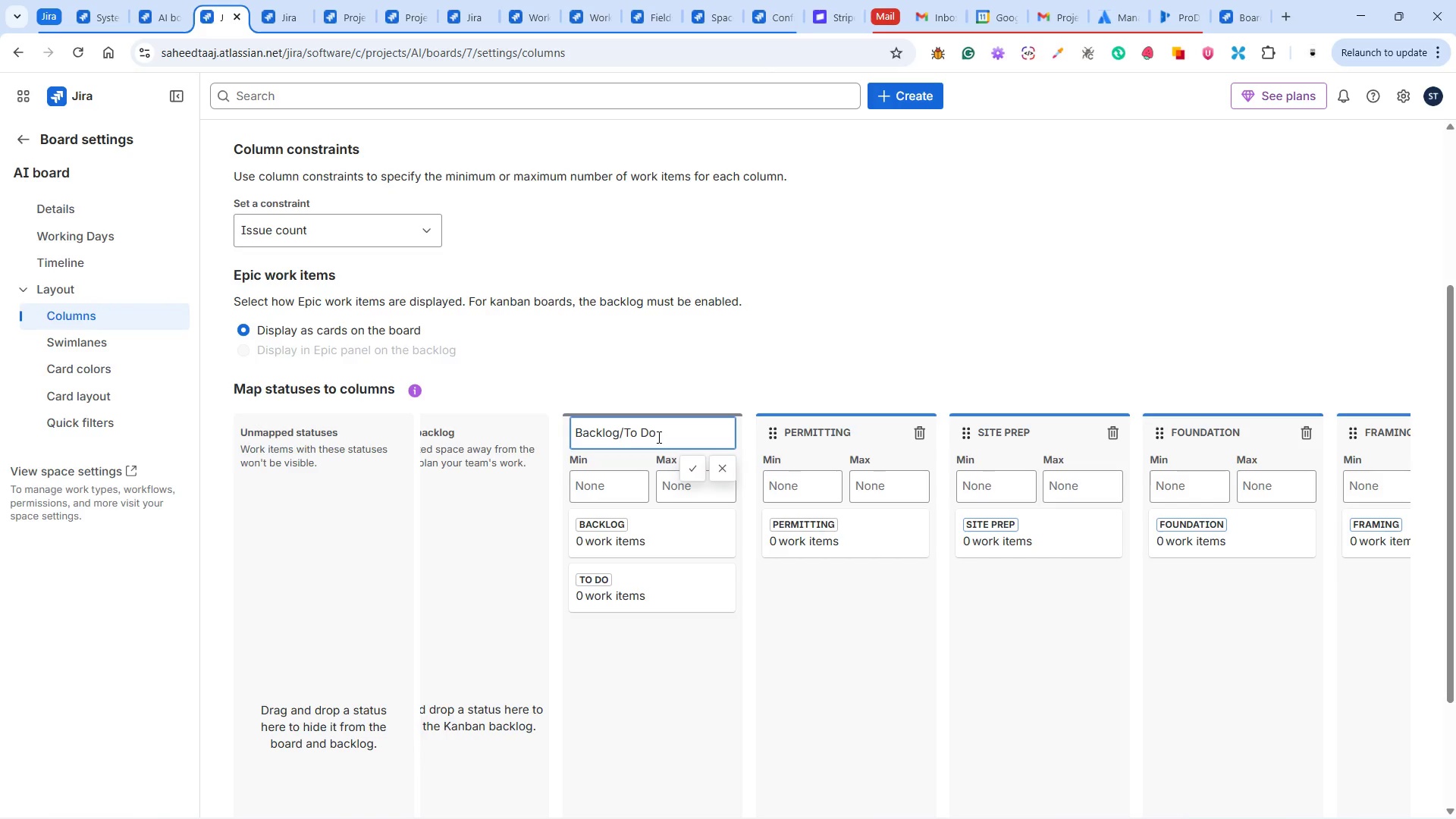 
left_click([683, 470])
 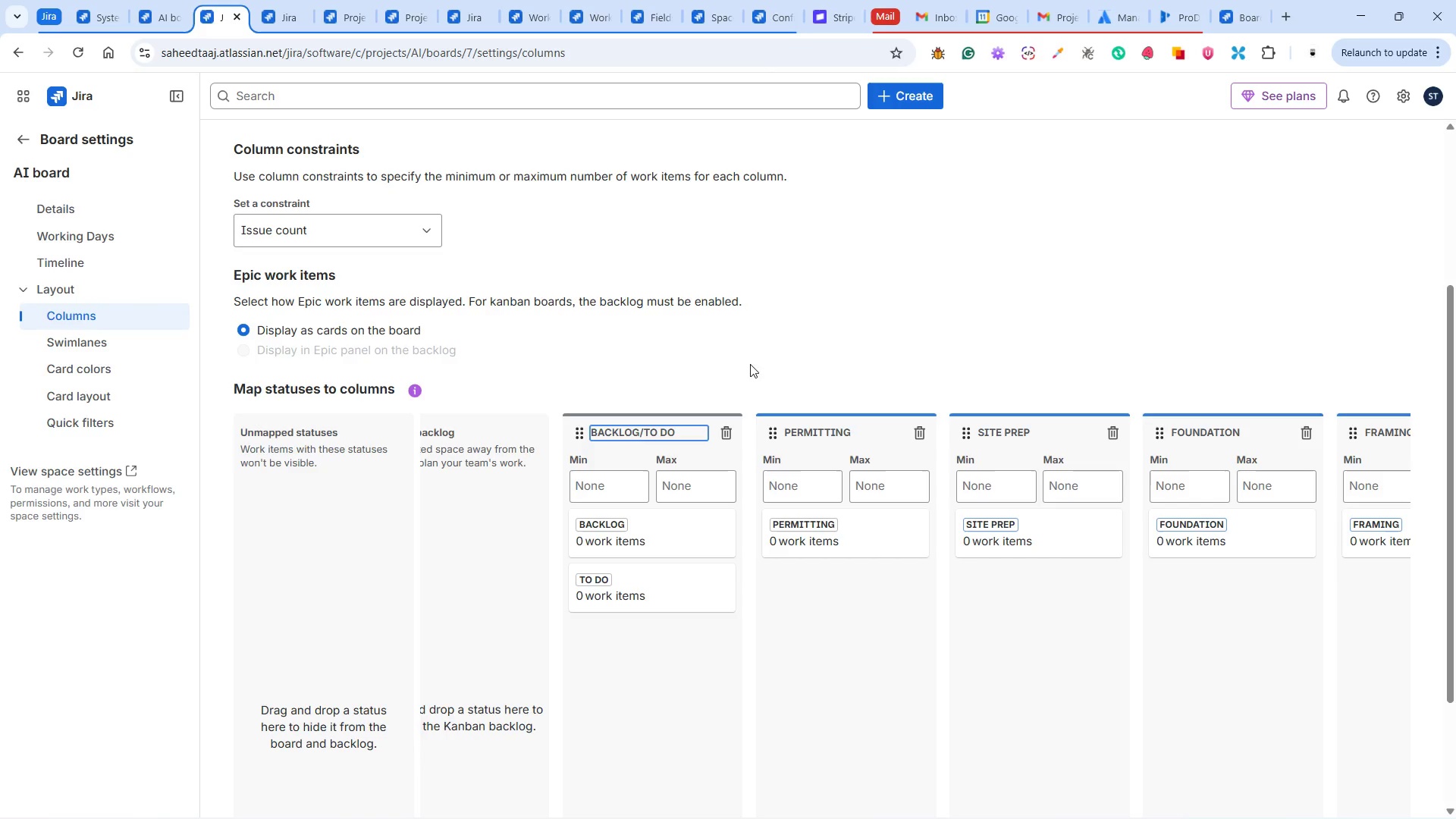 
left_click([164, 23])
 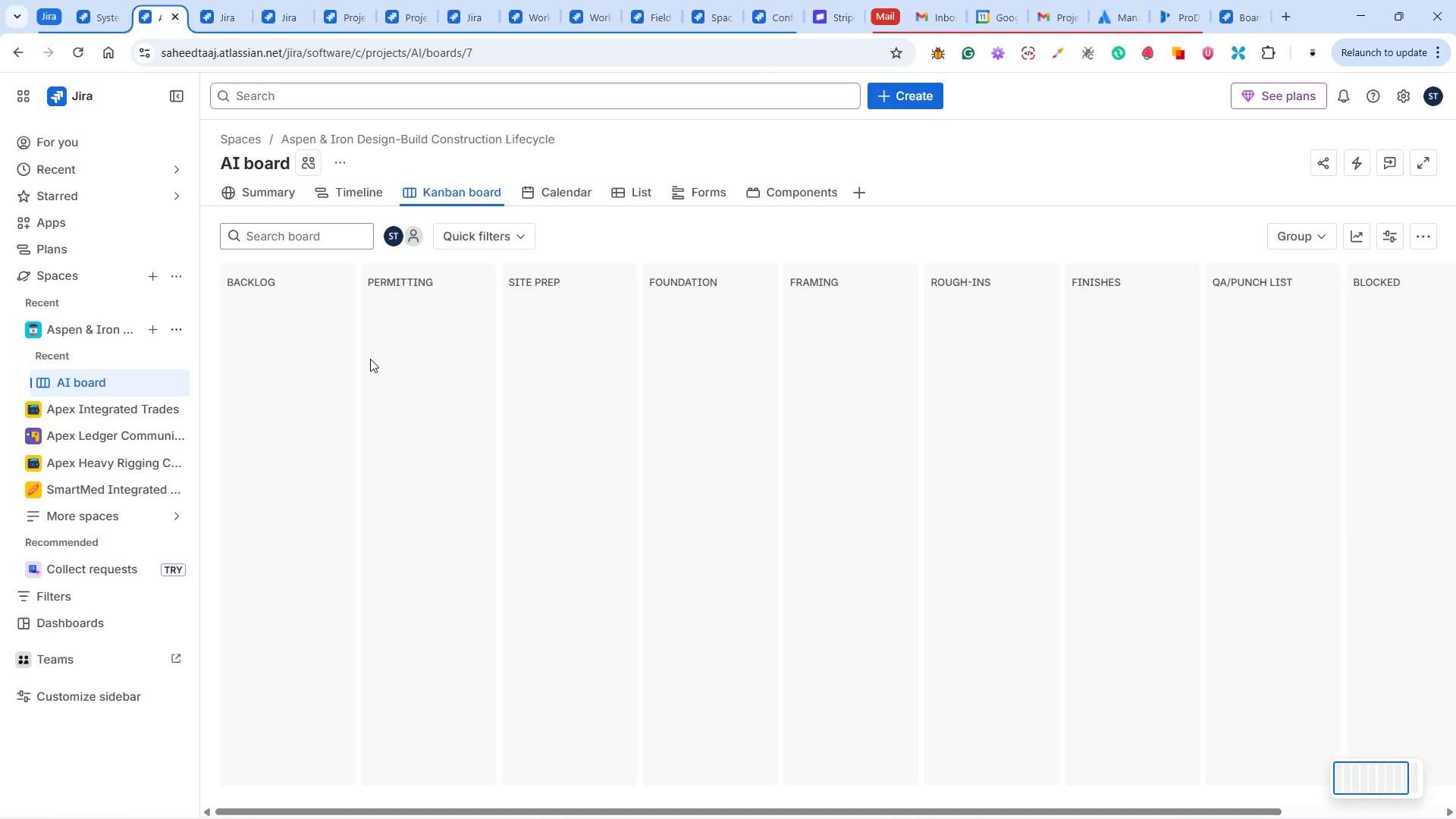 
wait(12.26)
 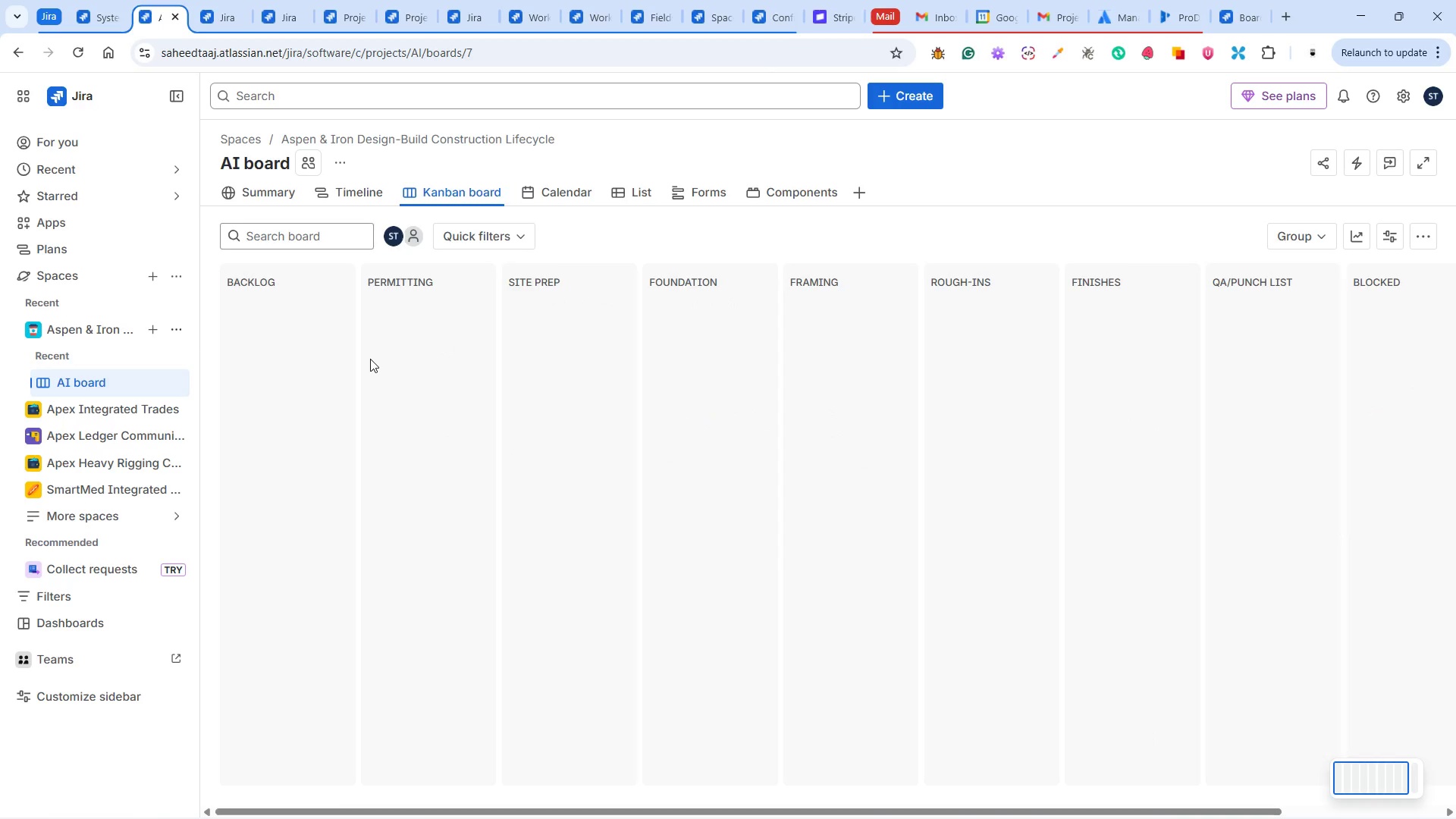 
left_click([353, 390])
 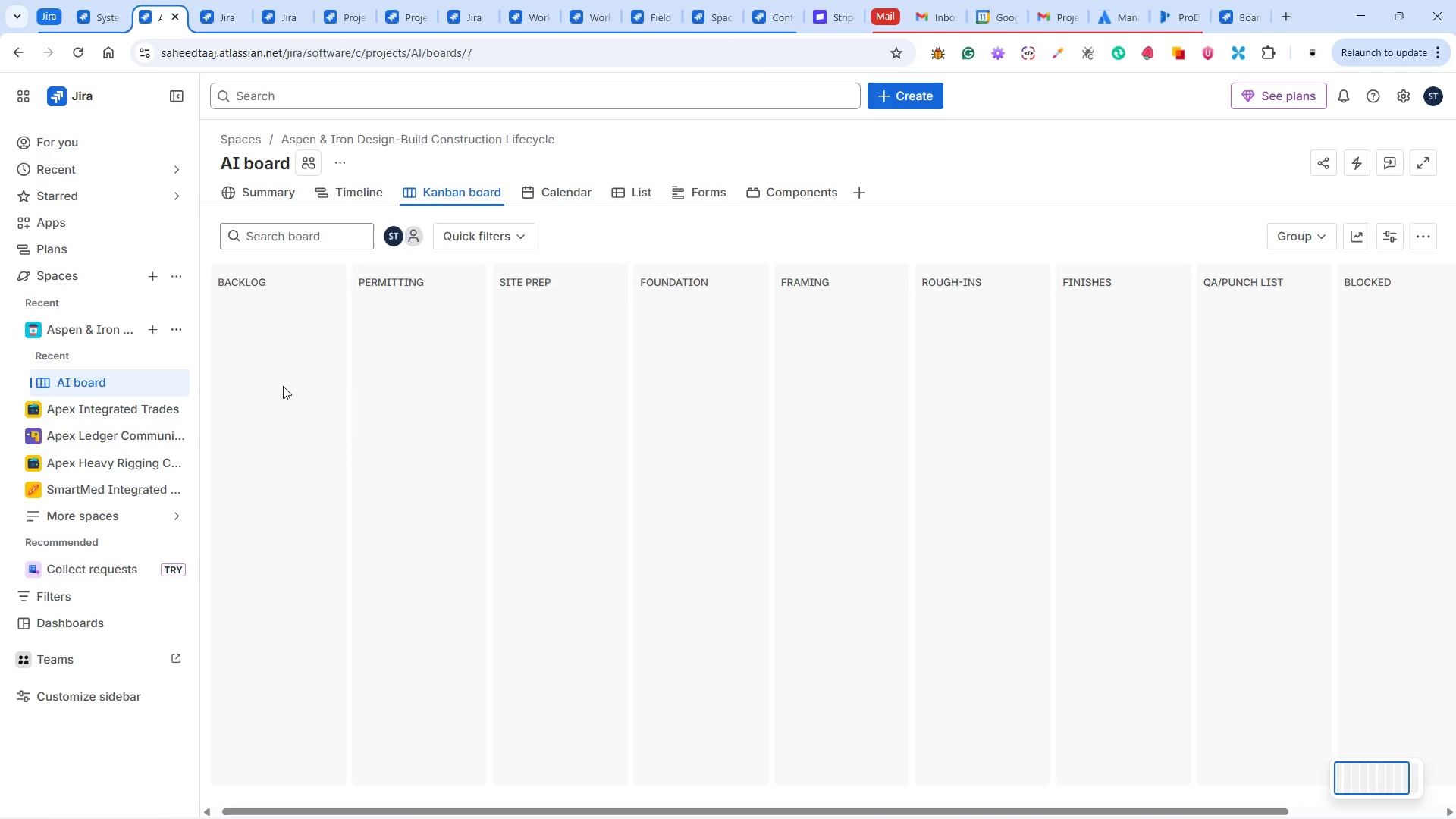 
left_click([283, 386])
 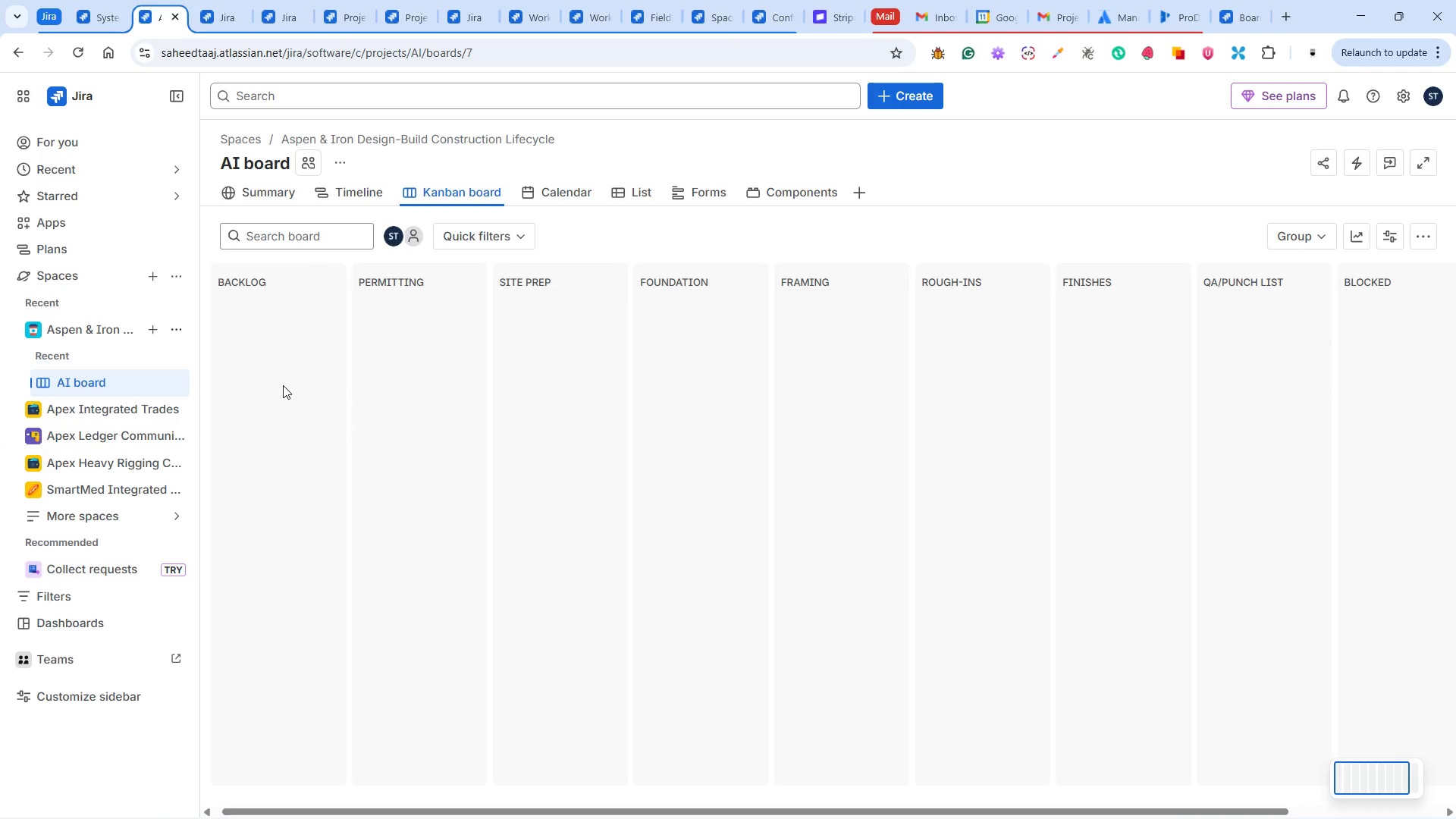 
left_click([283, 385])
 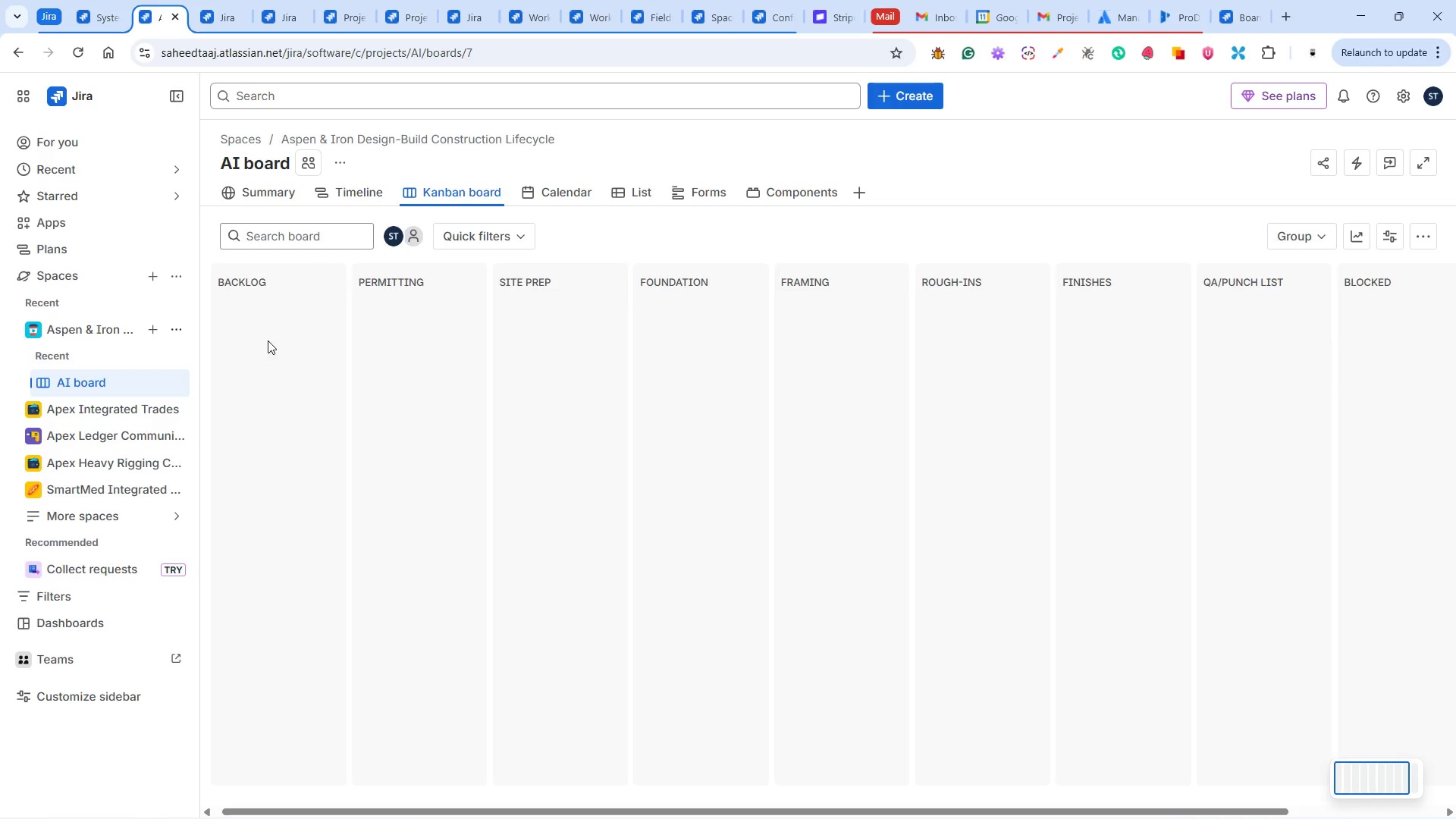 
left_click([268, 339])
 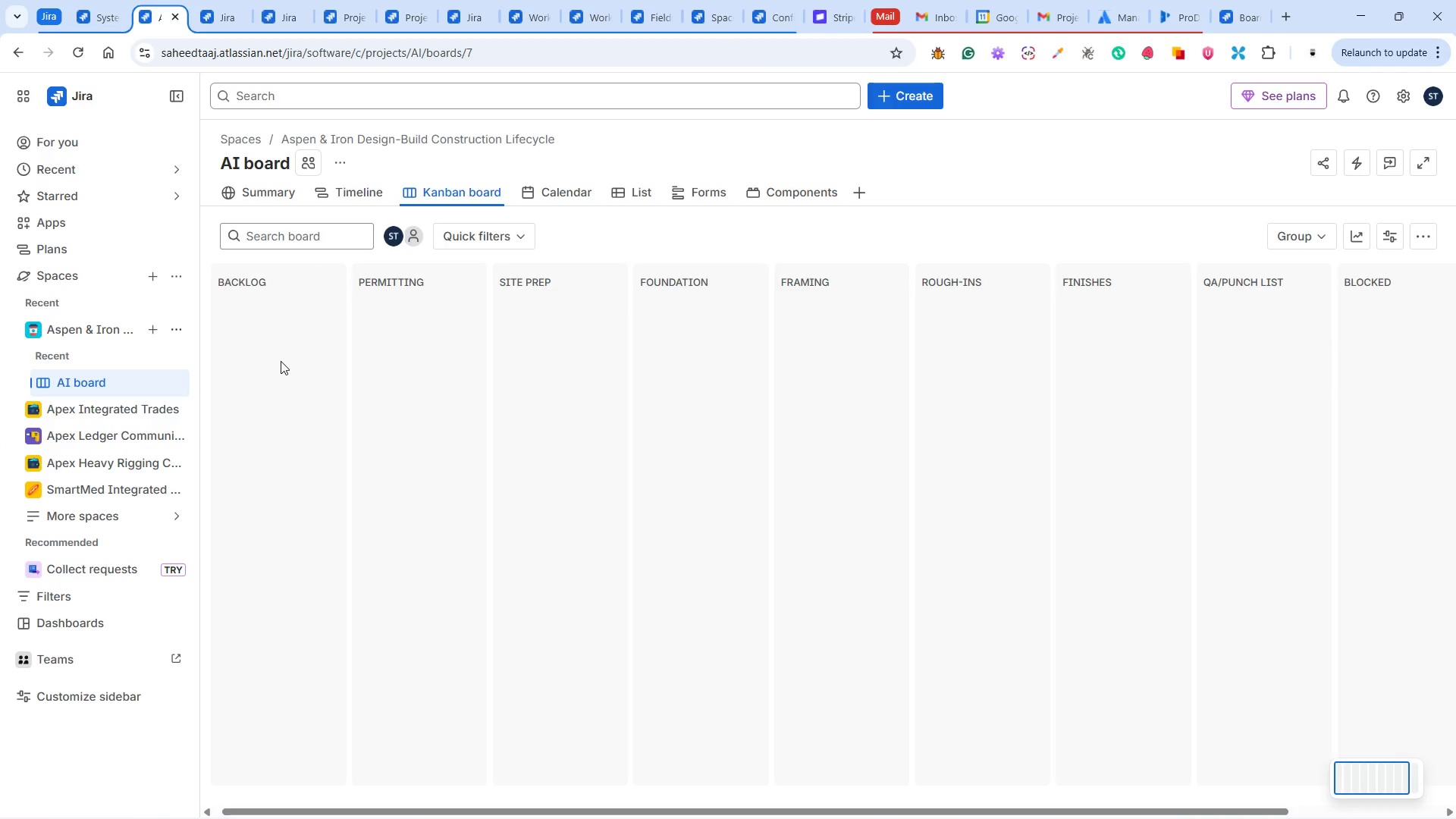 
scroll: coordinate [284, 377], scroll_direction: up, amount: 1.0
 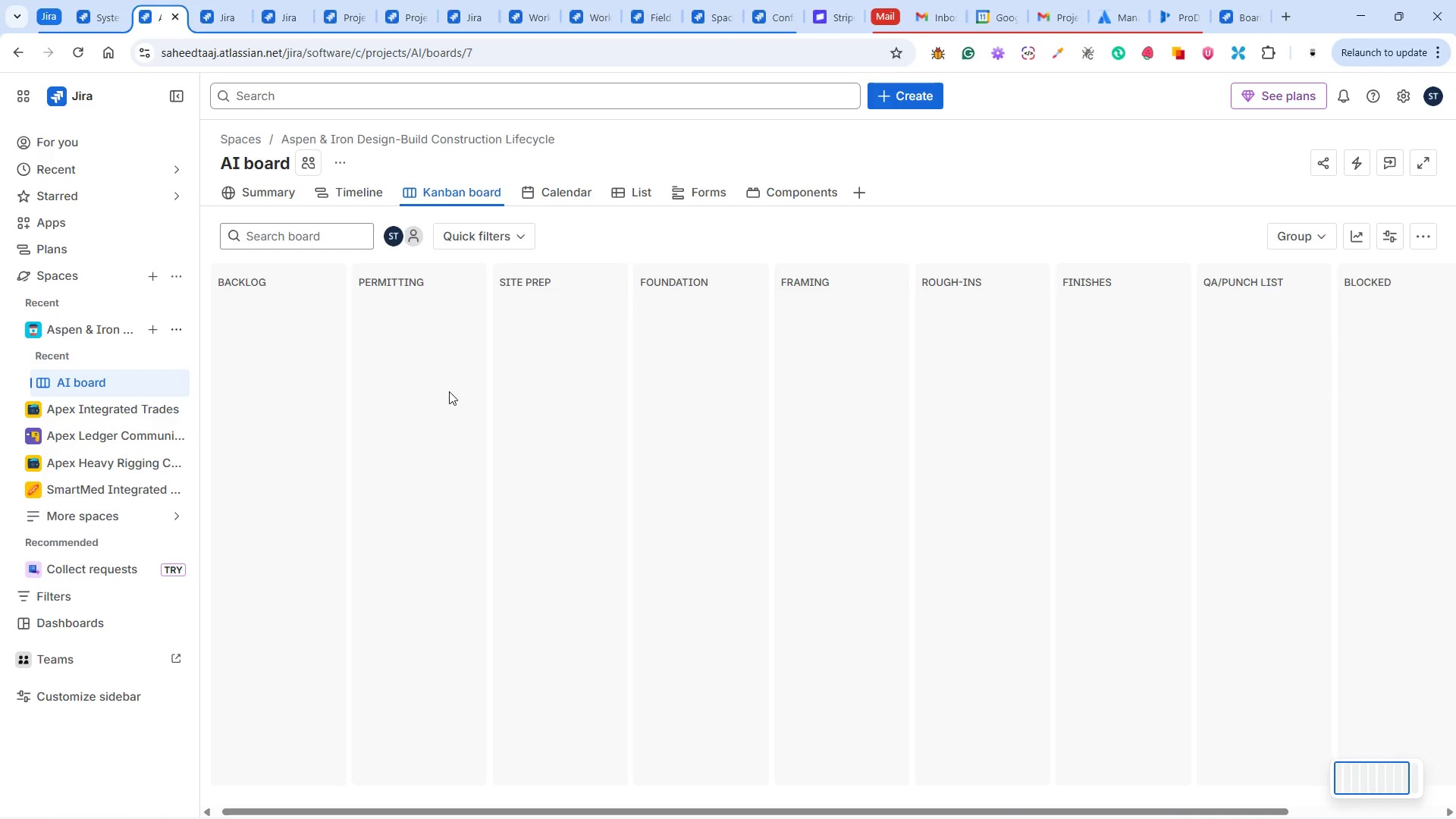 
left_click([449, 391])
 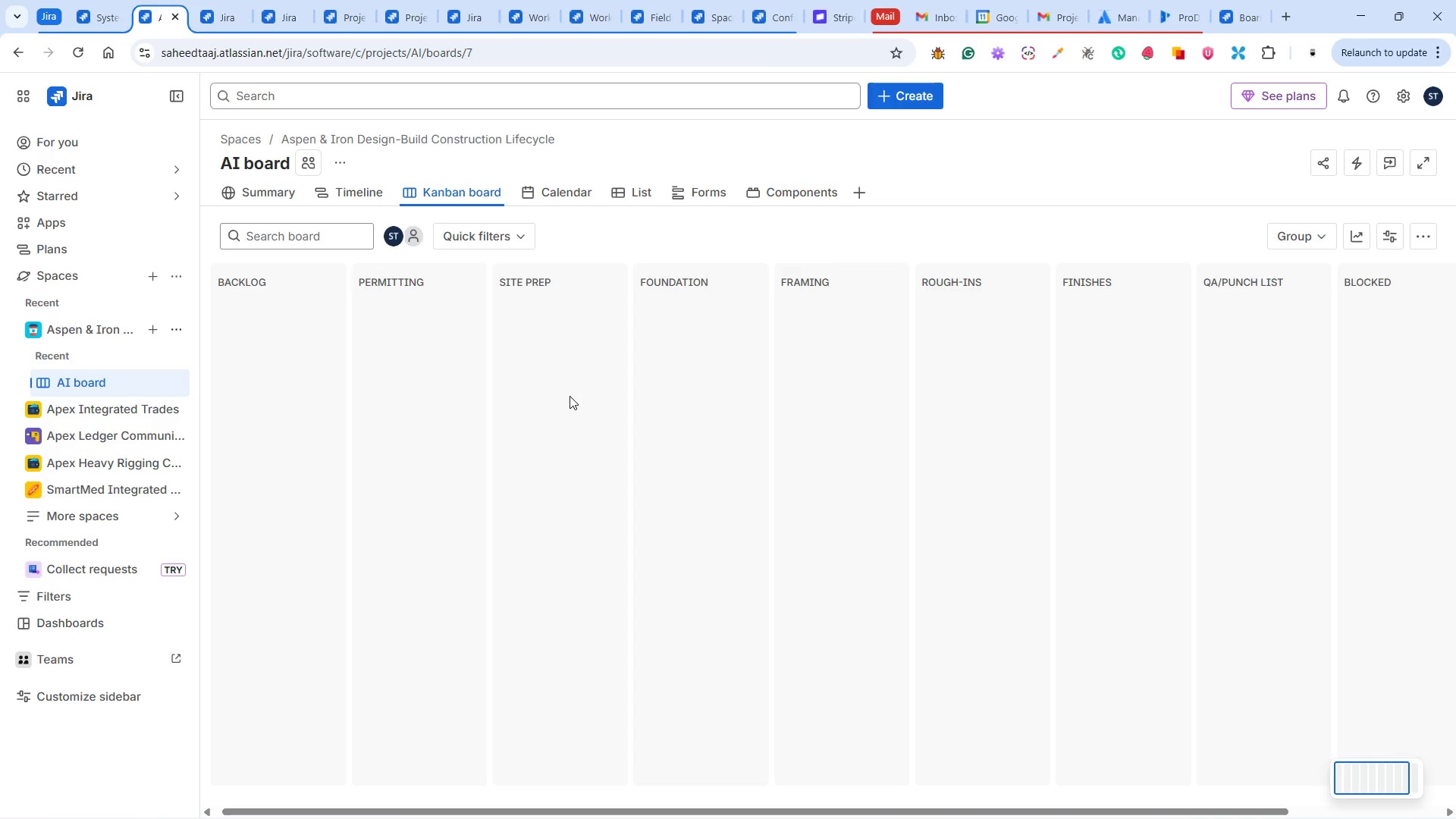 
wait(6.72)
 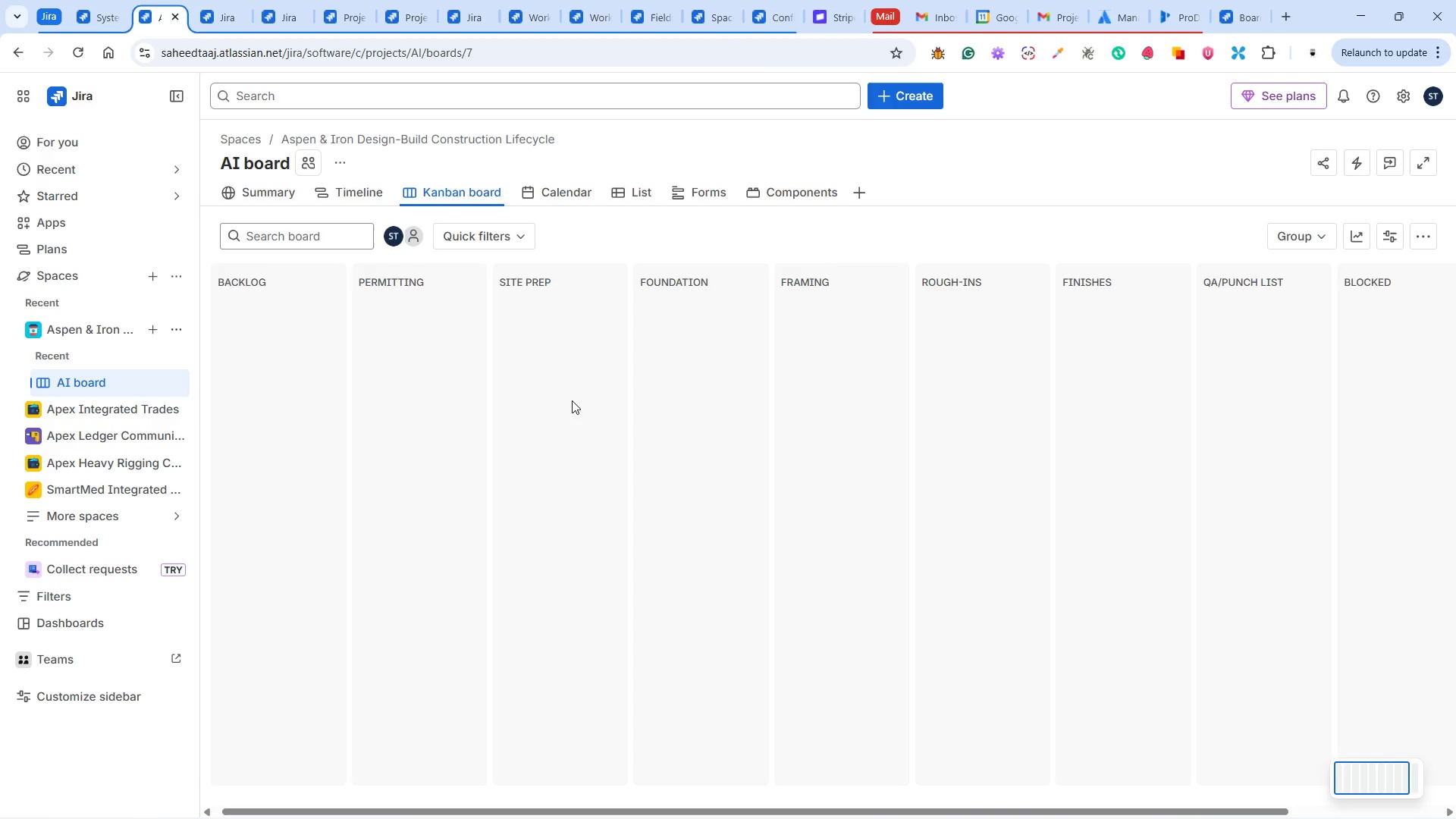 
left_click([242, 353])
 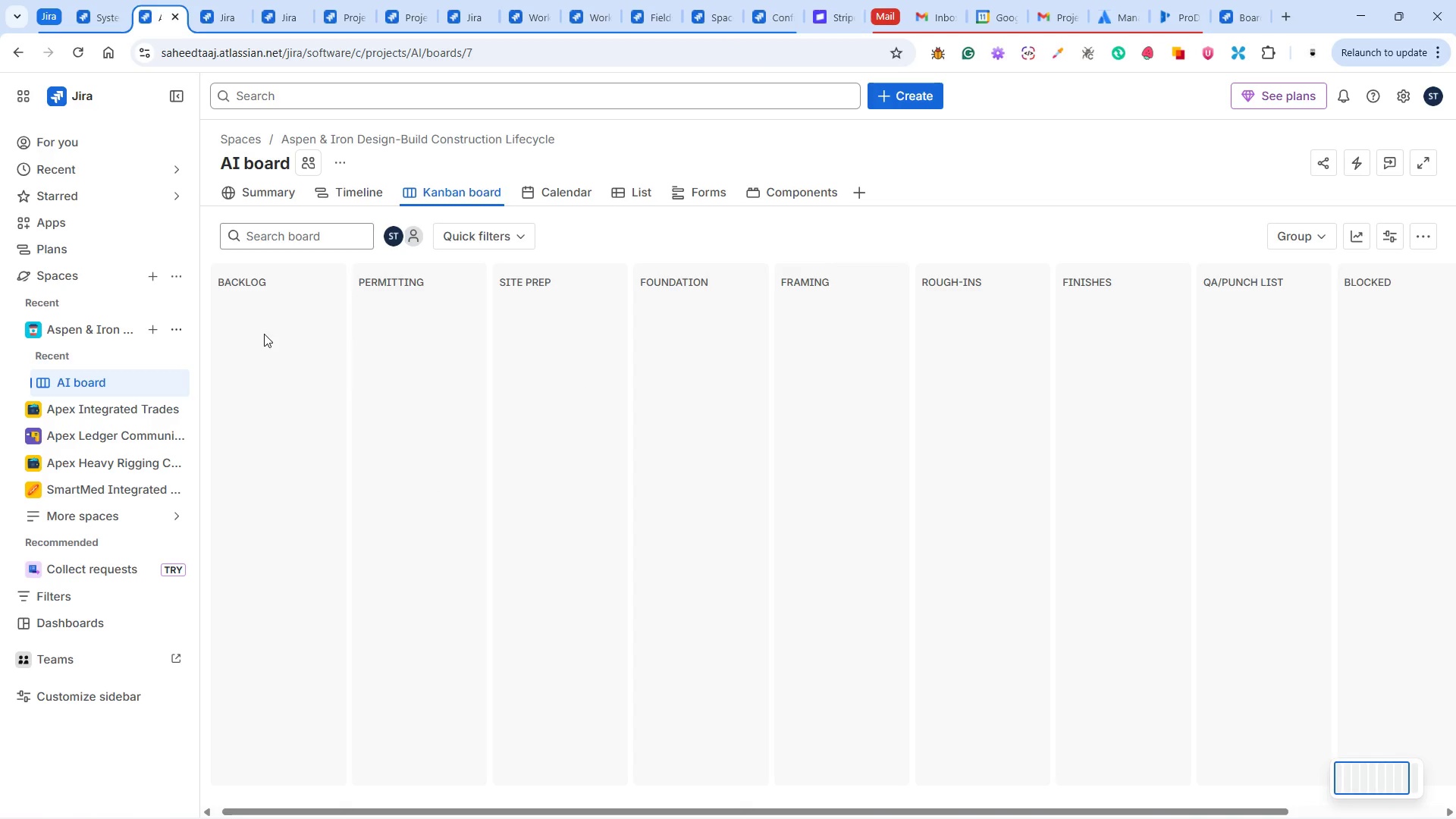 
wait(8.89)
 